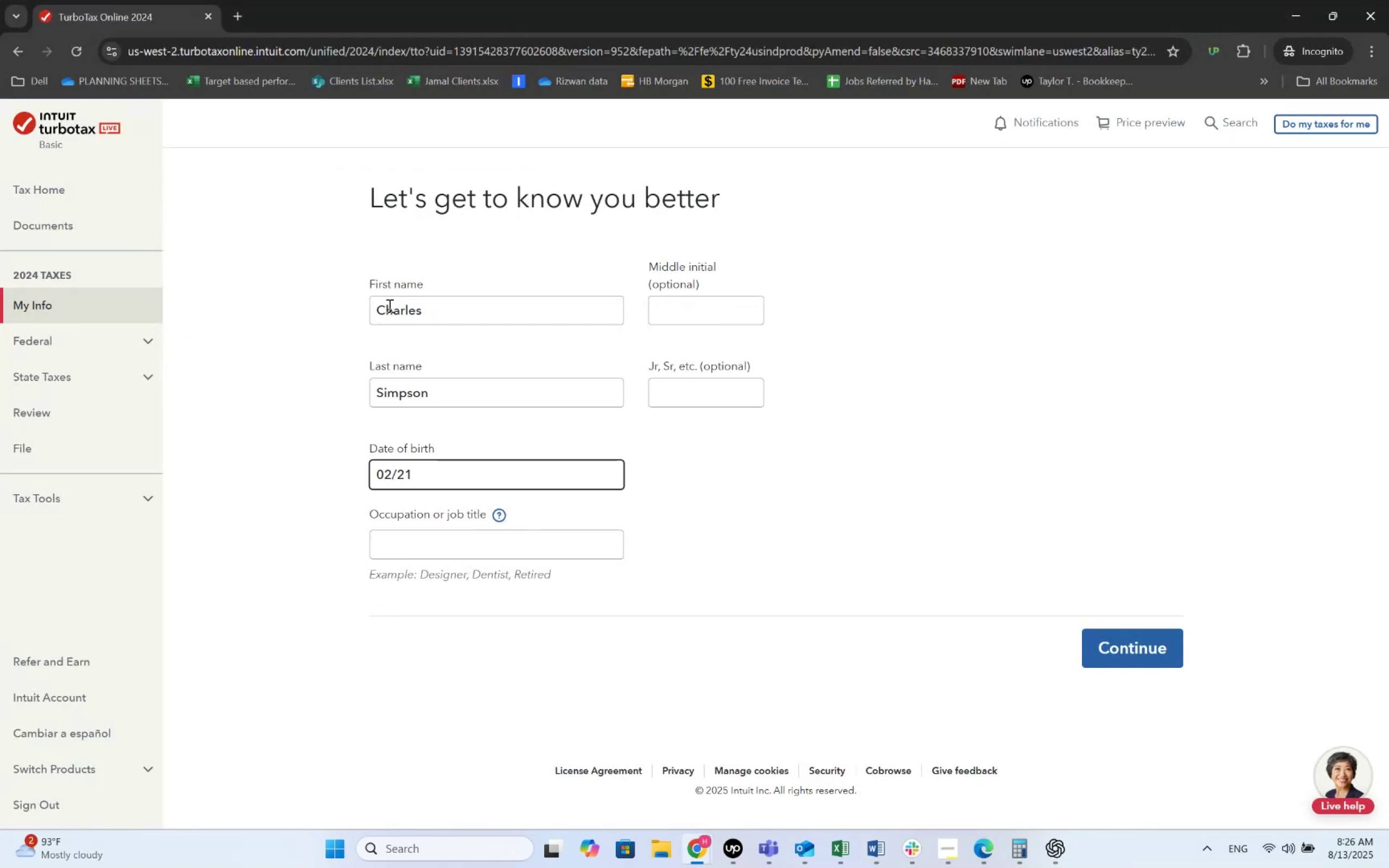 
key(Alt+Tab)
 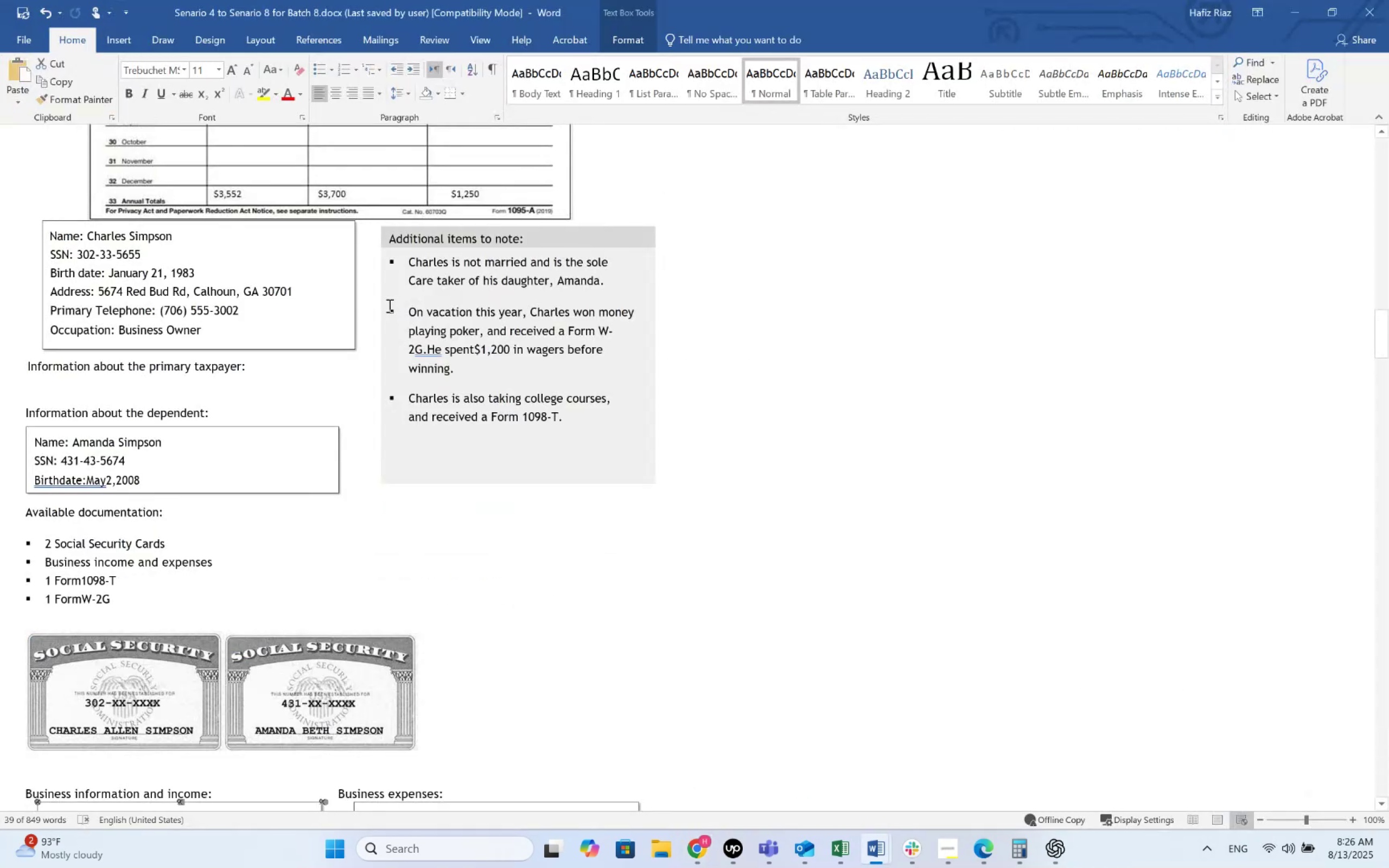 
key(Alt+AltLeft)
 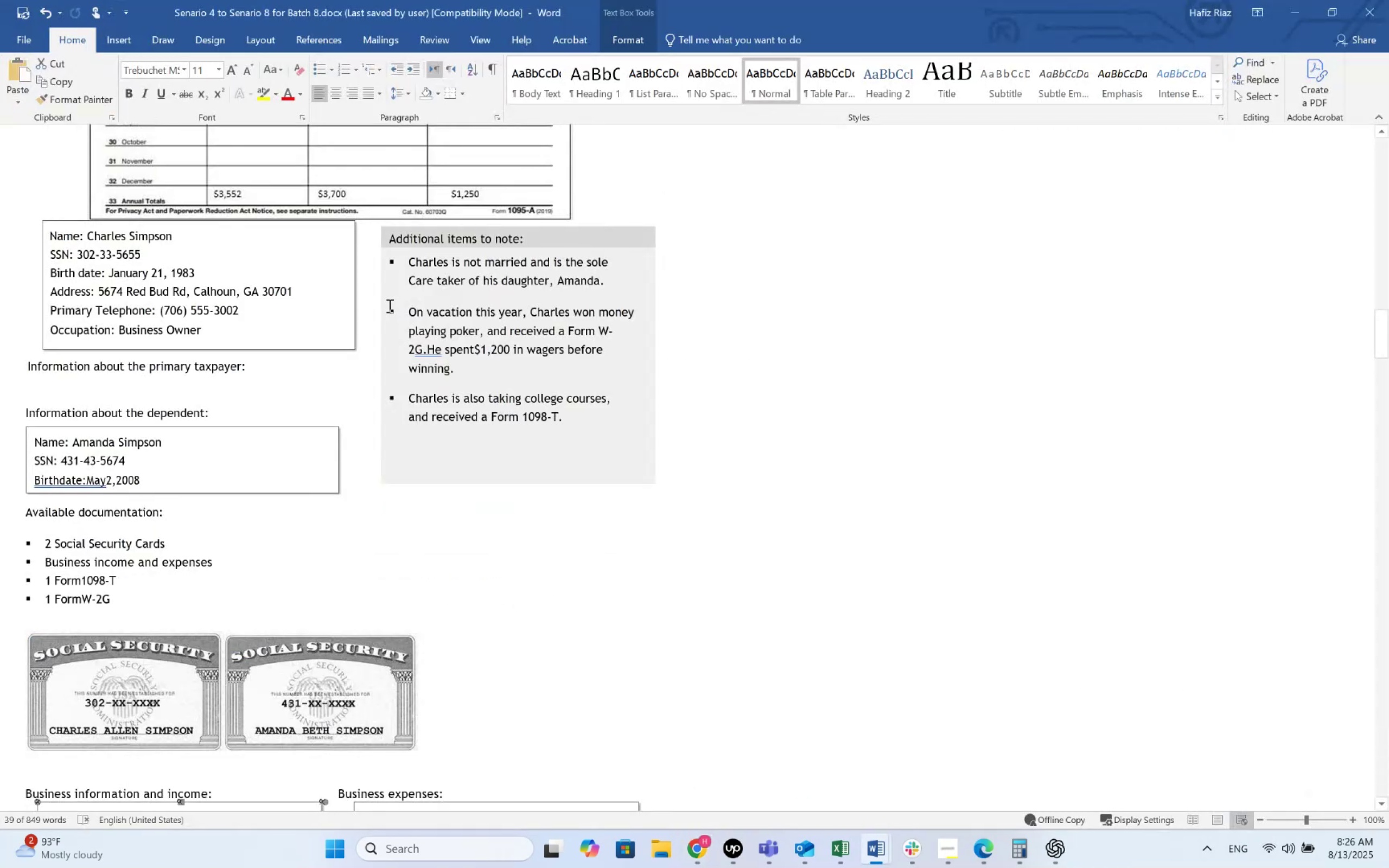 
key(Alt+Tab)
 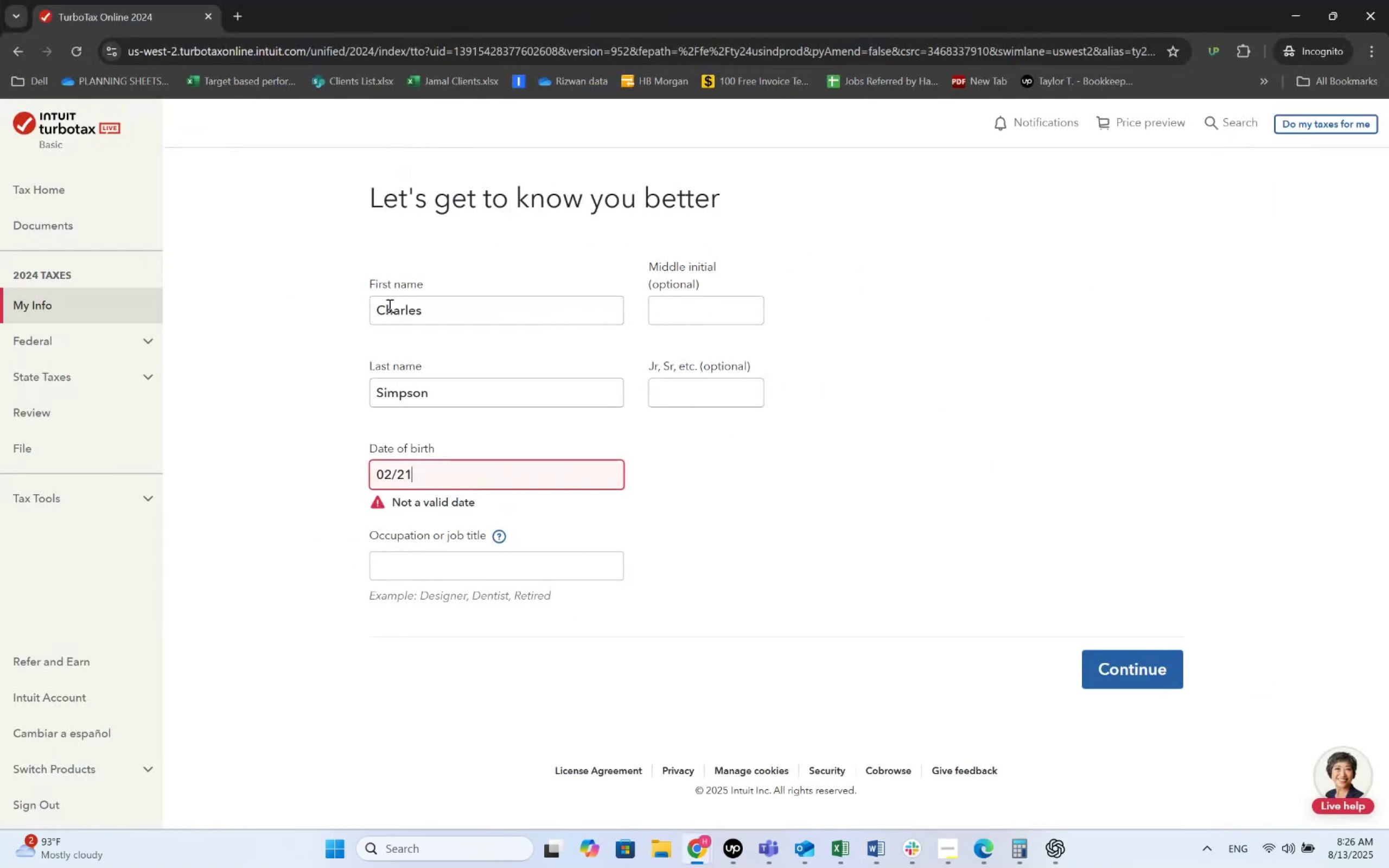 
key(Numpad1)
 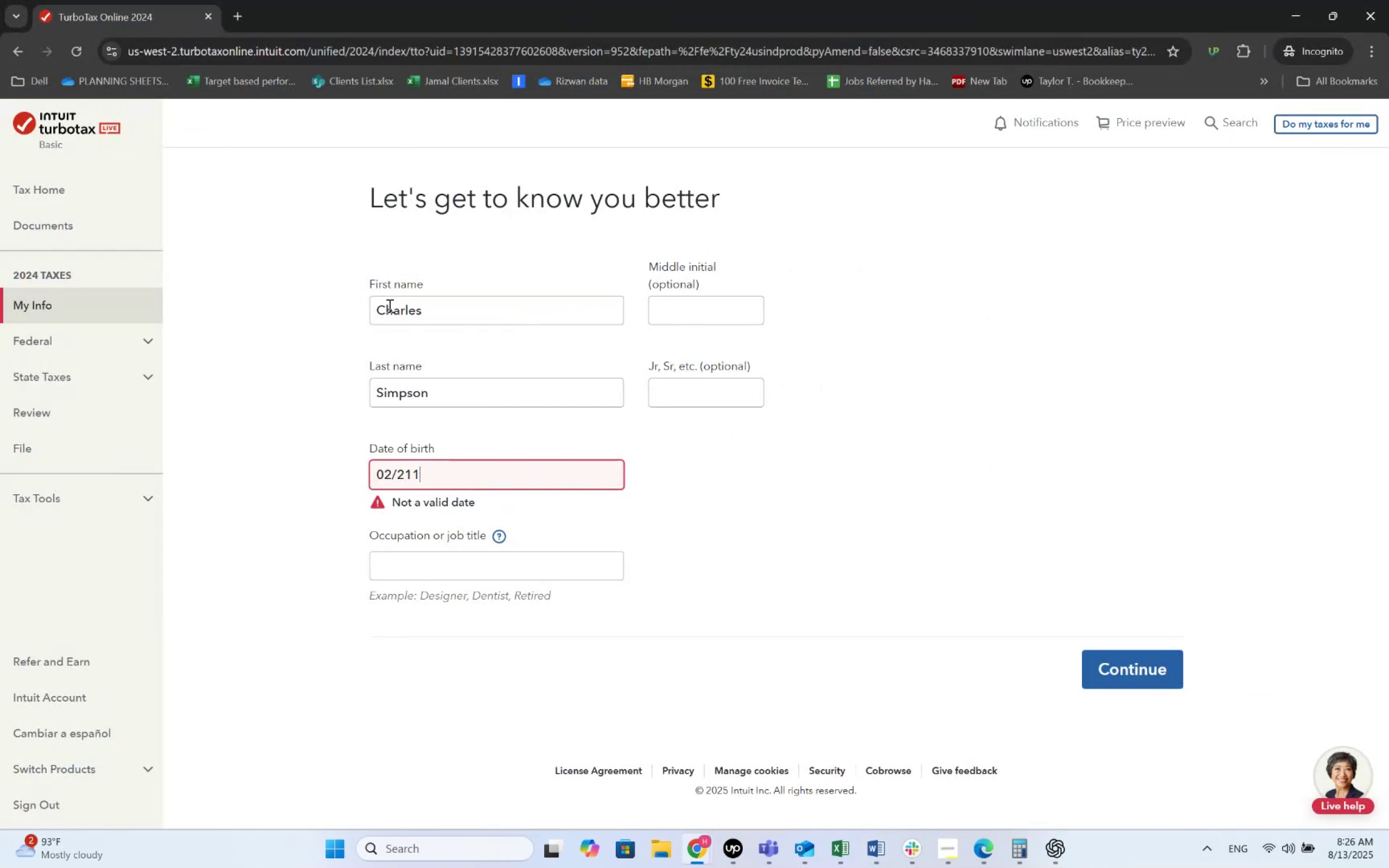 
key(Numpad9)
 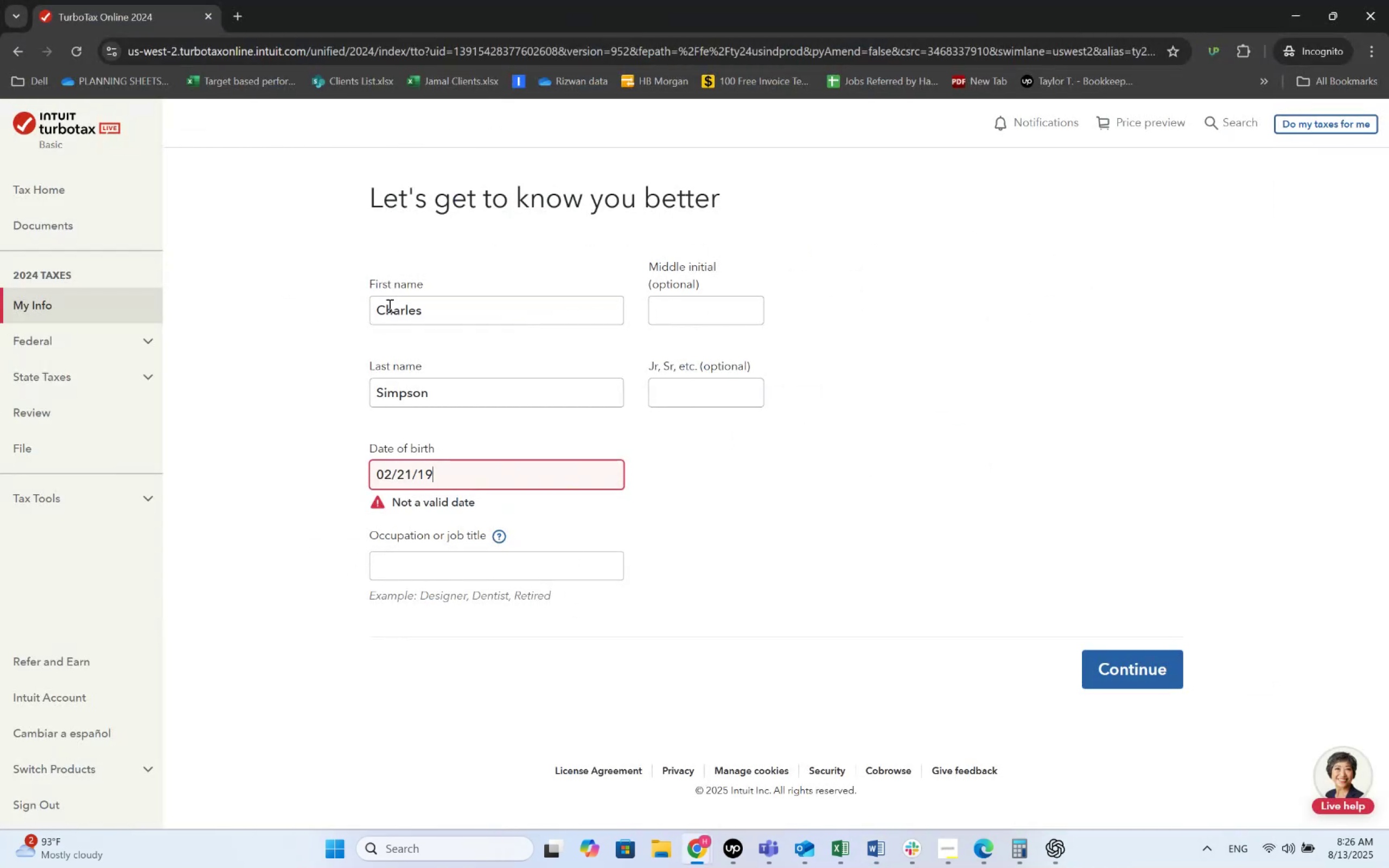 
key(Numpad8)
 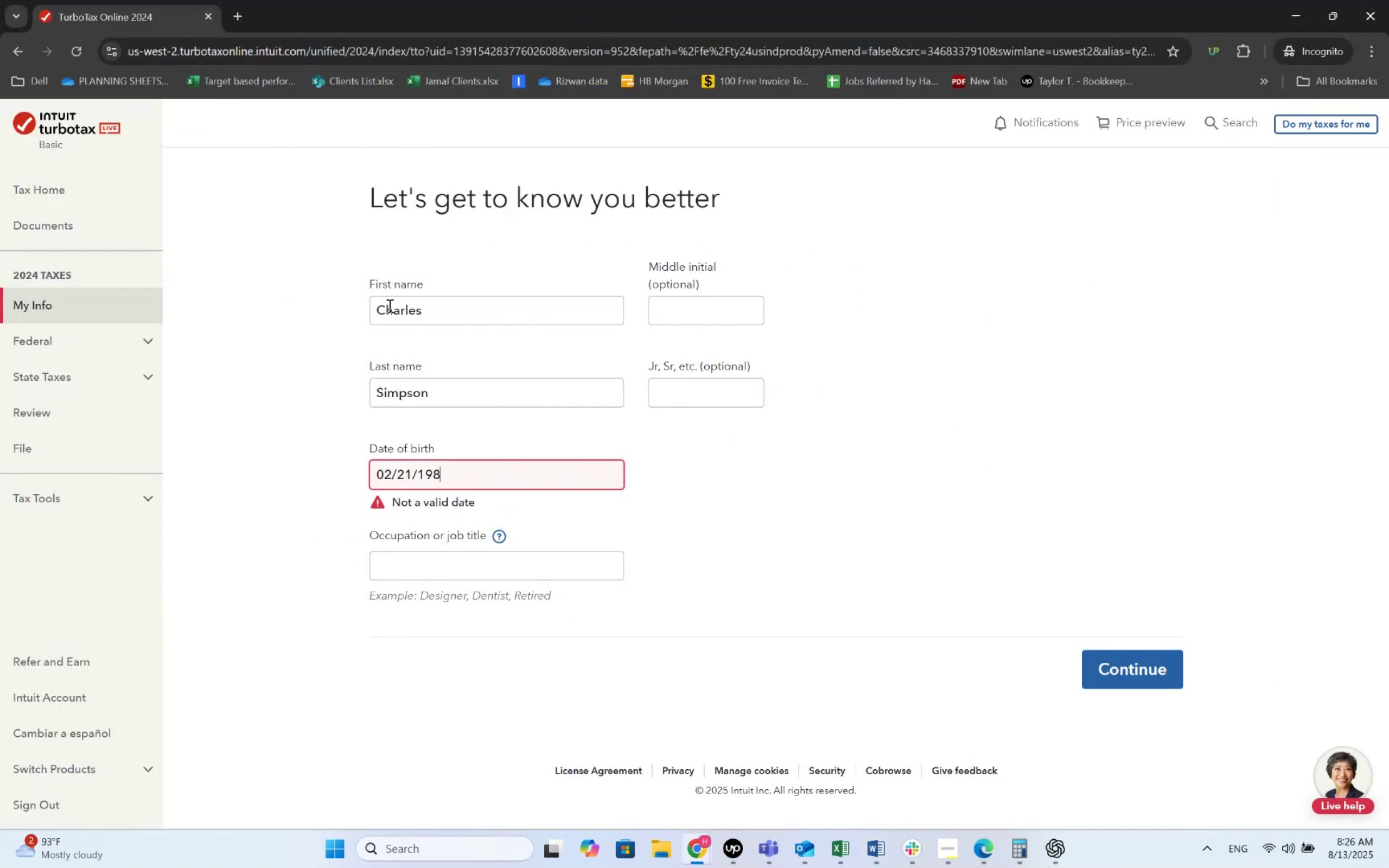 
key(Numpad3)
 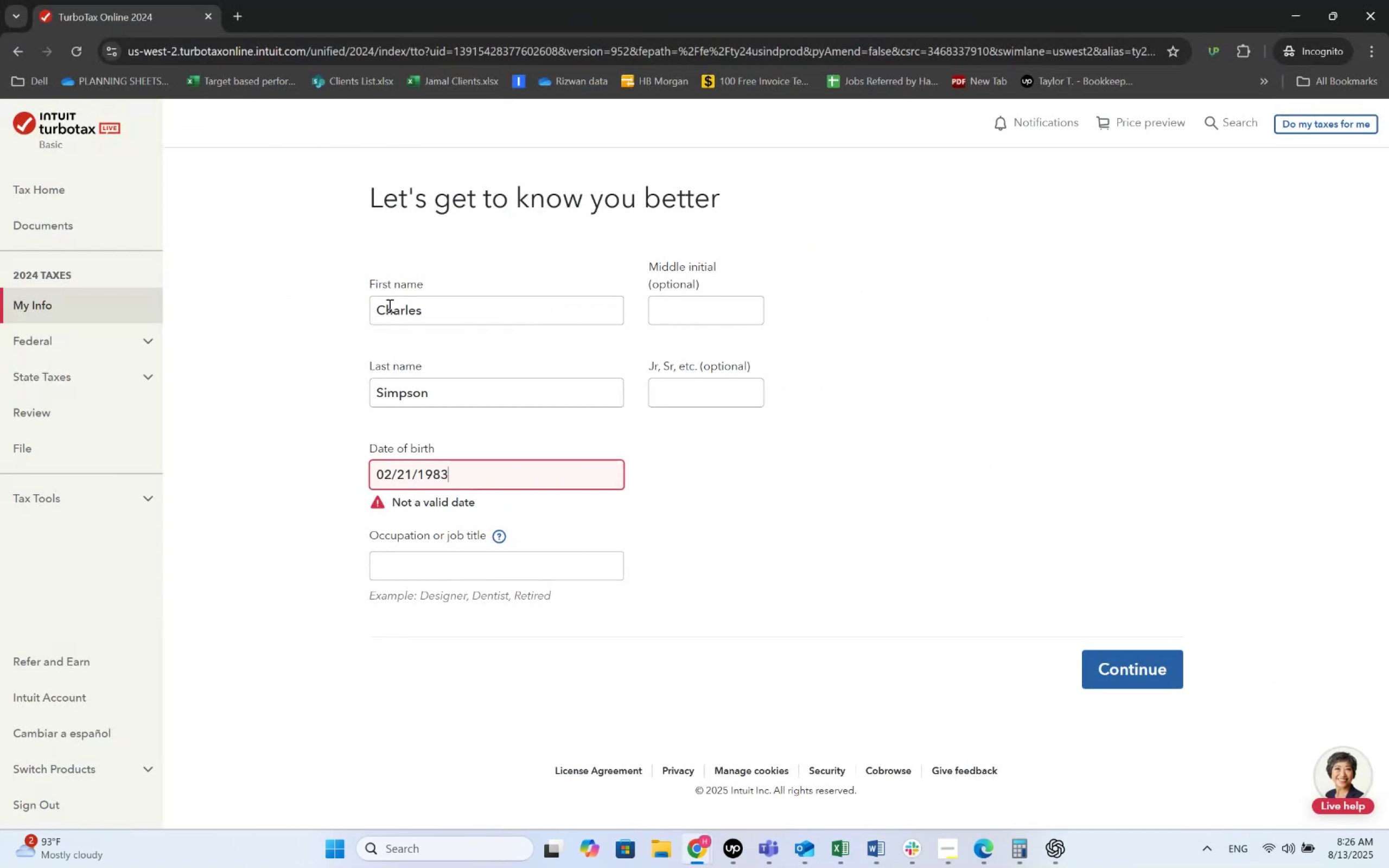 
key(Tab)
 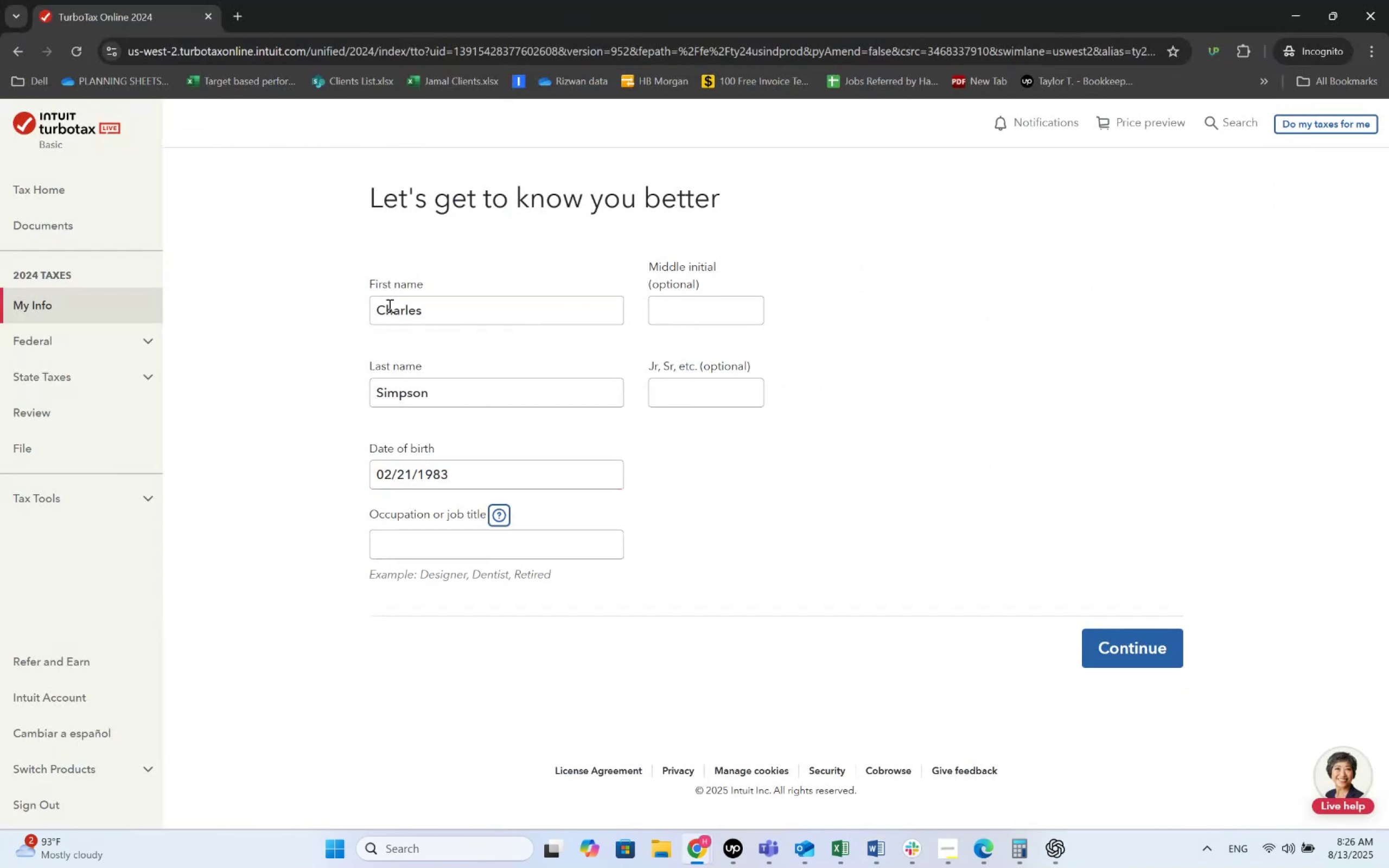 
key(Tab)
 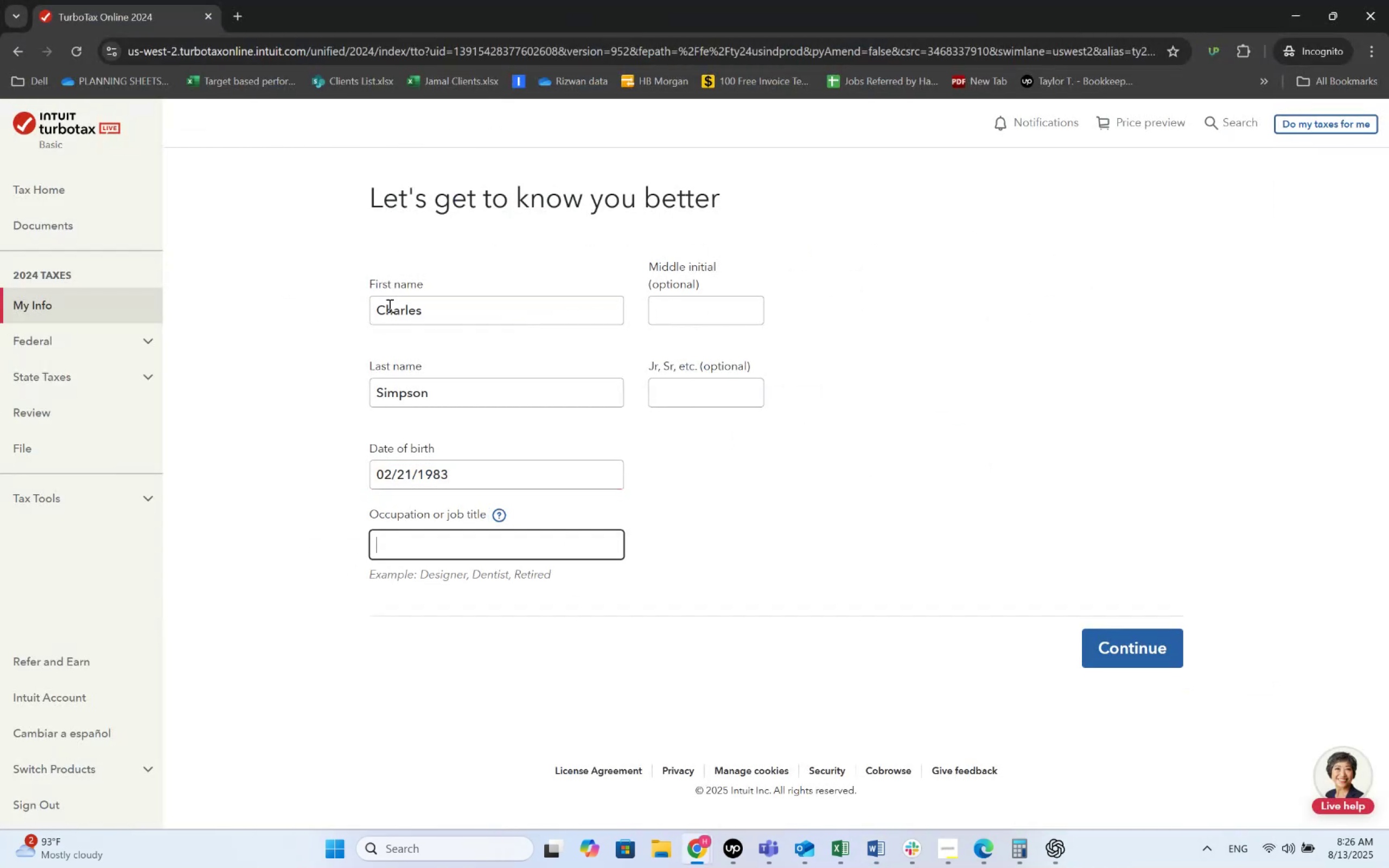 
key(Alt+AltLeft)
 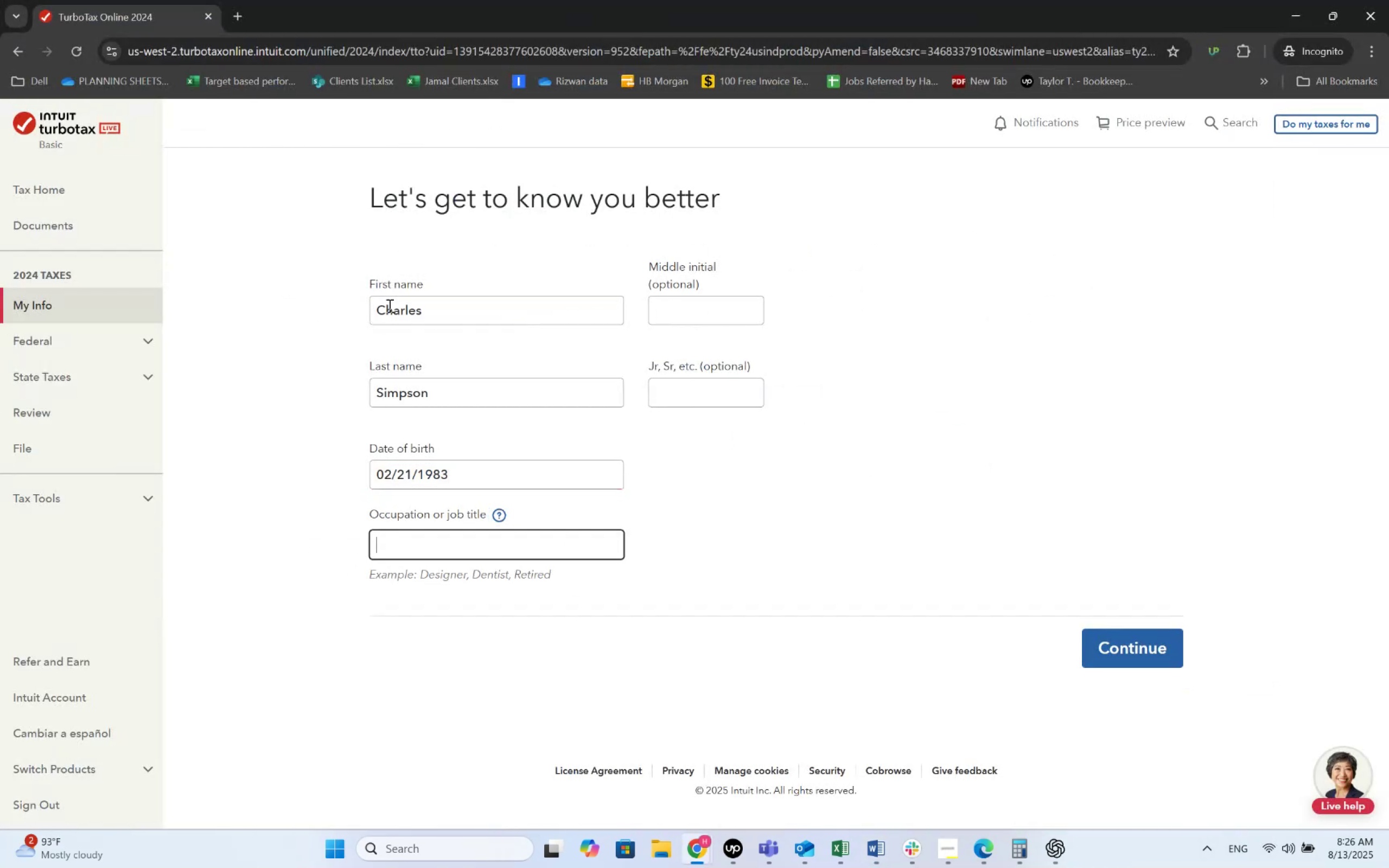 
key(Alt+Tab)
 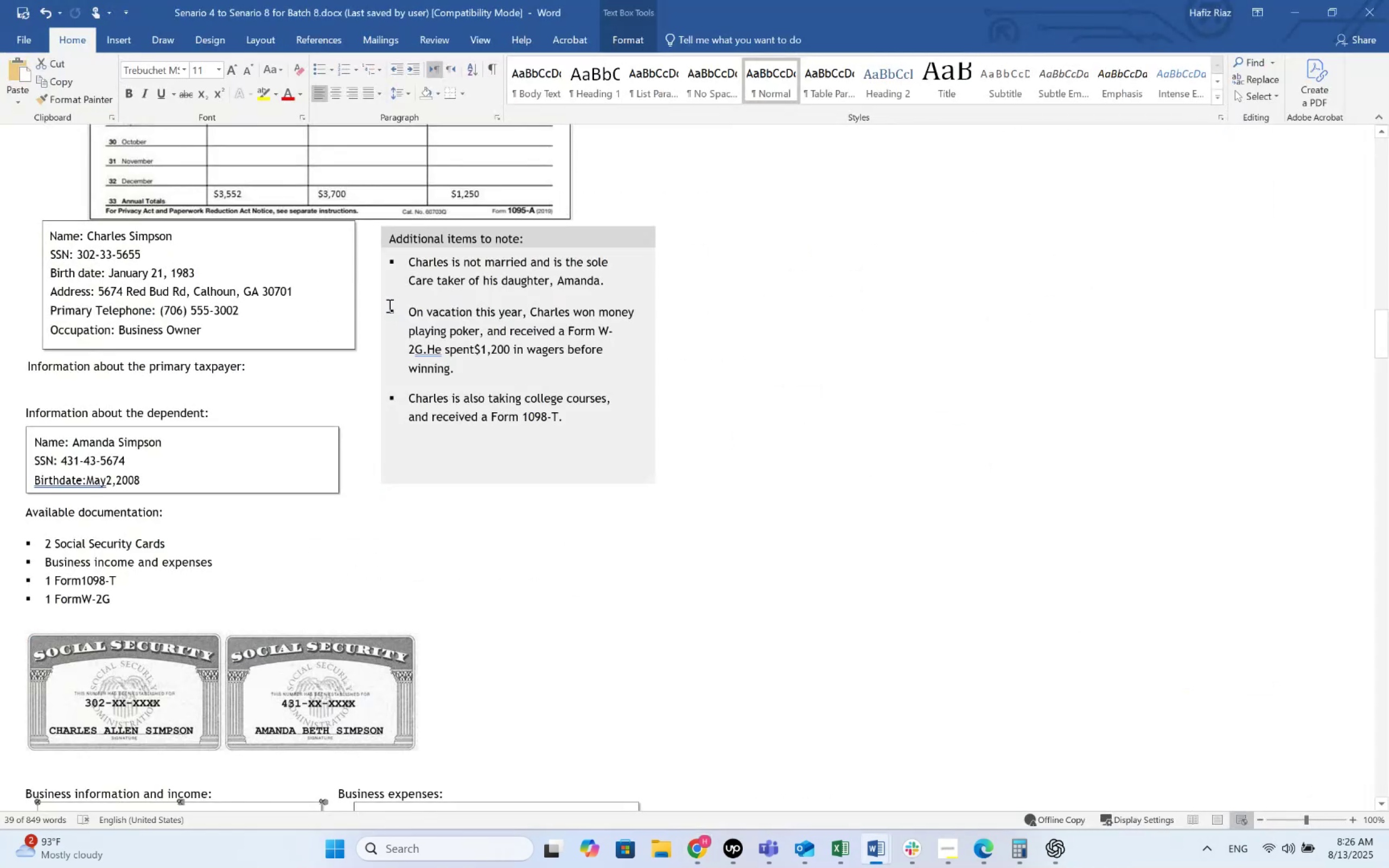 
key(Alt+AltLeft)
 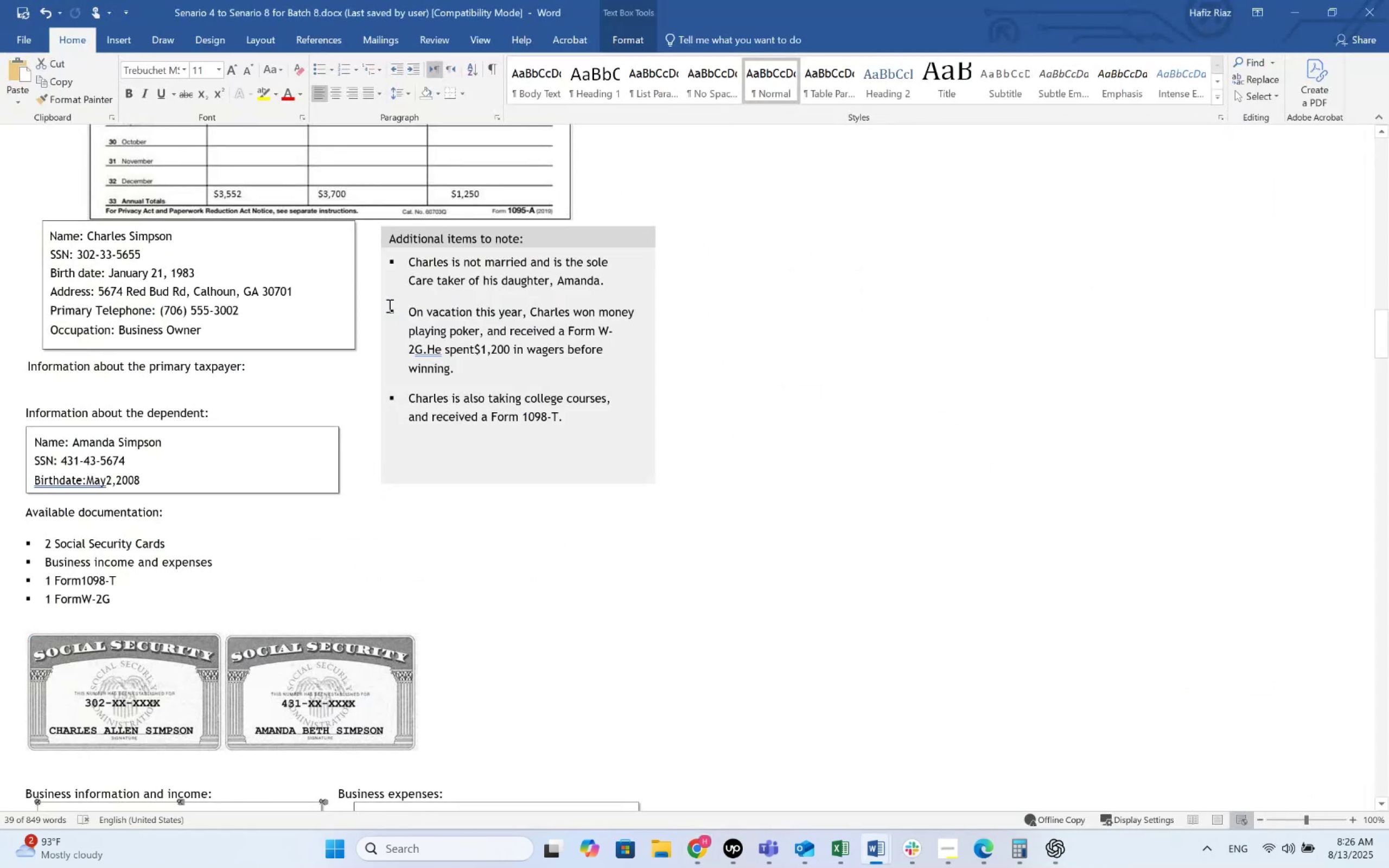 
key(Tab)
type(Business owner)
 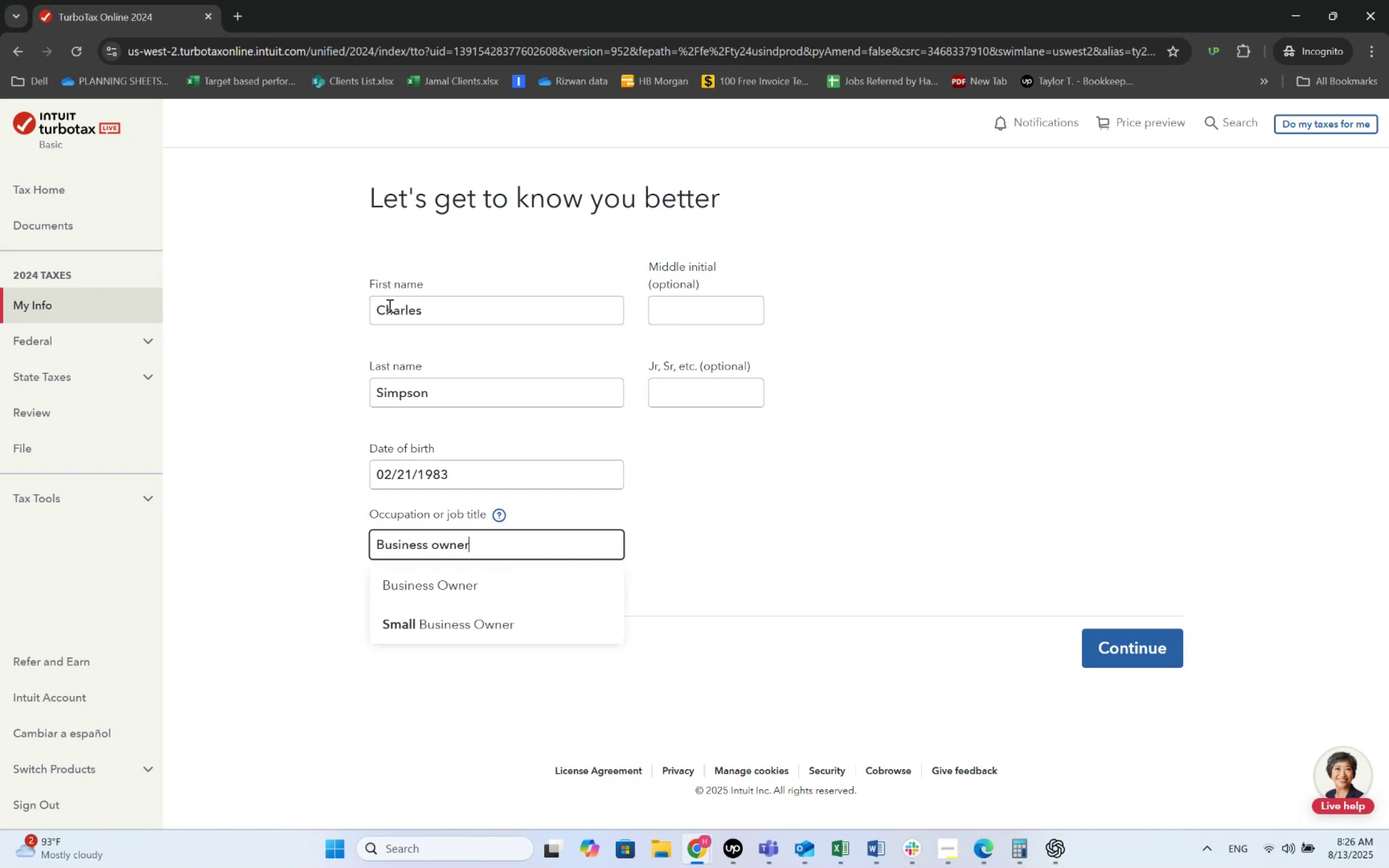 
key(ArrowDown)
 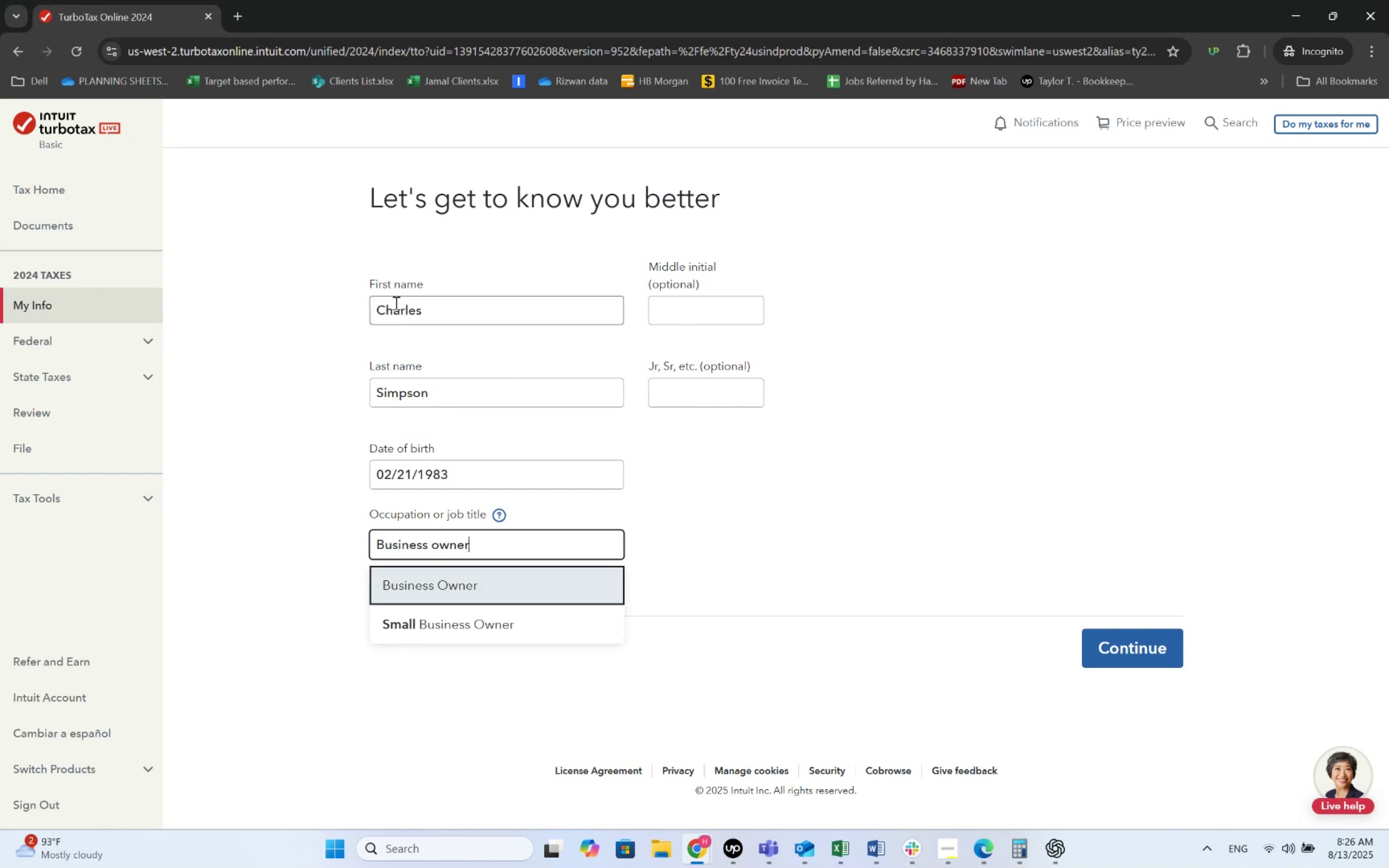 
key(Enter)
 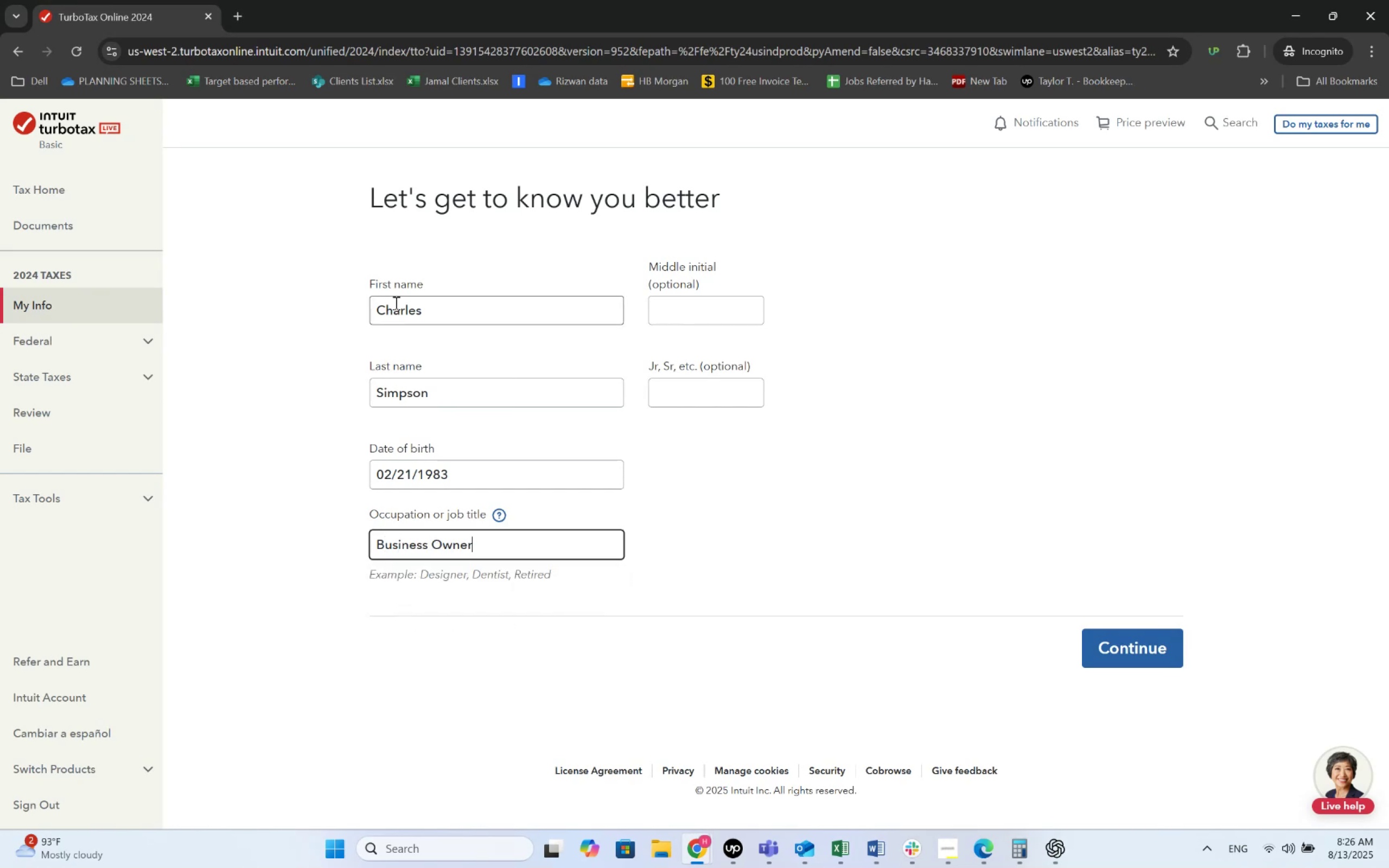 
key(Tab)
 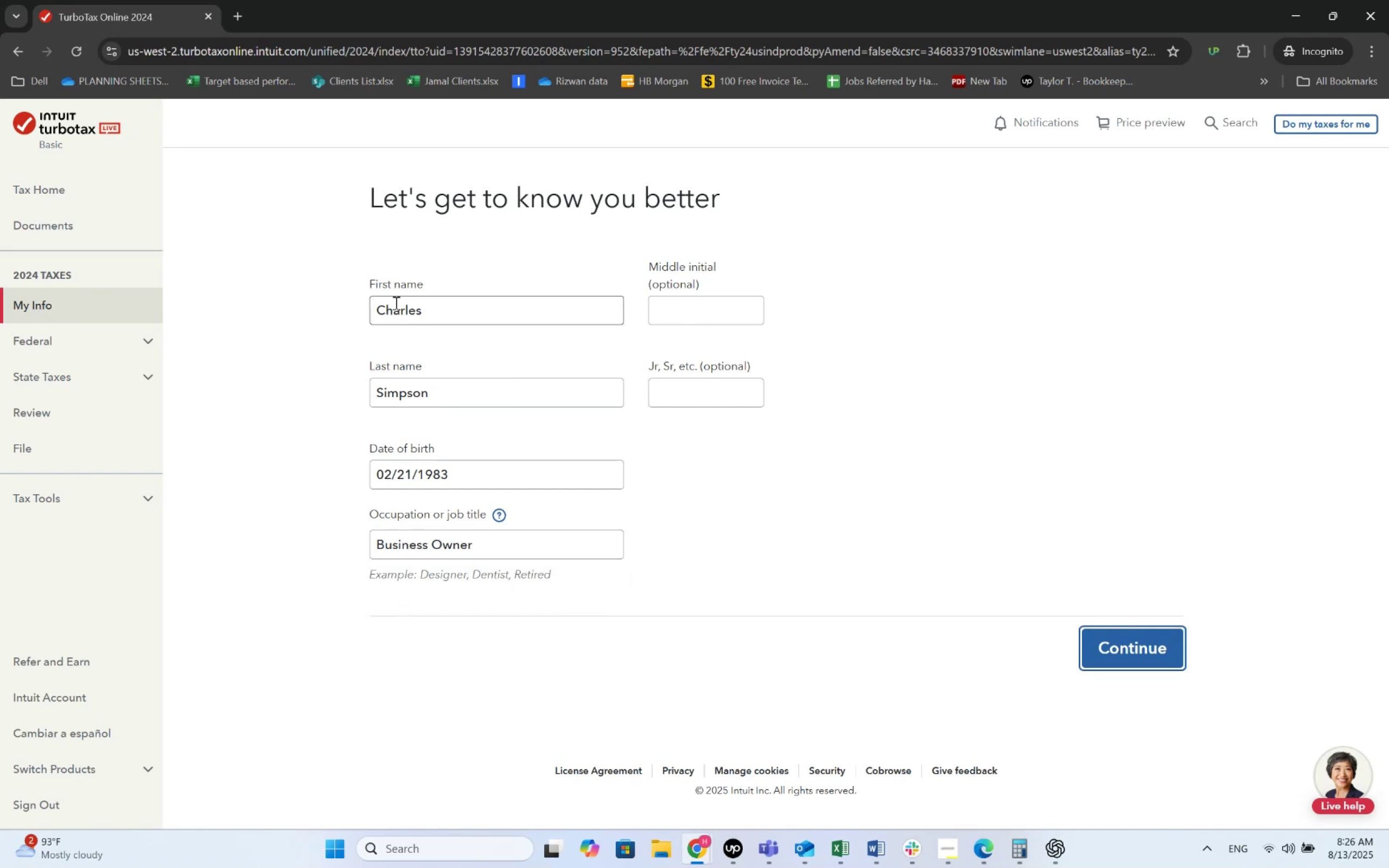 
key(Alt+AltLeft)
 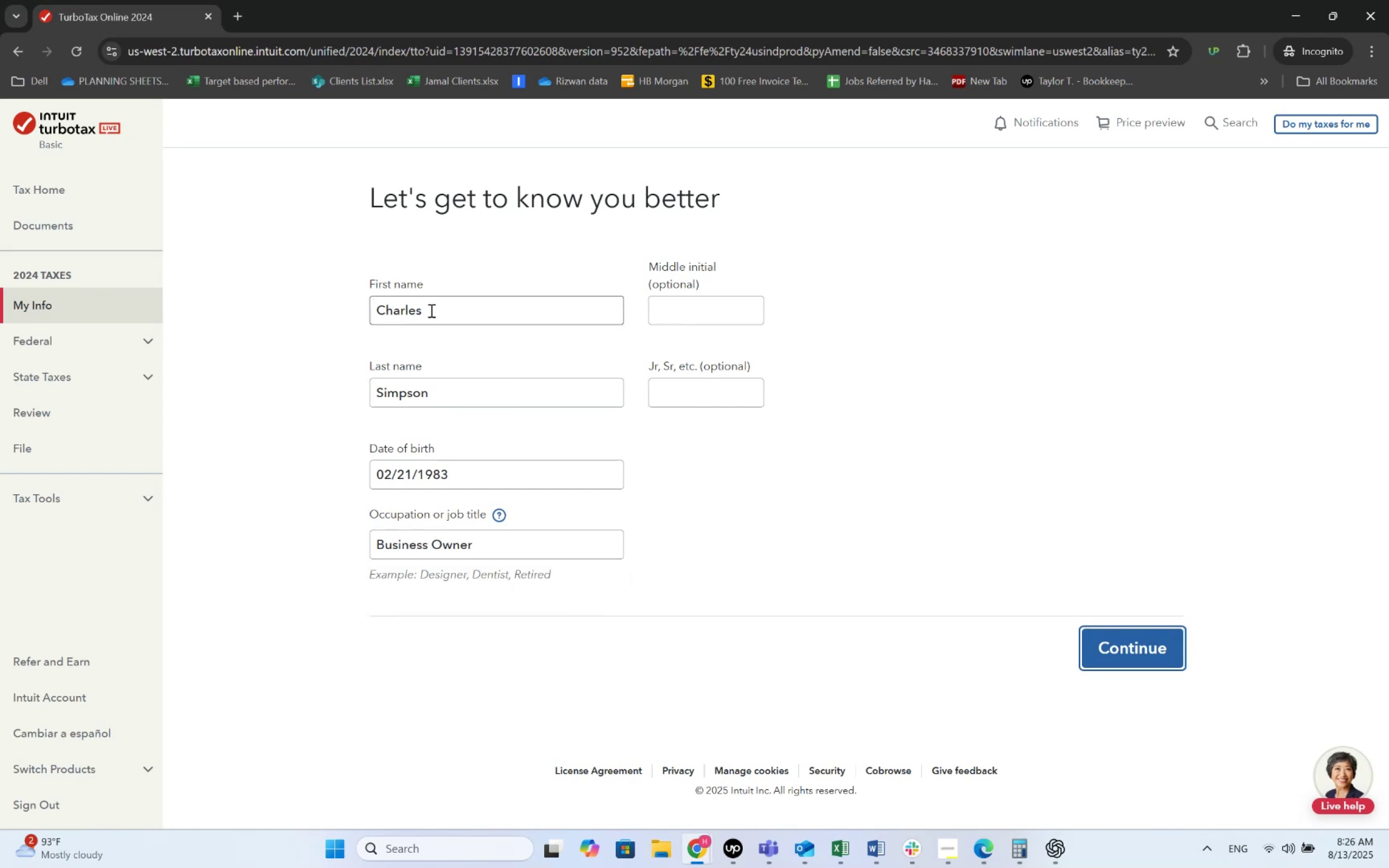 
key(Alt+Tab)
 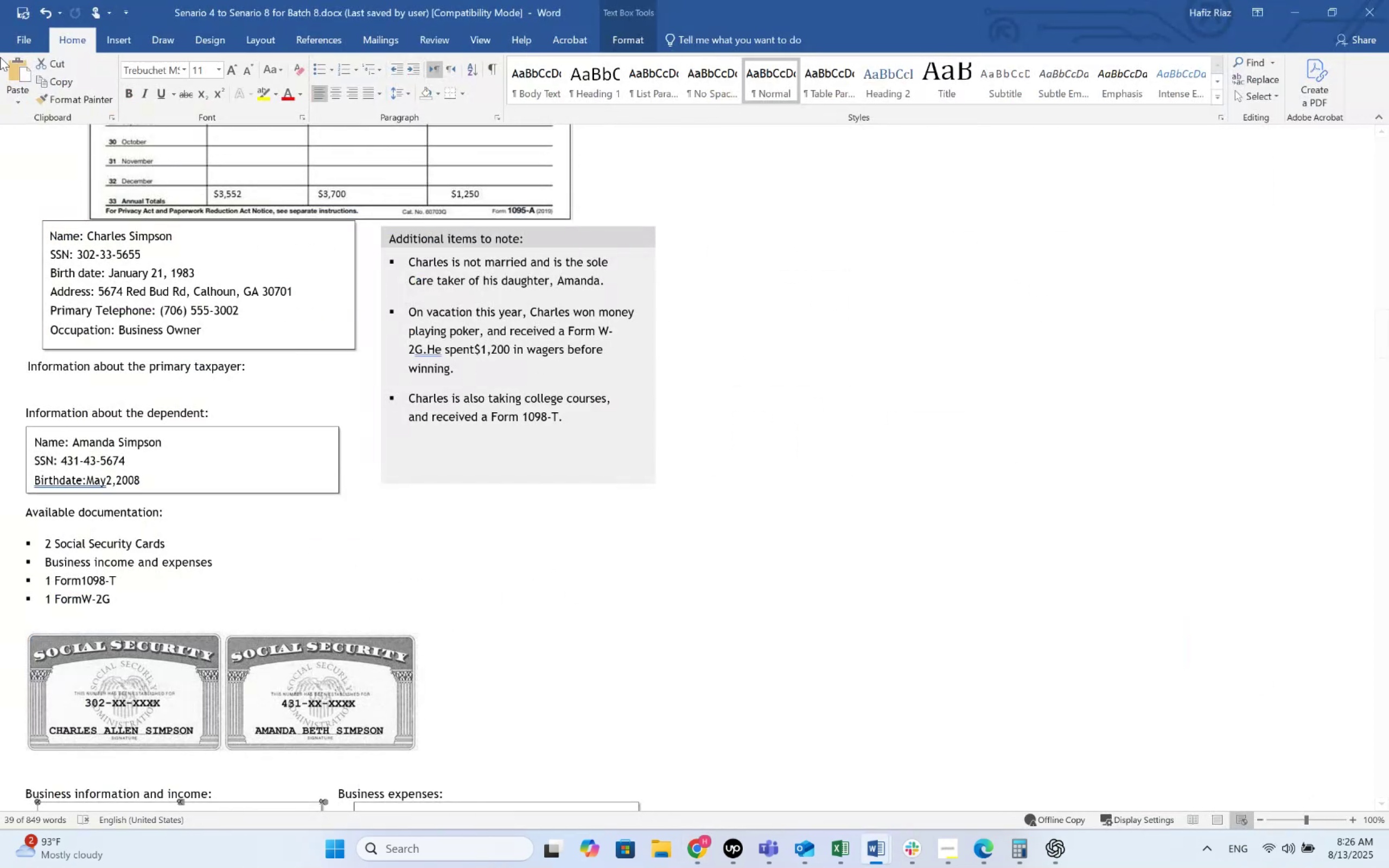 
key(Alt+AltLeft)
 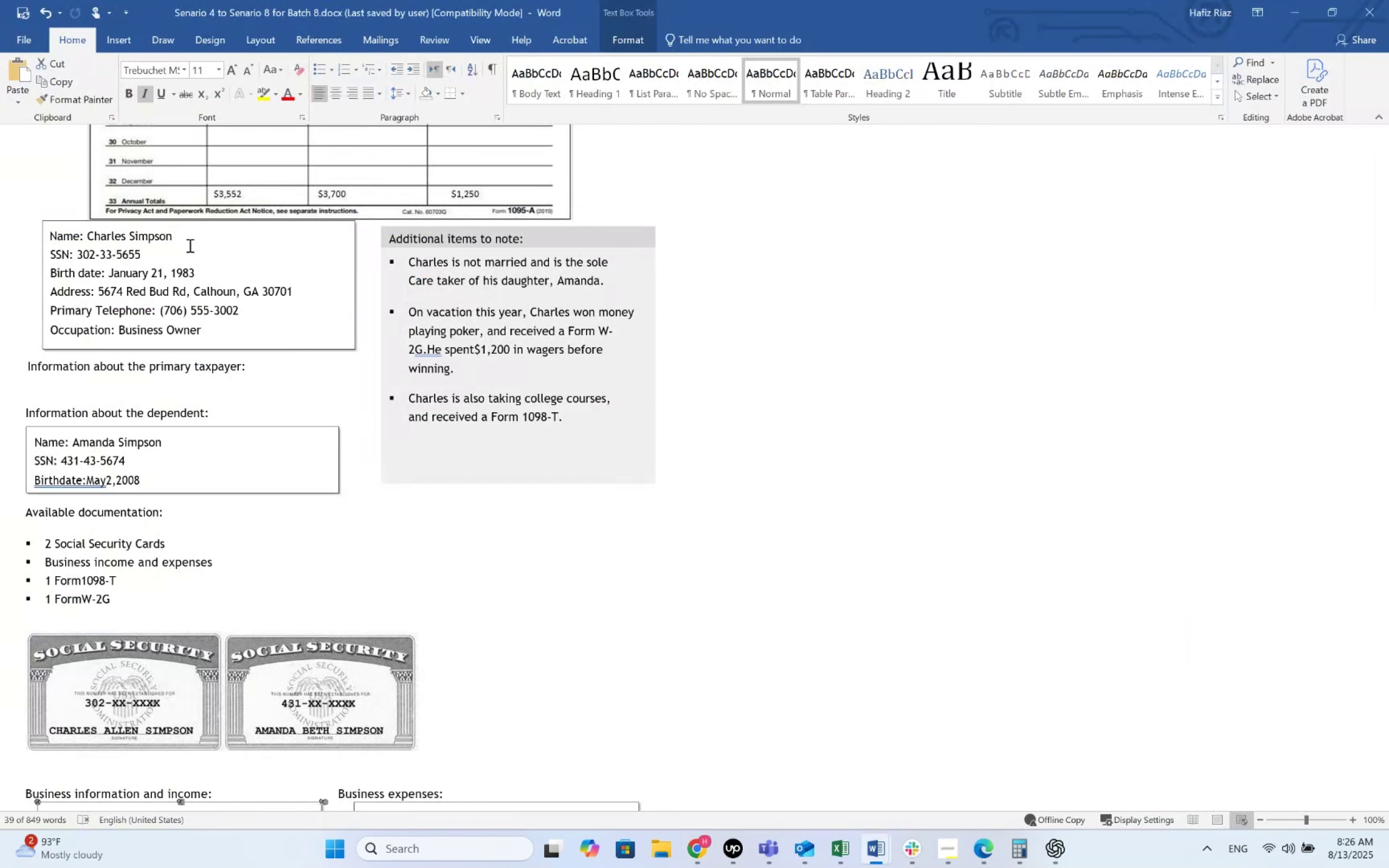 
key(Alt+Tab)
 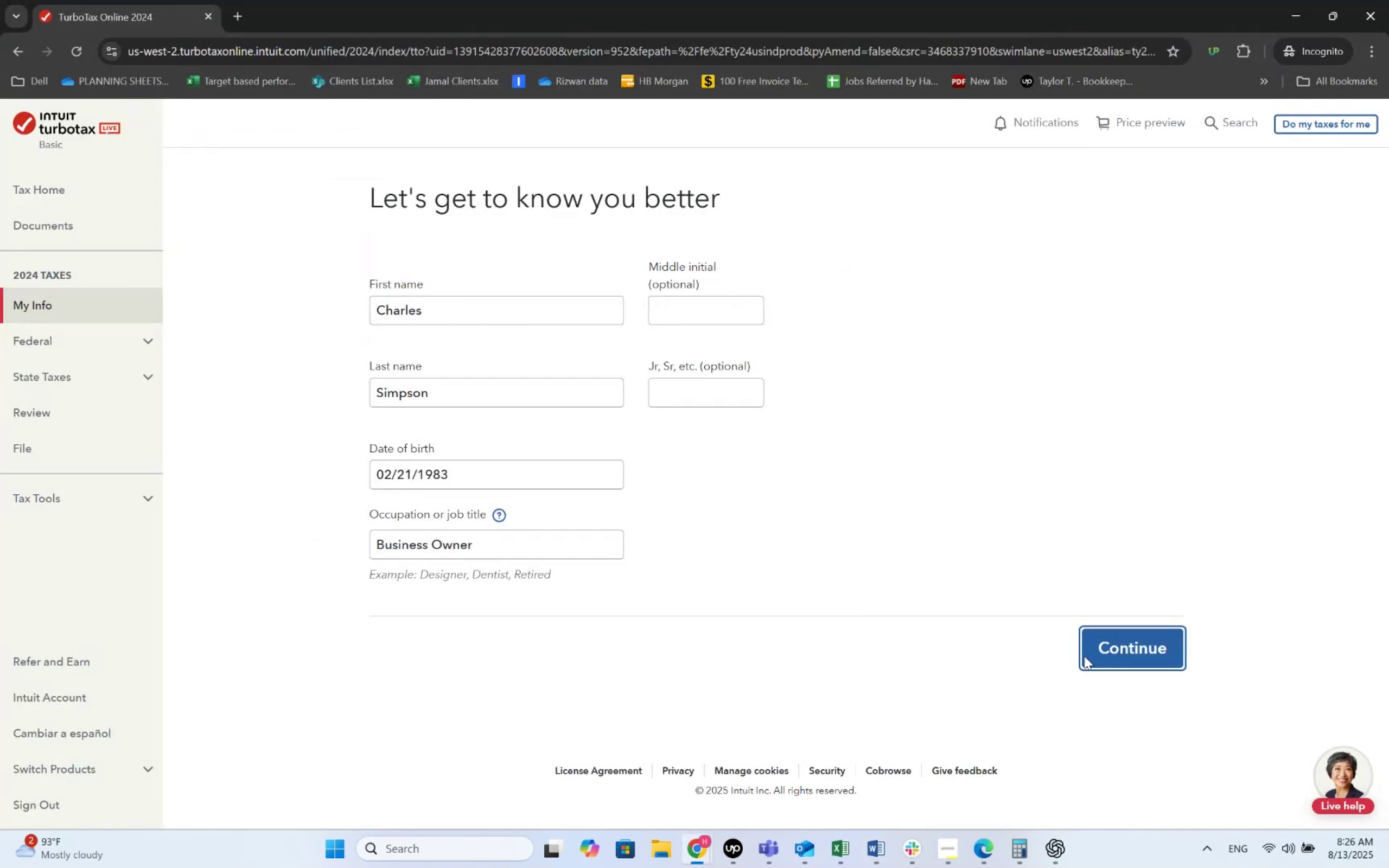 
left_click([1105, 655])
 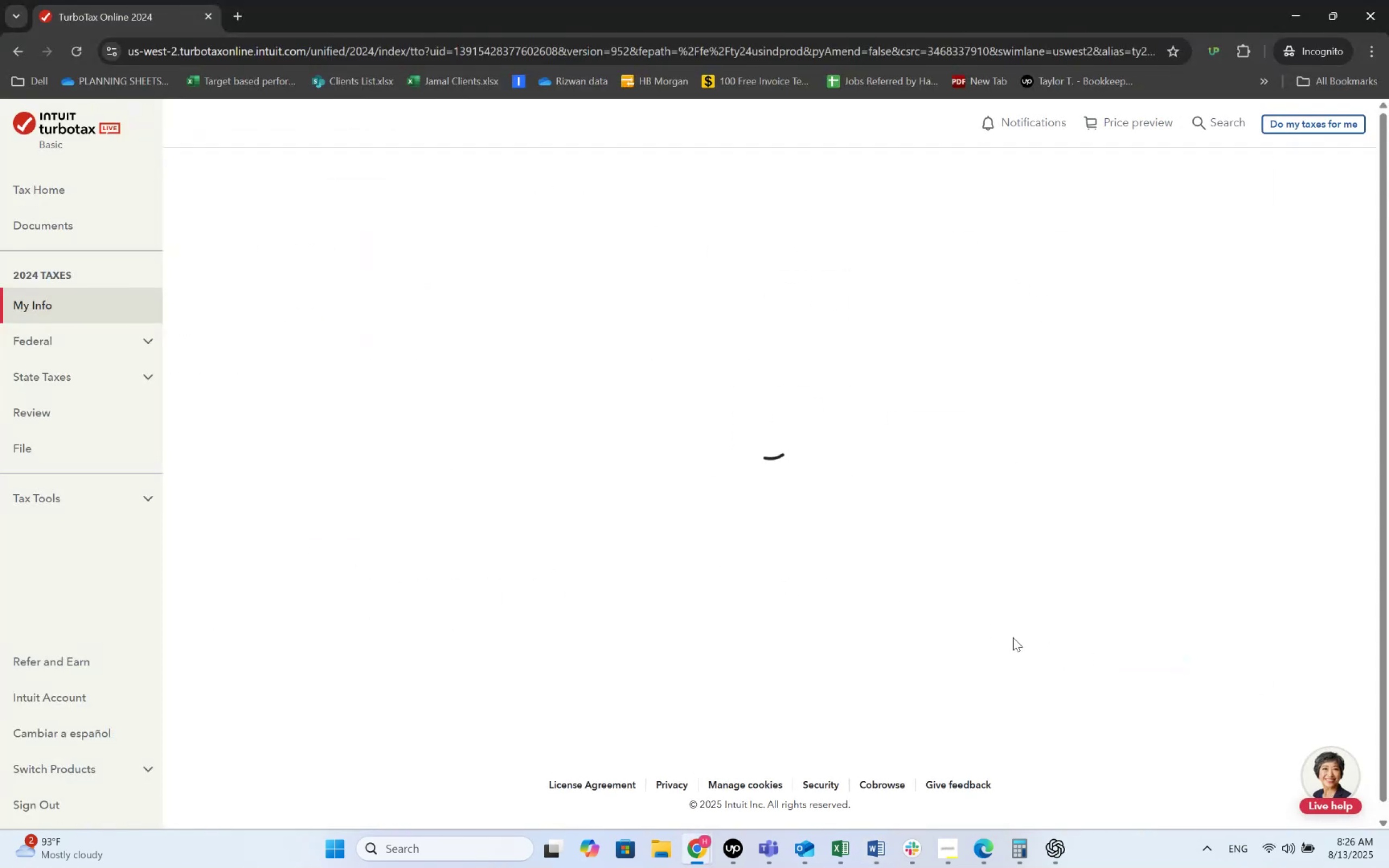 
mouse_move([674, 541])
 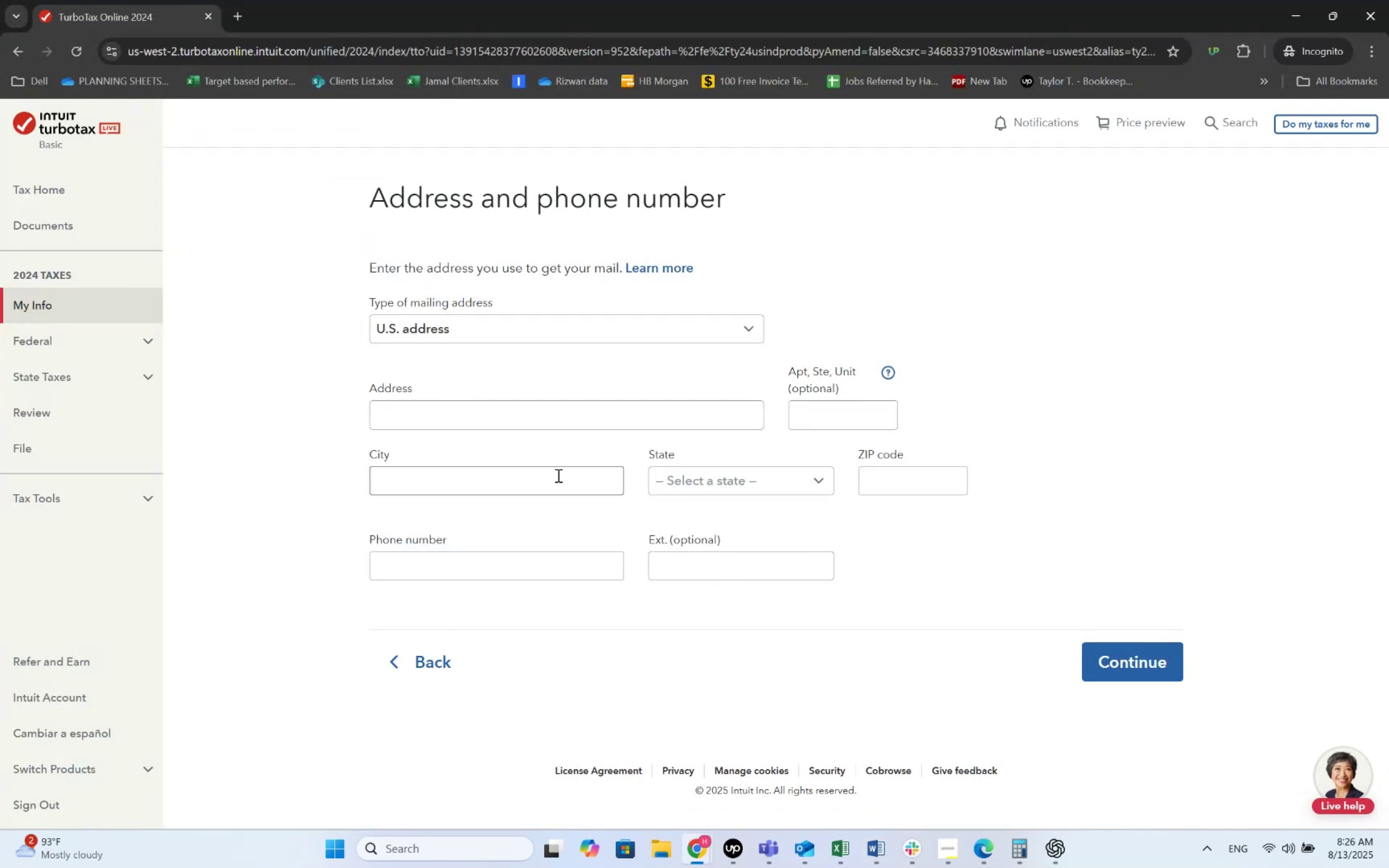 
key(Alt+AltLeft)
 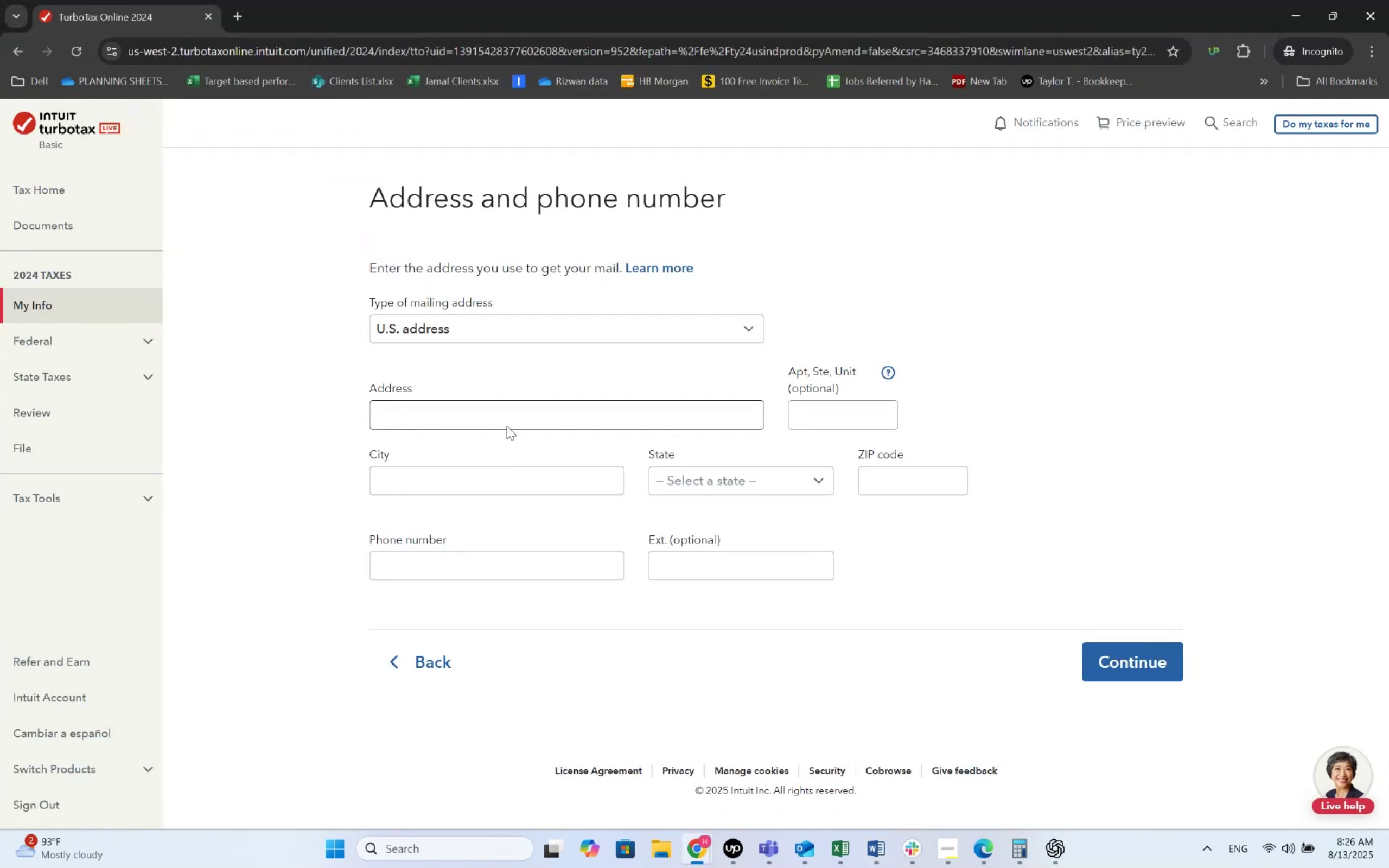 
key(Alt+Tab)
 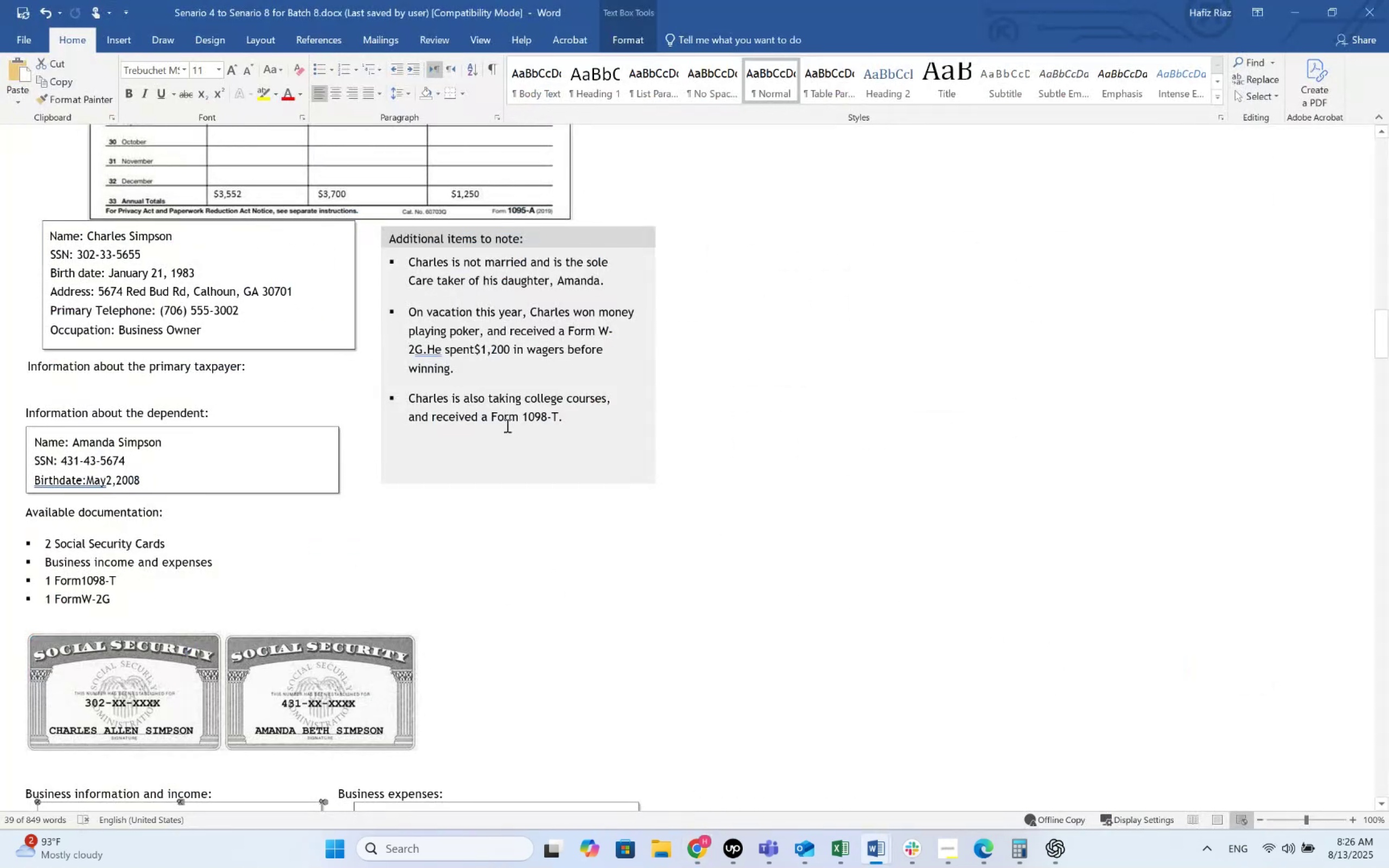 
key(Alt+AltLeft)
 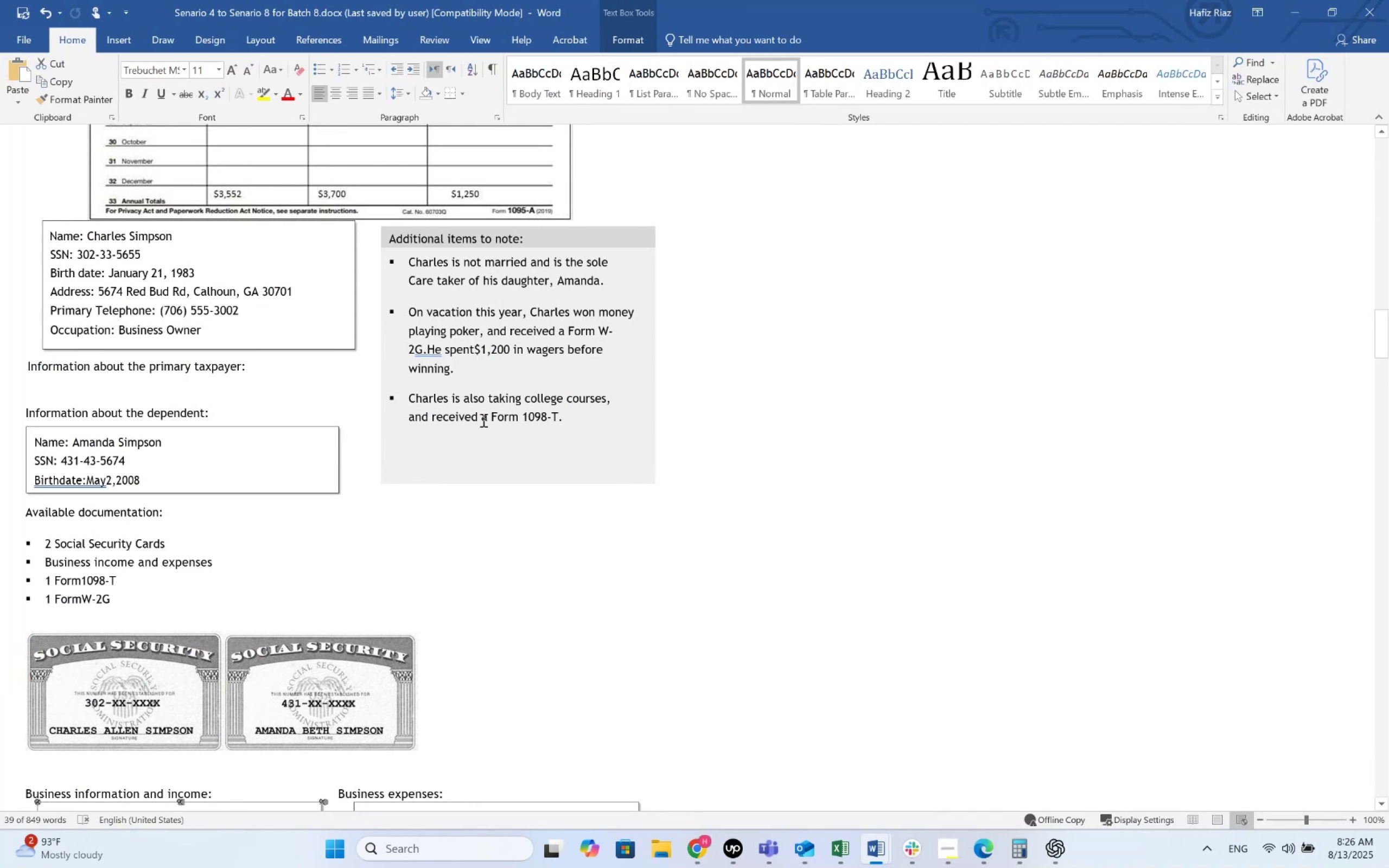 
key(Alt+Tab)
 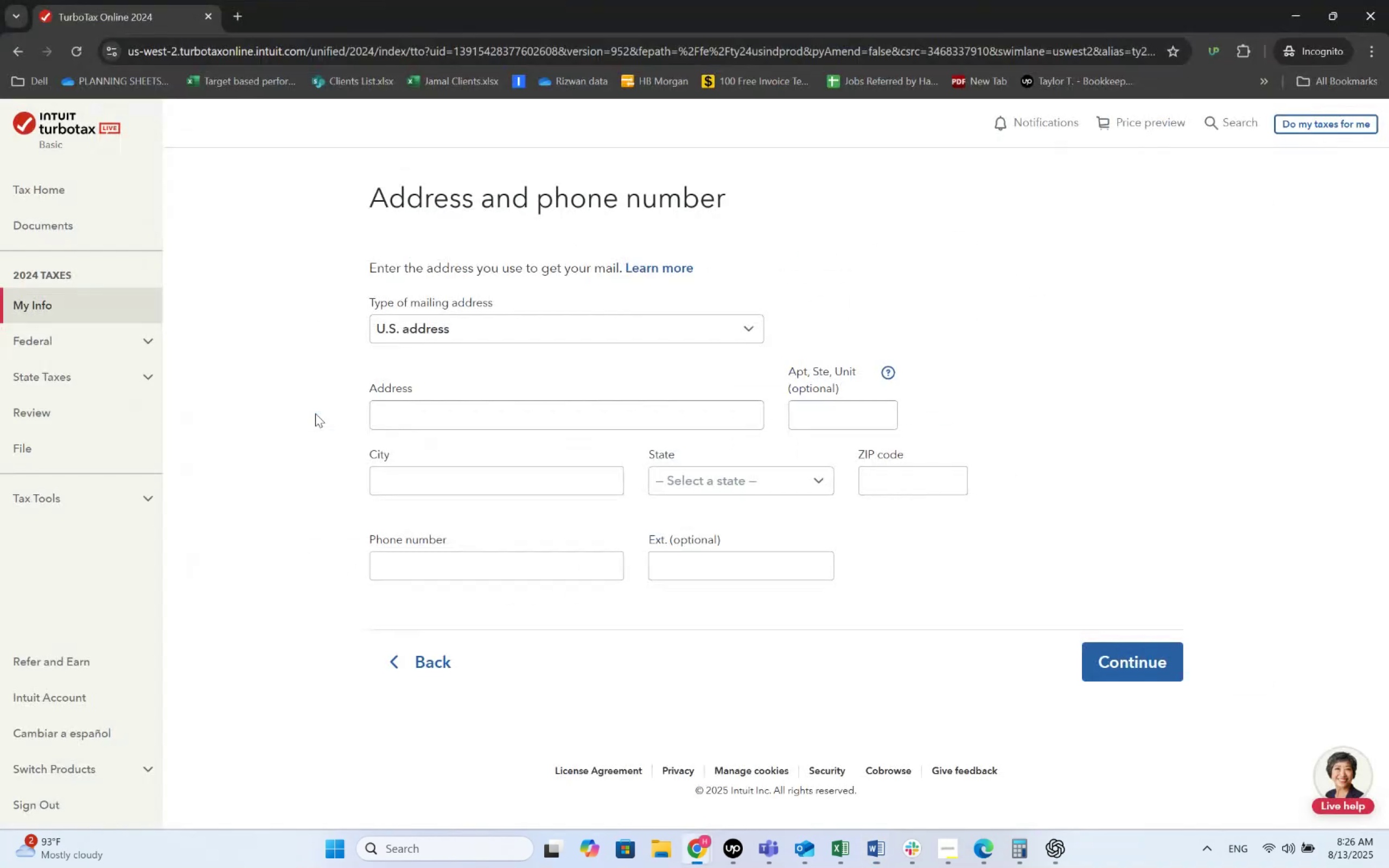 
key(Alt+AltLeft)
 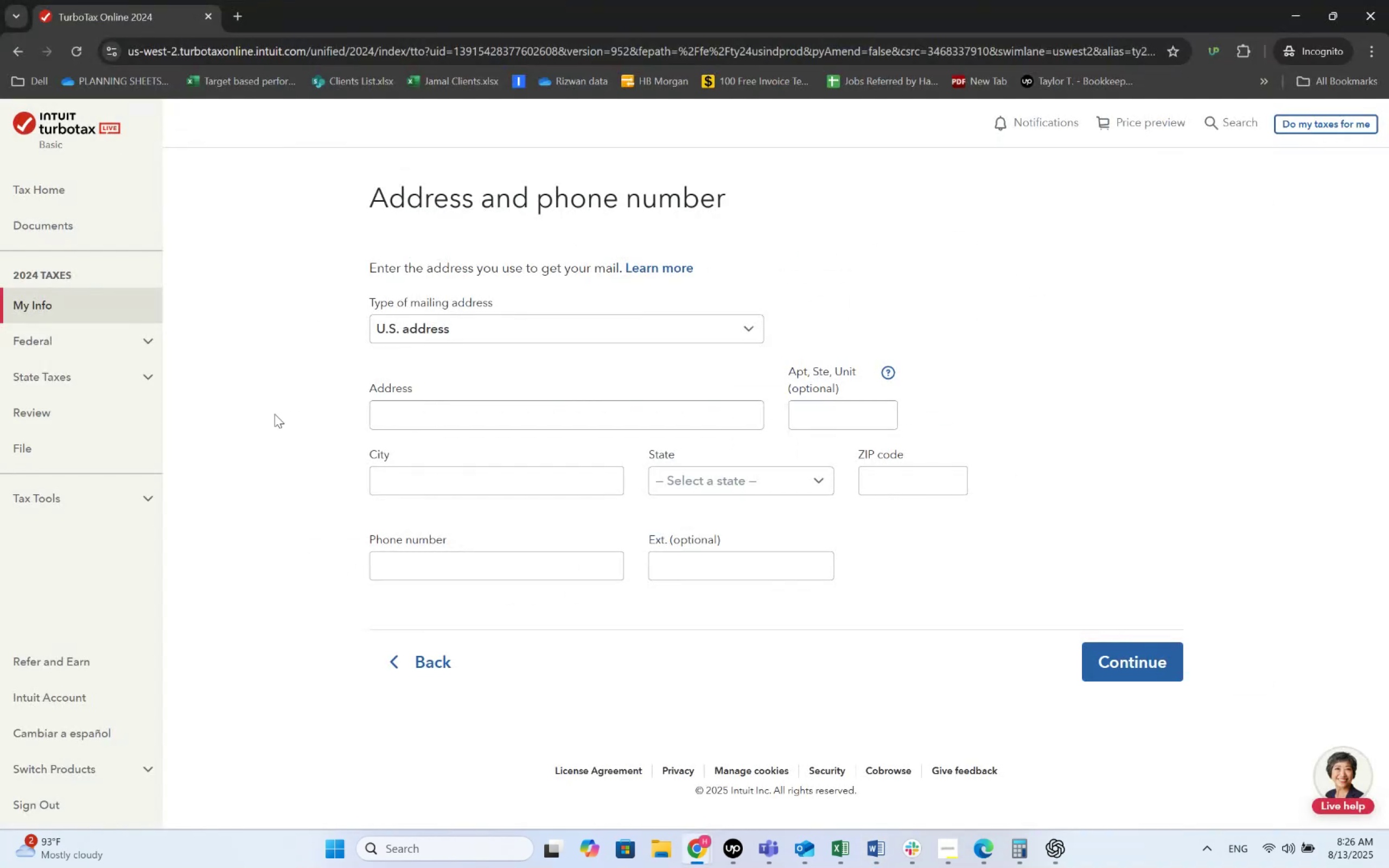 
key(Alt+Tab)
 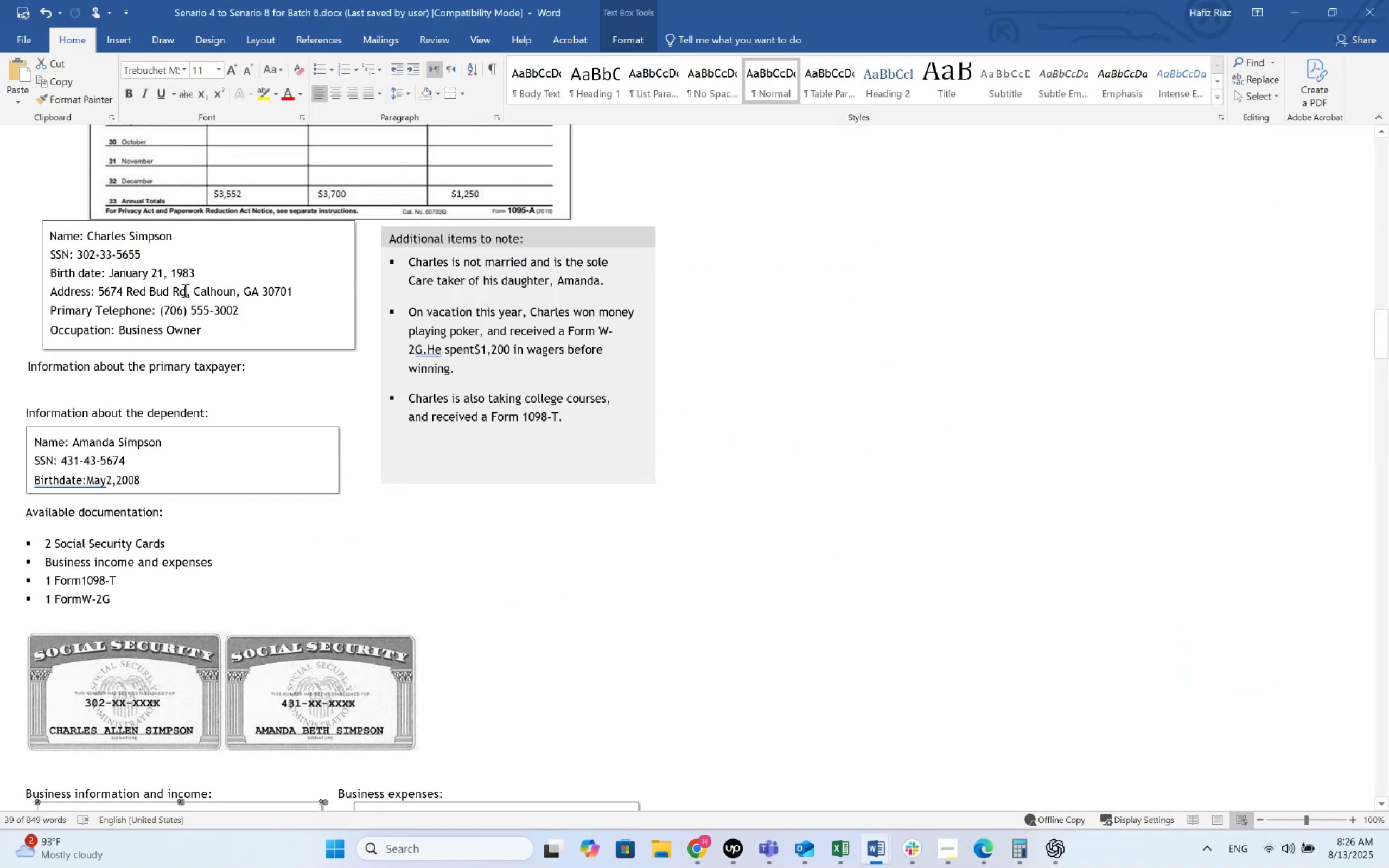 
key(Control+C)
 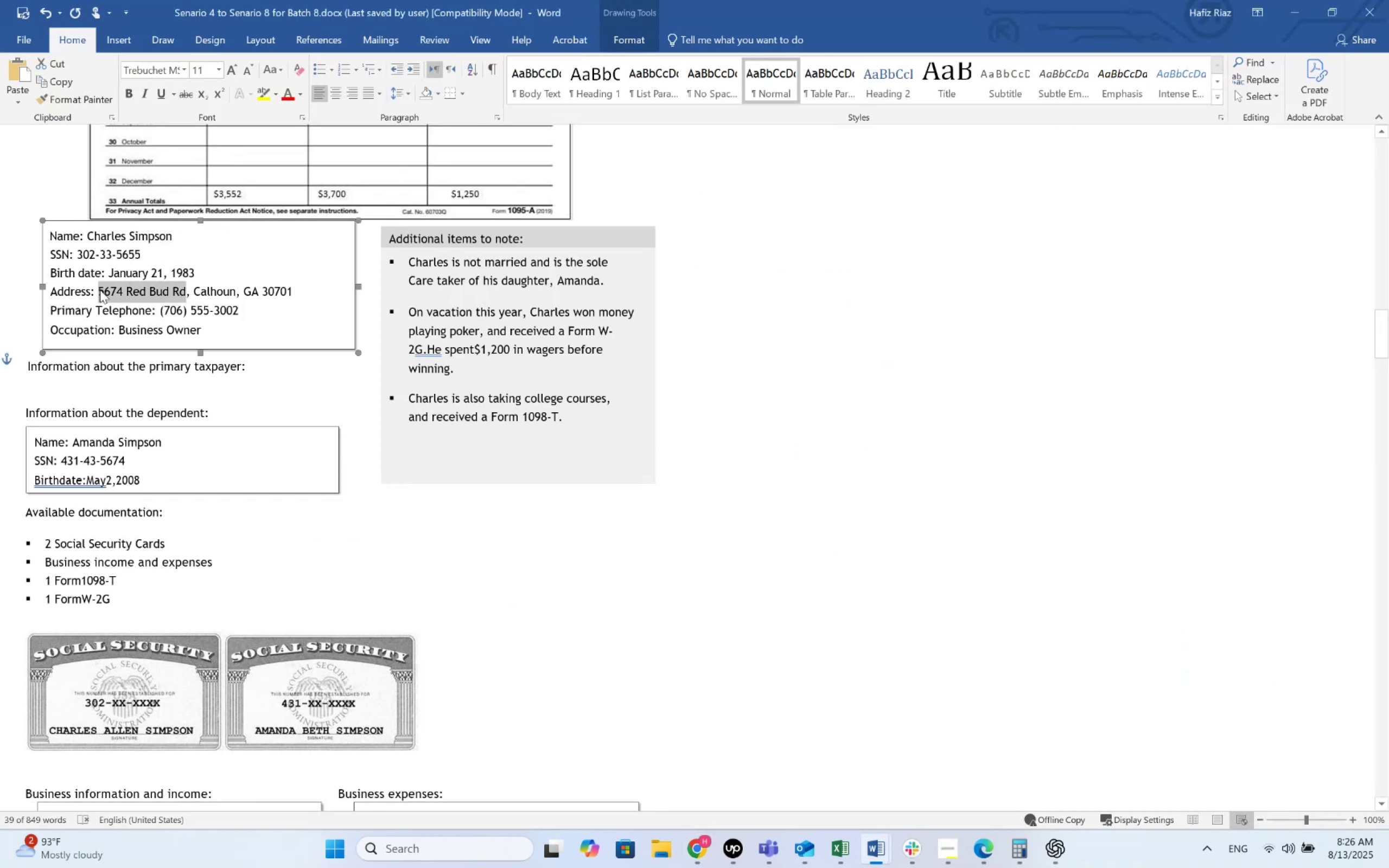 
key(Alt+AltLeft)
 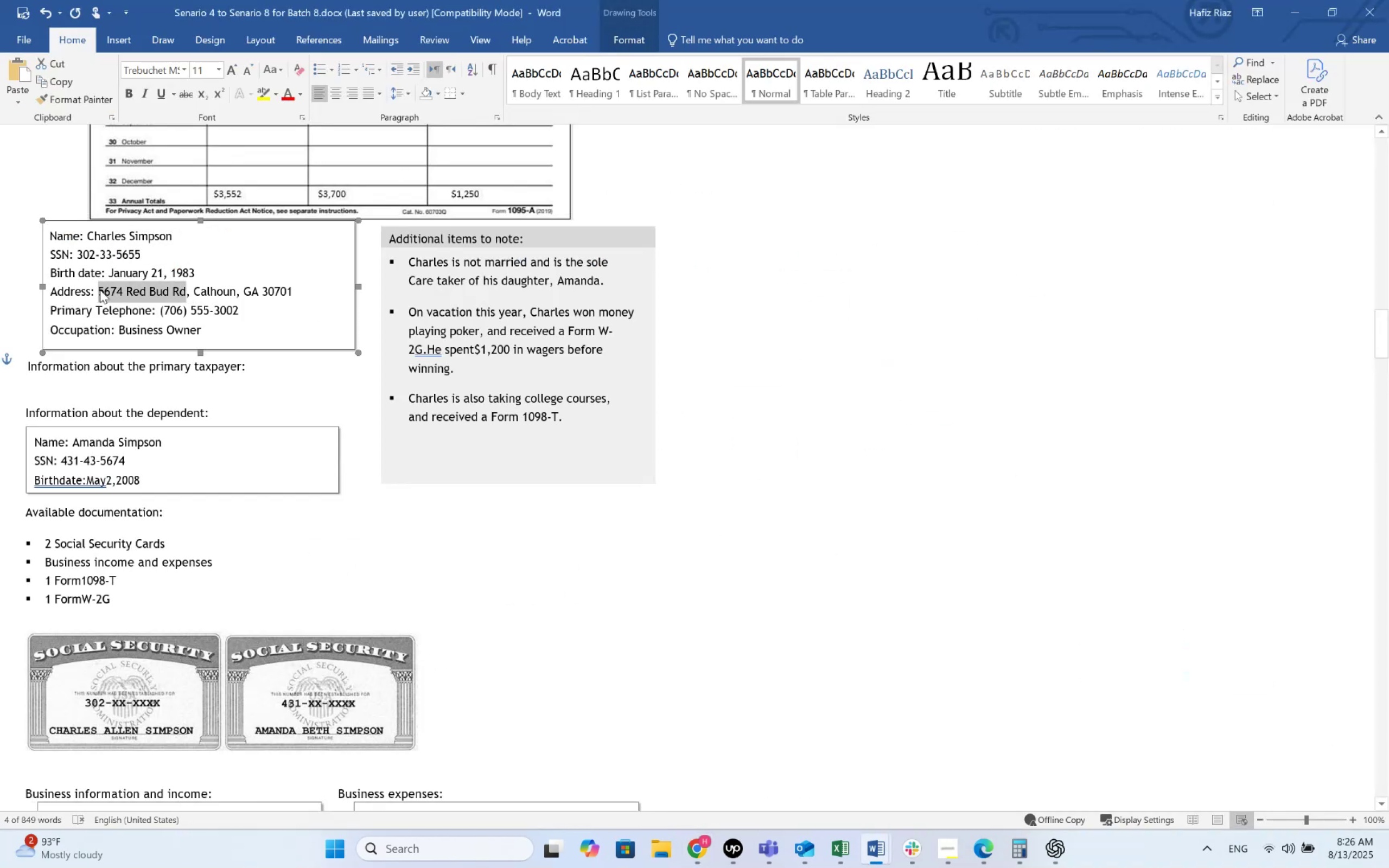 
key(Alt+Tab)
 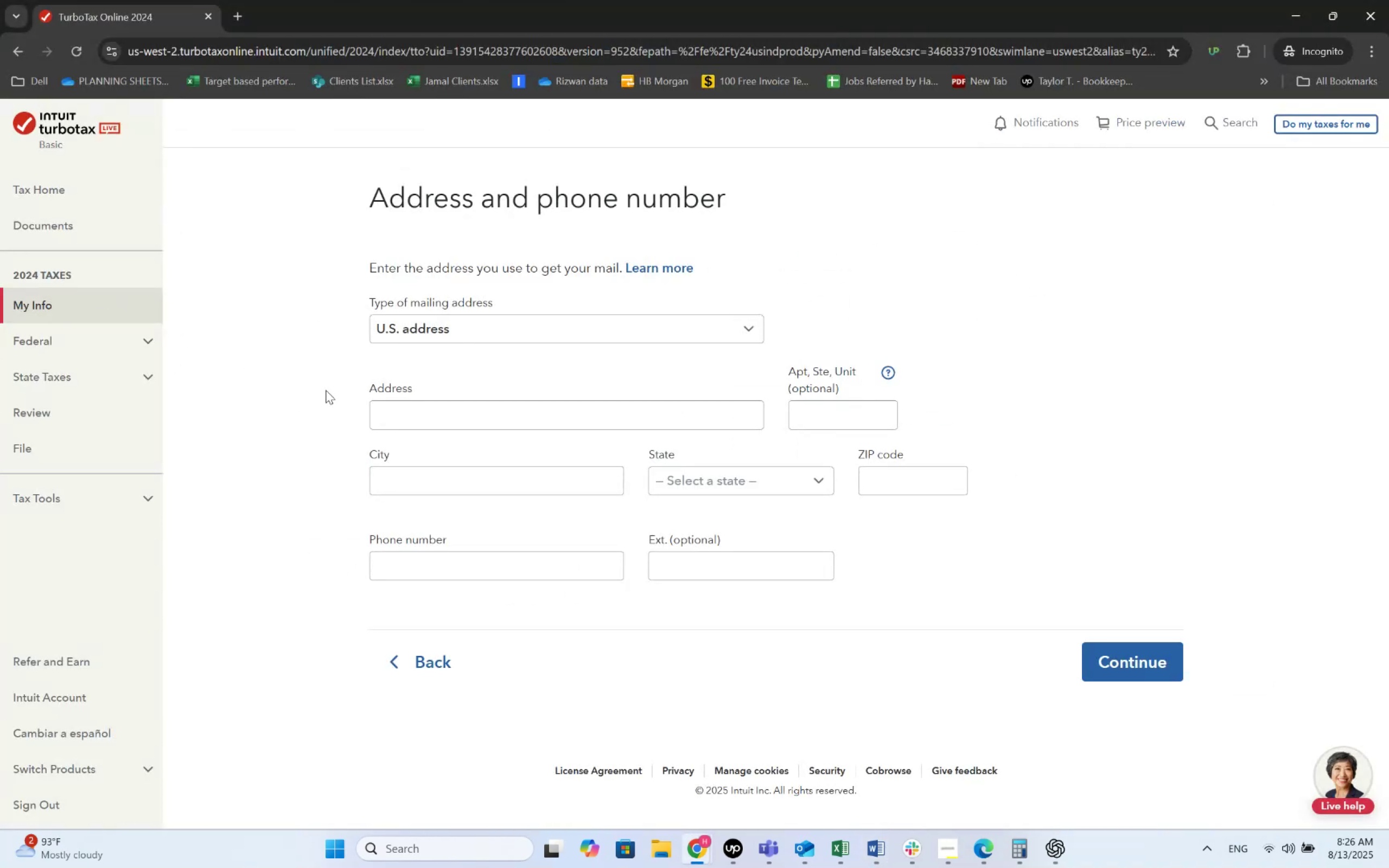 
left_click([385, 416])
 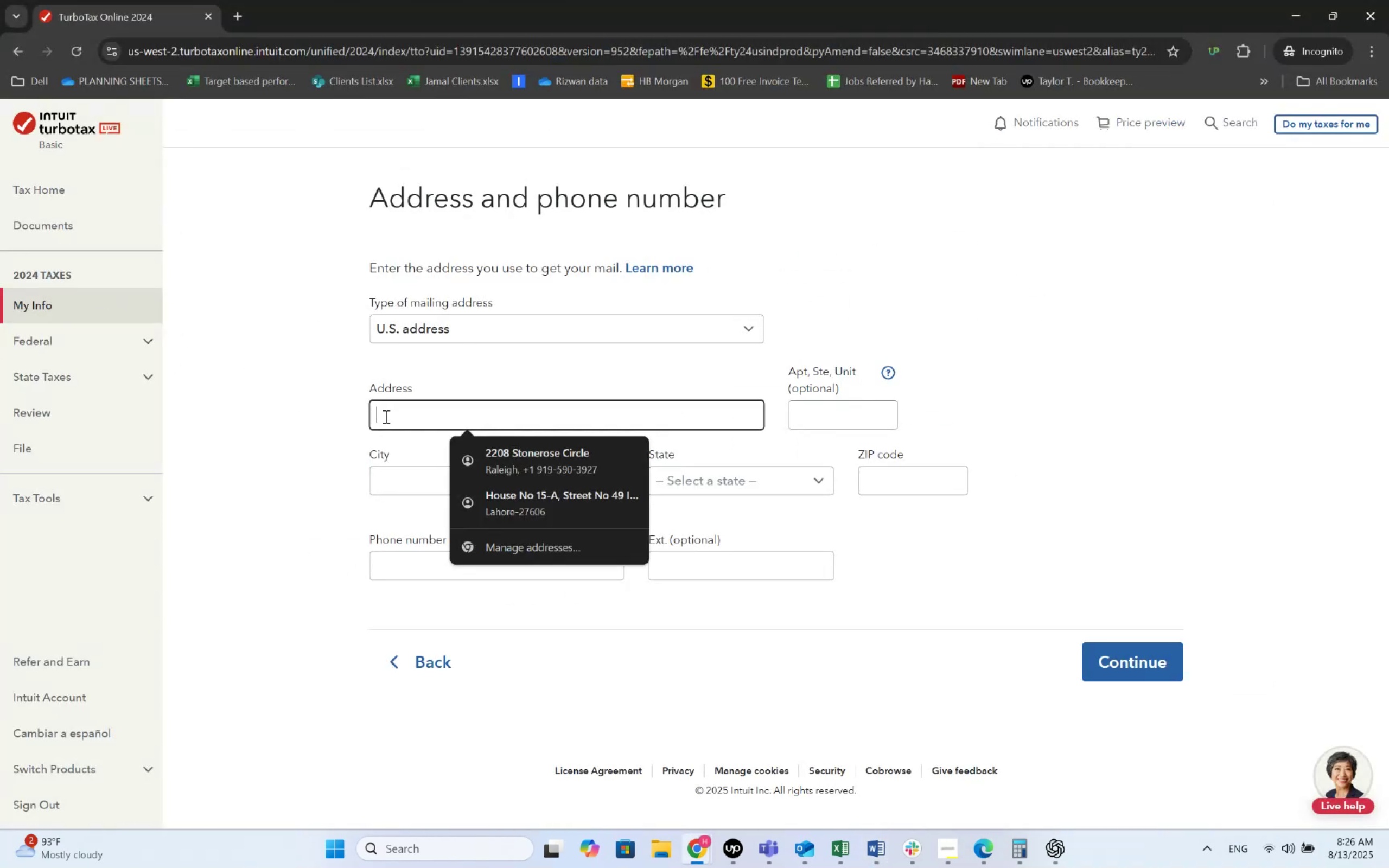 
key(Control+ControlLeft)
 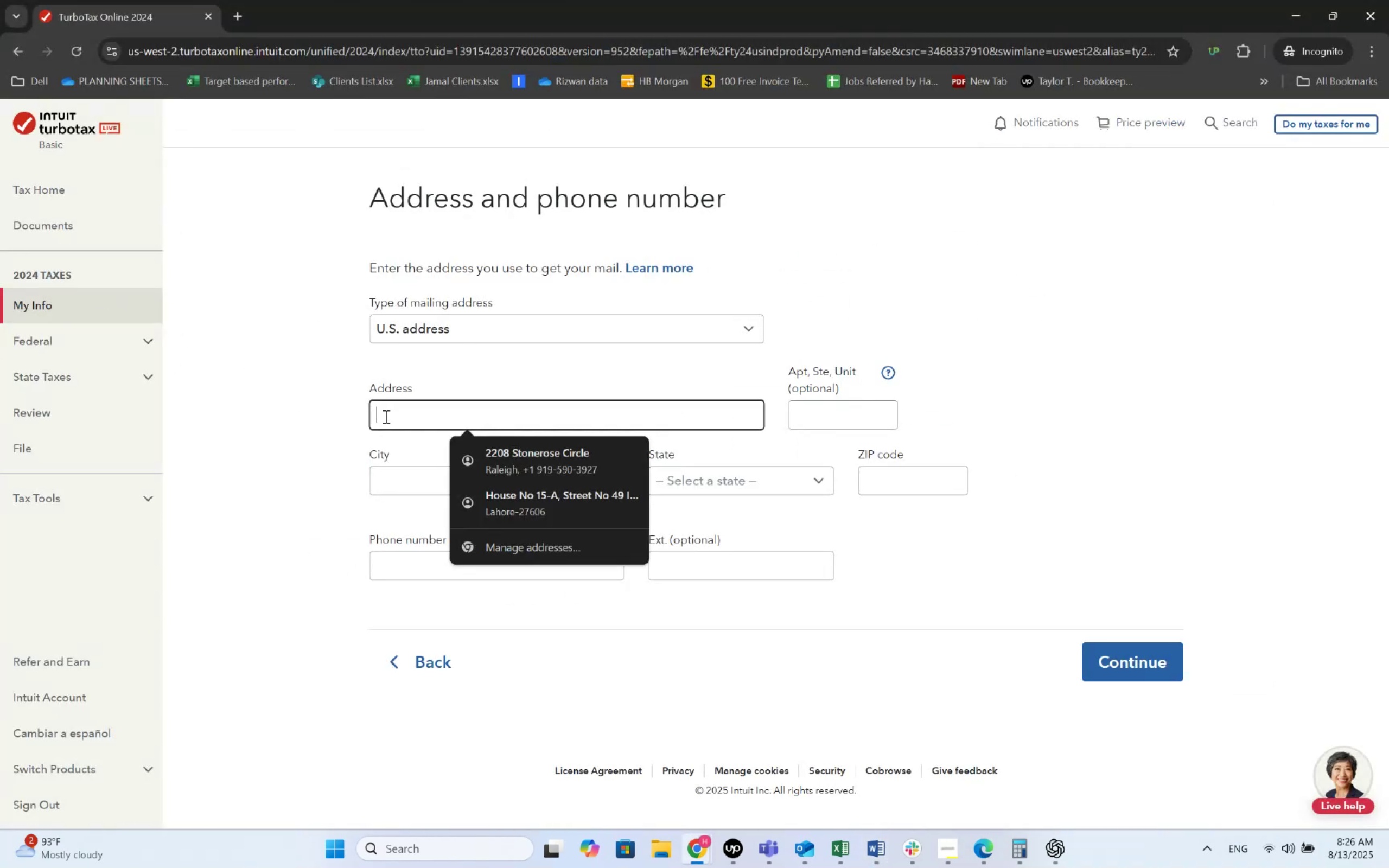 
key(Control+V)
 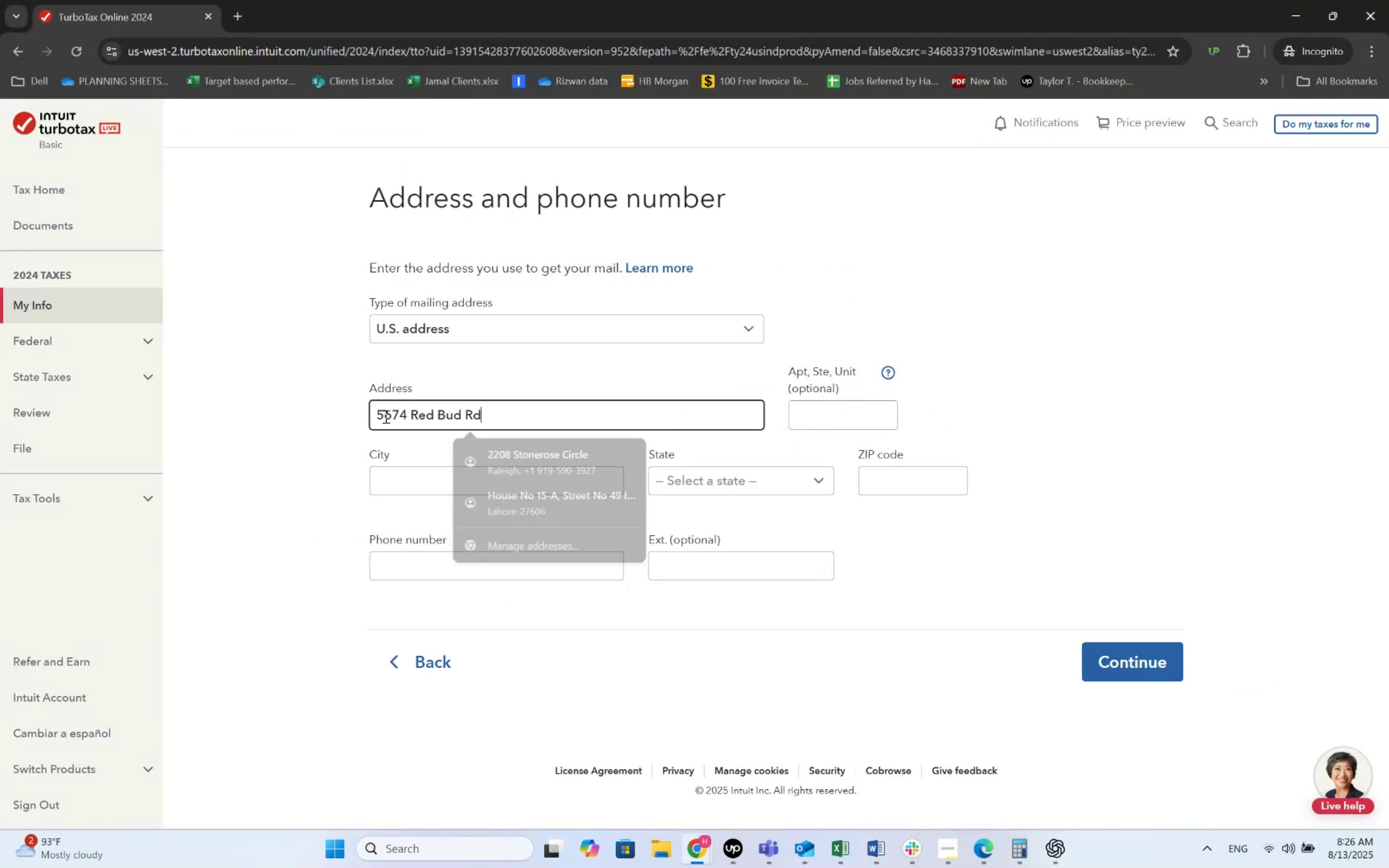 
key(Tab)
 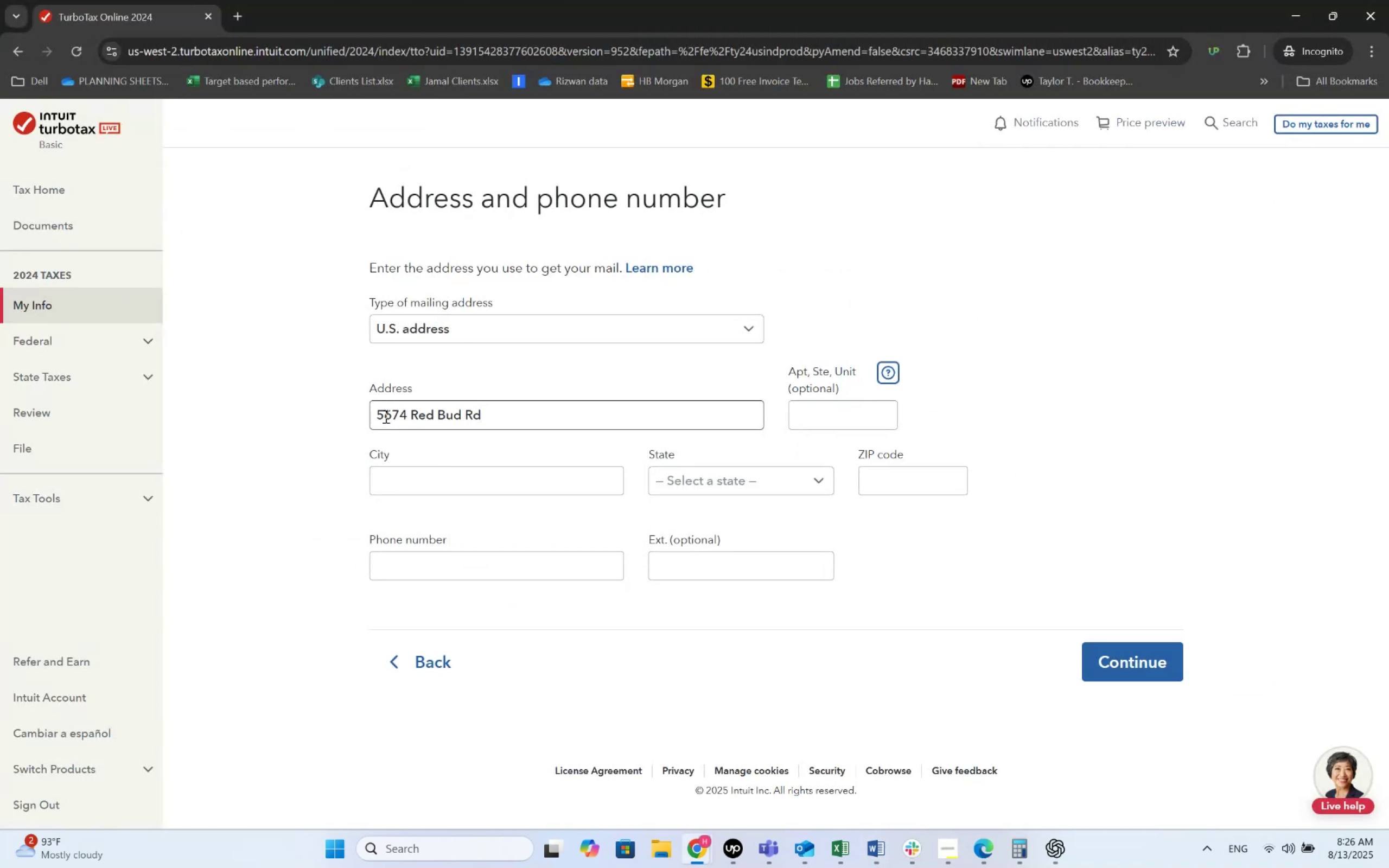 
key(Tab)
 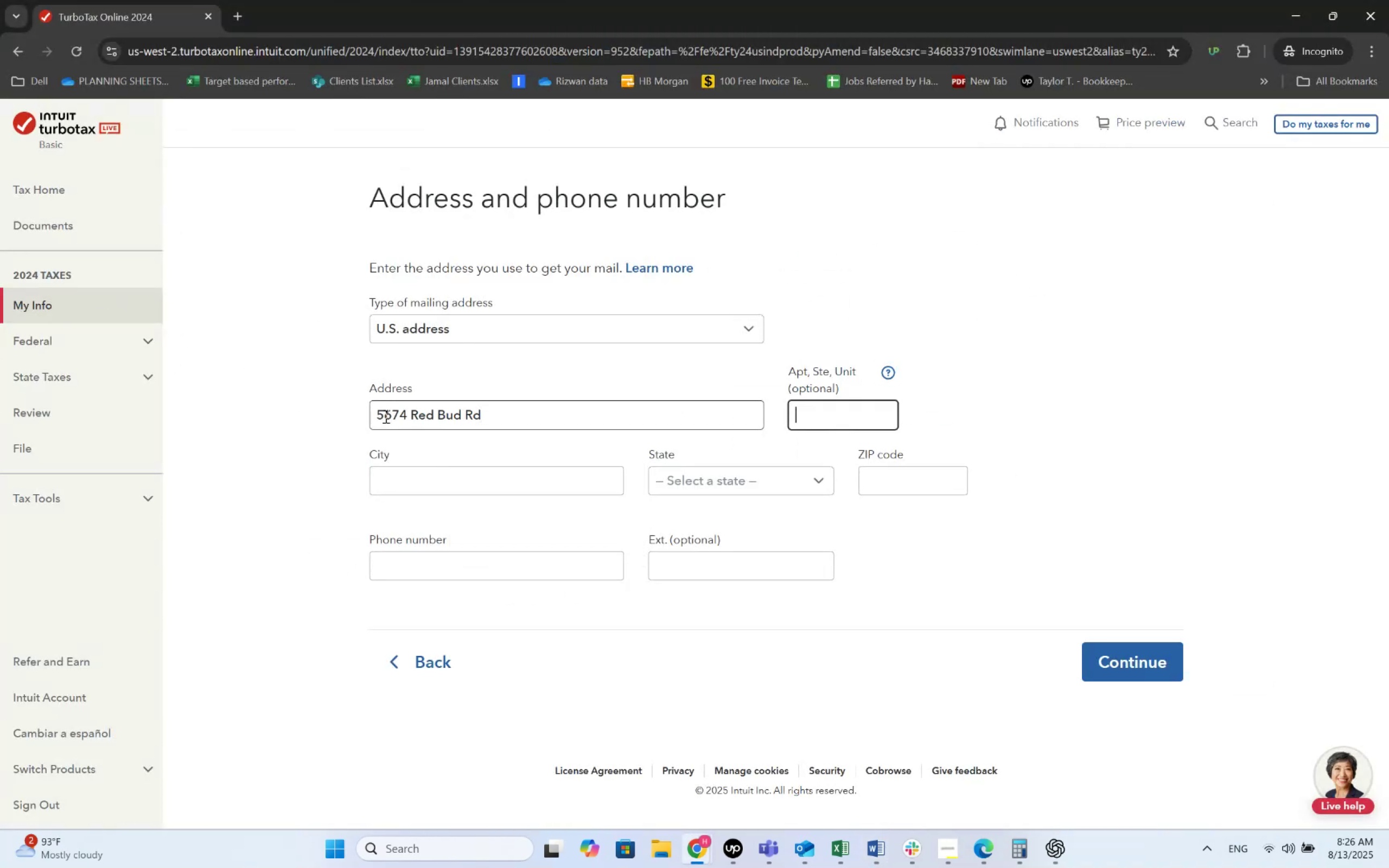 
key(Tab)
 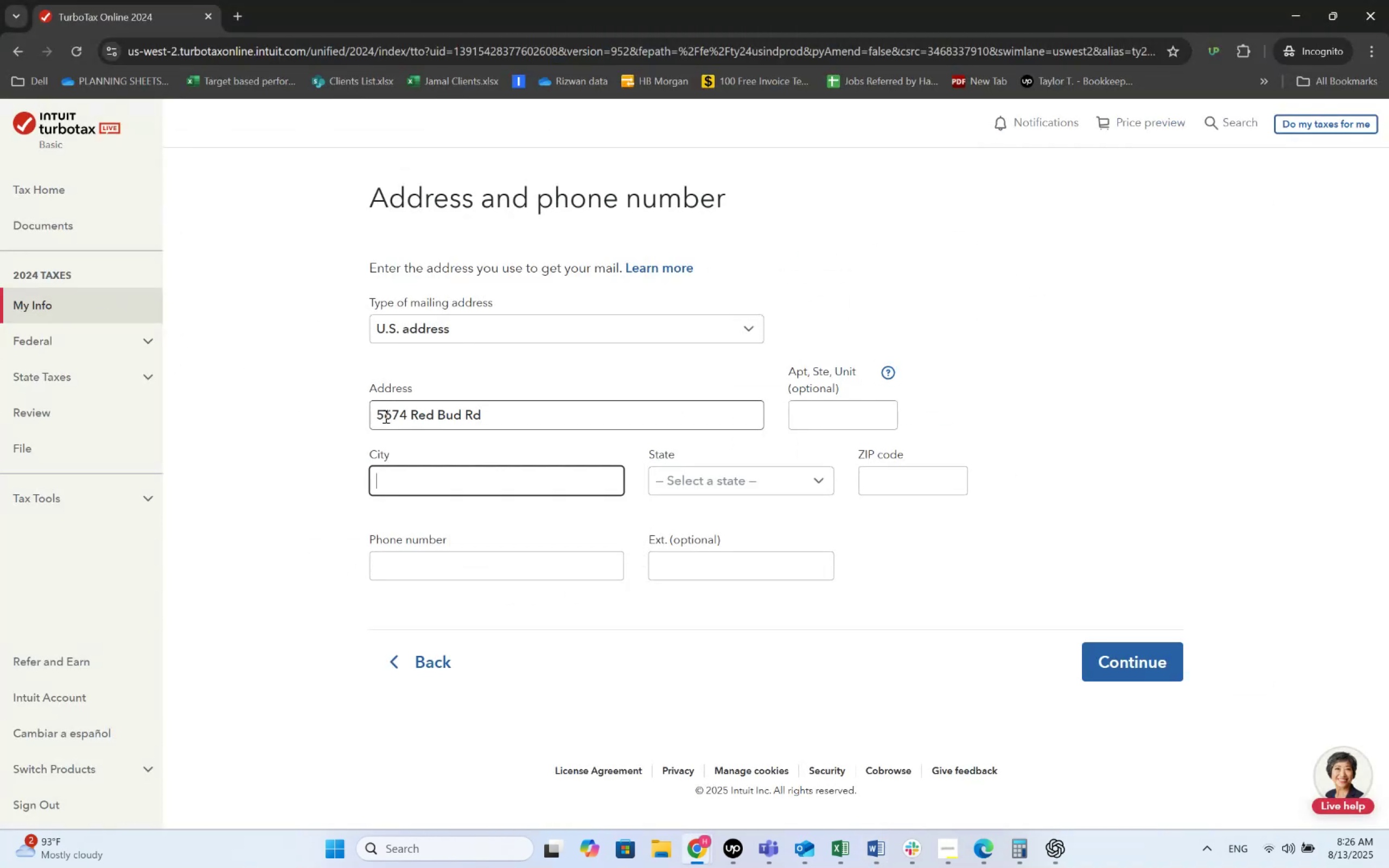 
key(Alt+AltLeft)
 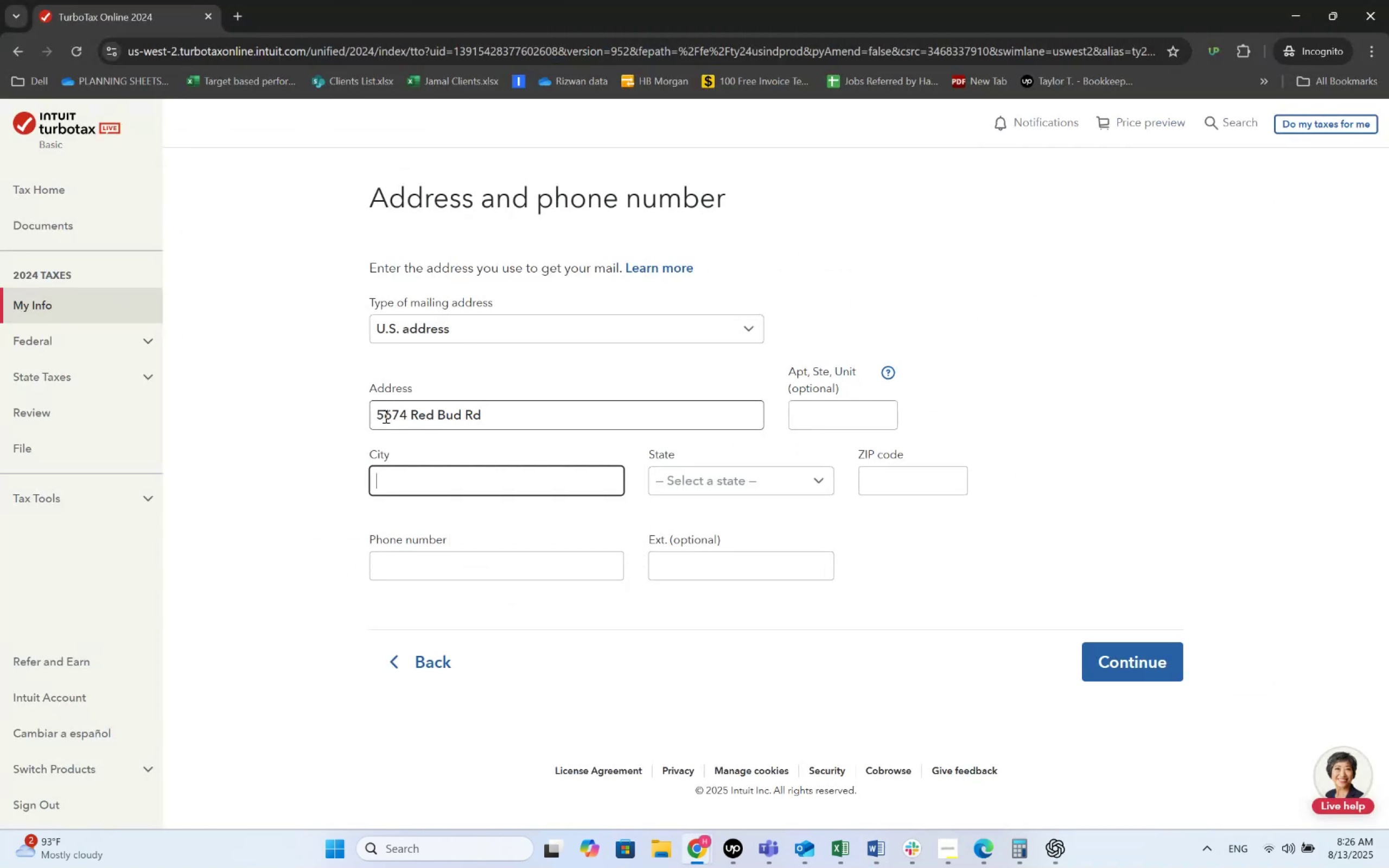 
key(Tab)
 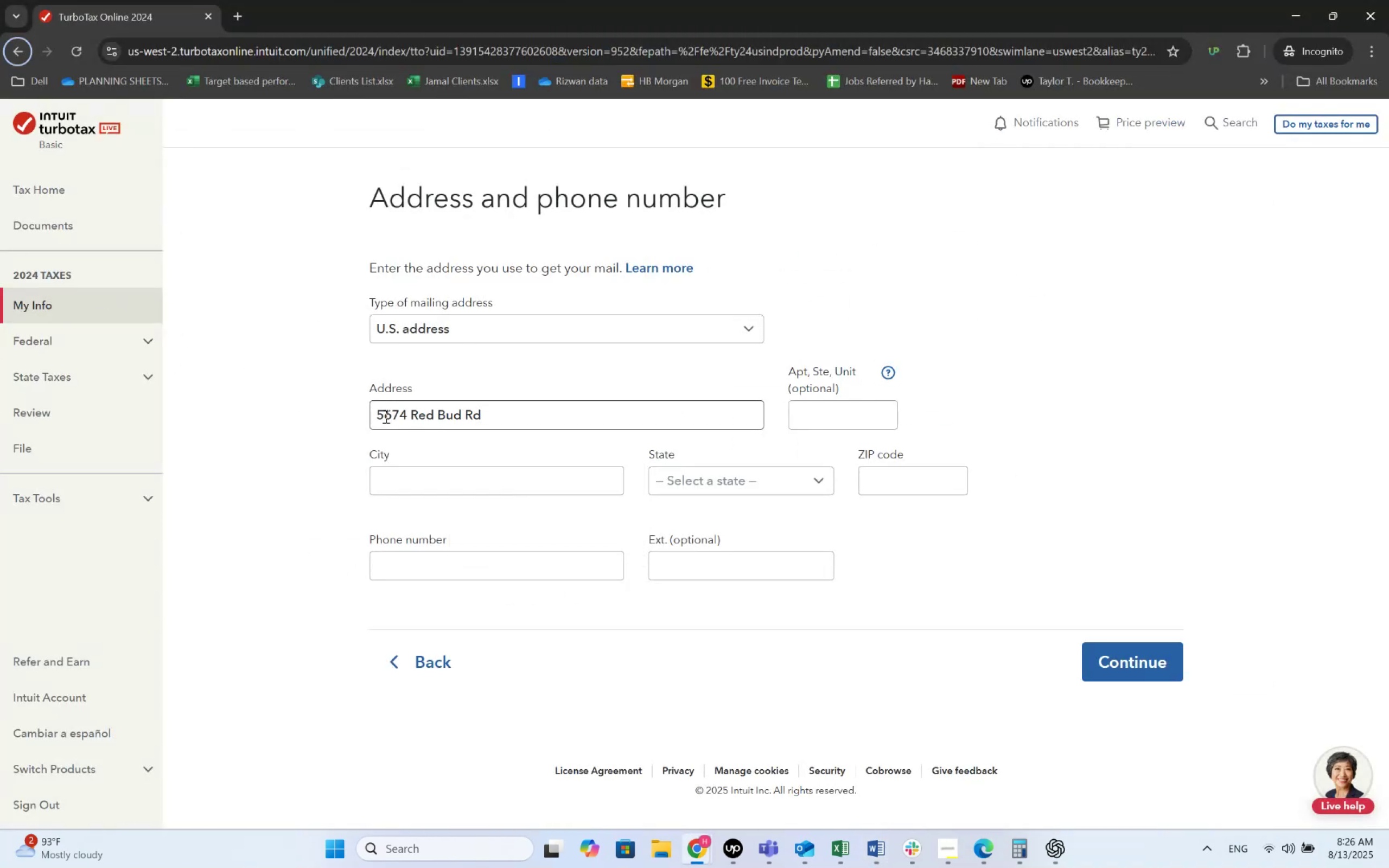 
key(Alt+Tab)
 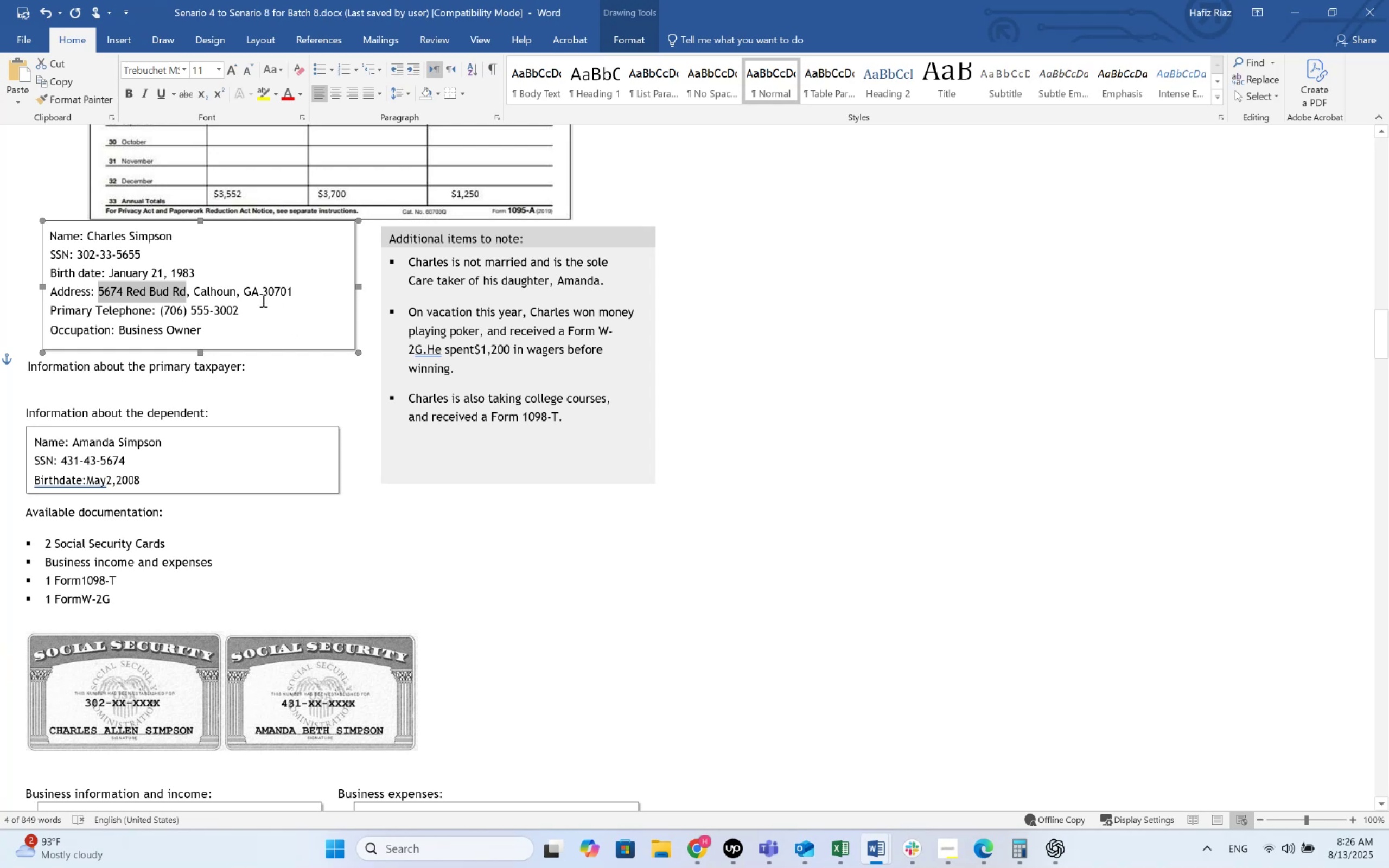 
double_click([207, 292])
 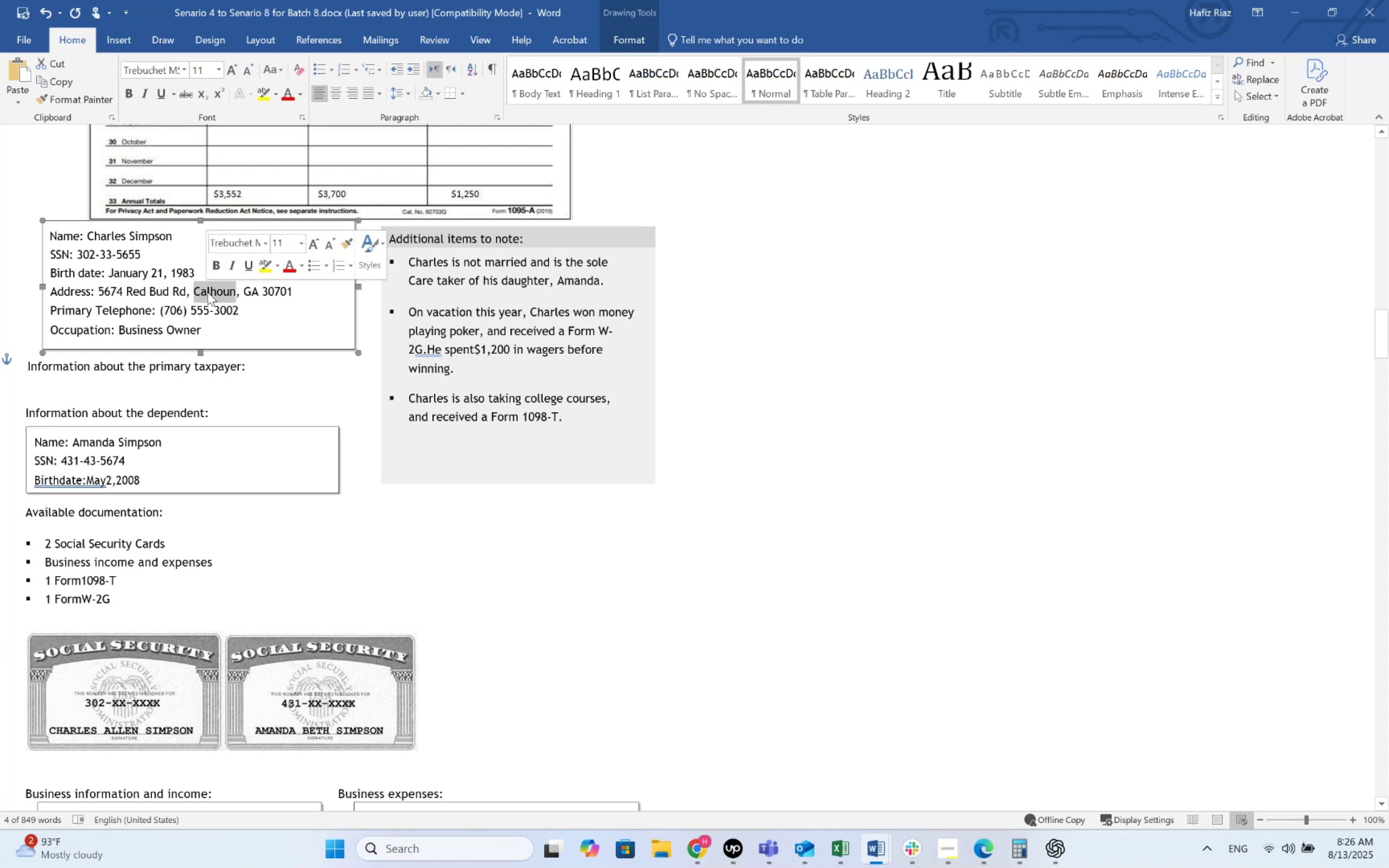 
key(Control+C)
 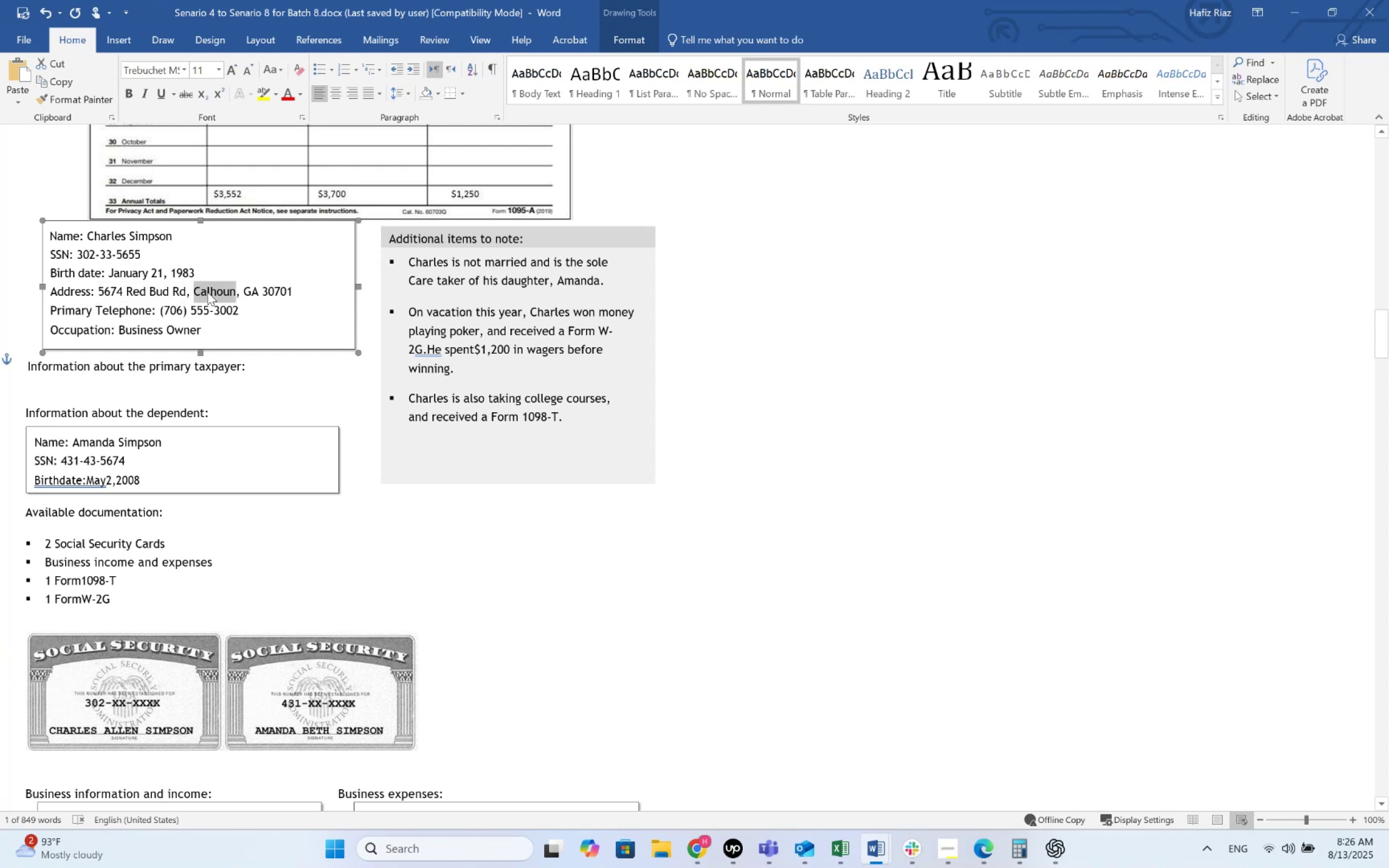 
key(Alt+AltLeft)
 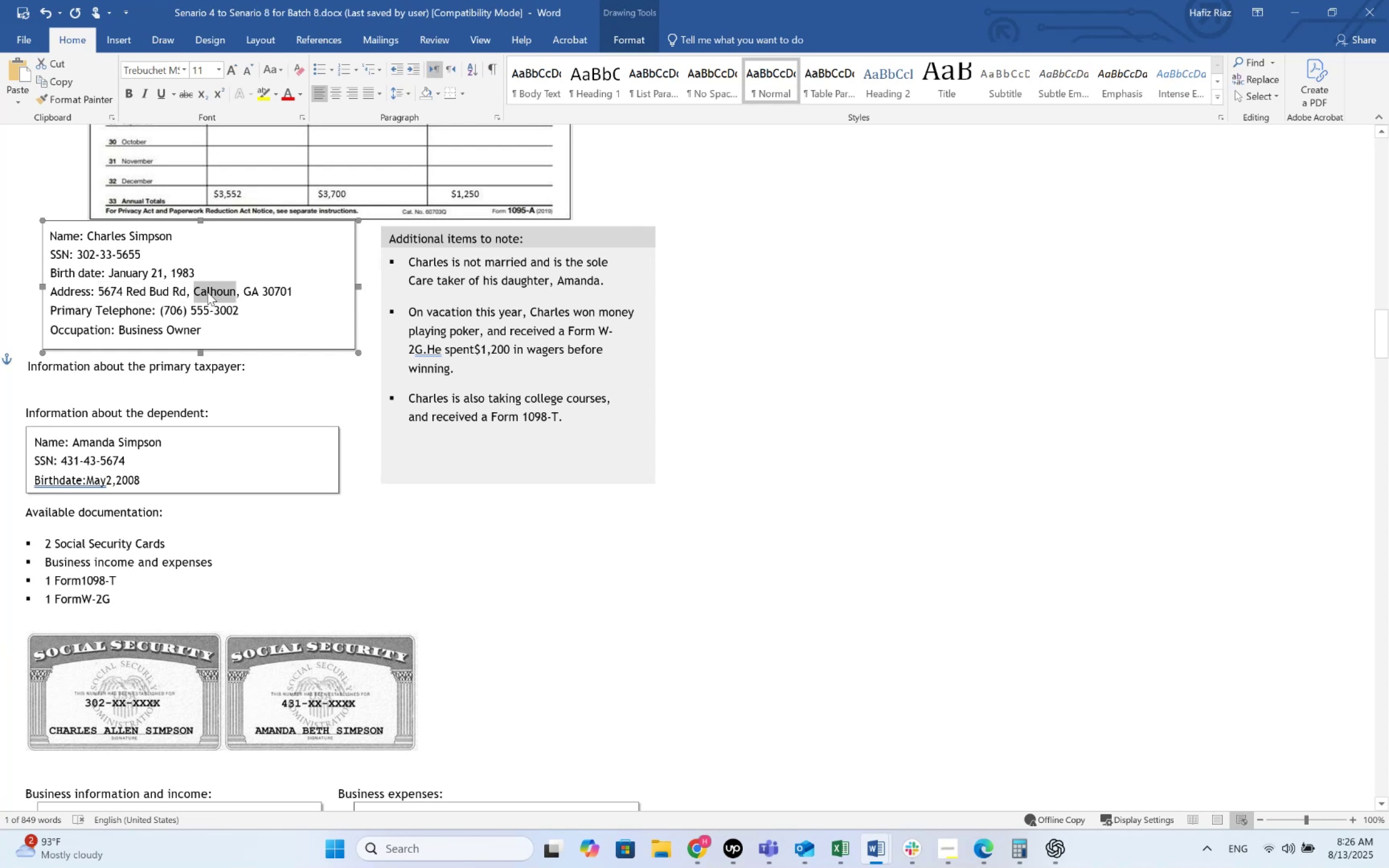 
key(Alt+Backquote)
 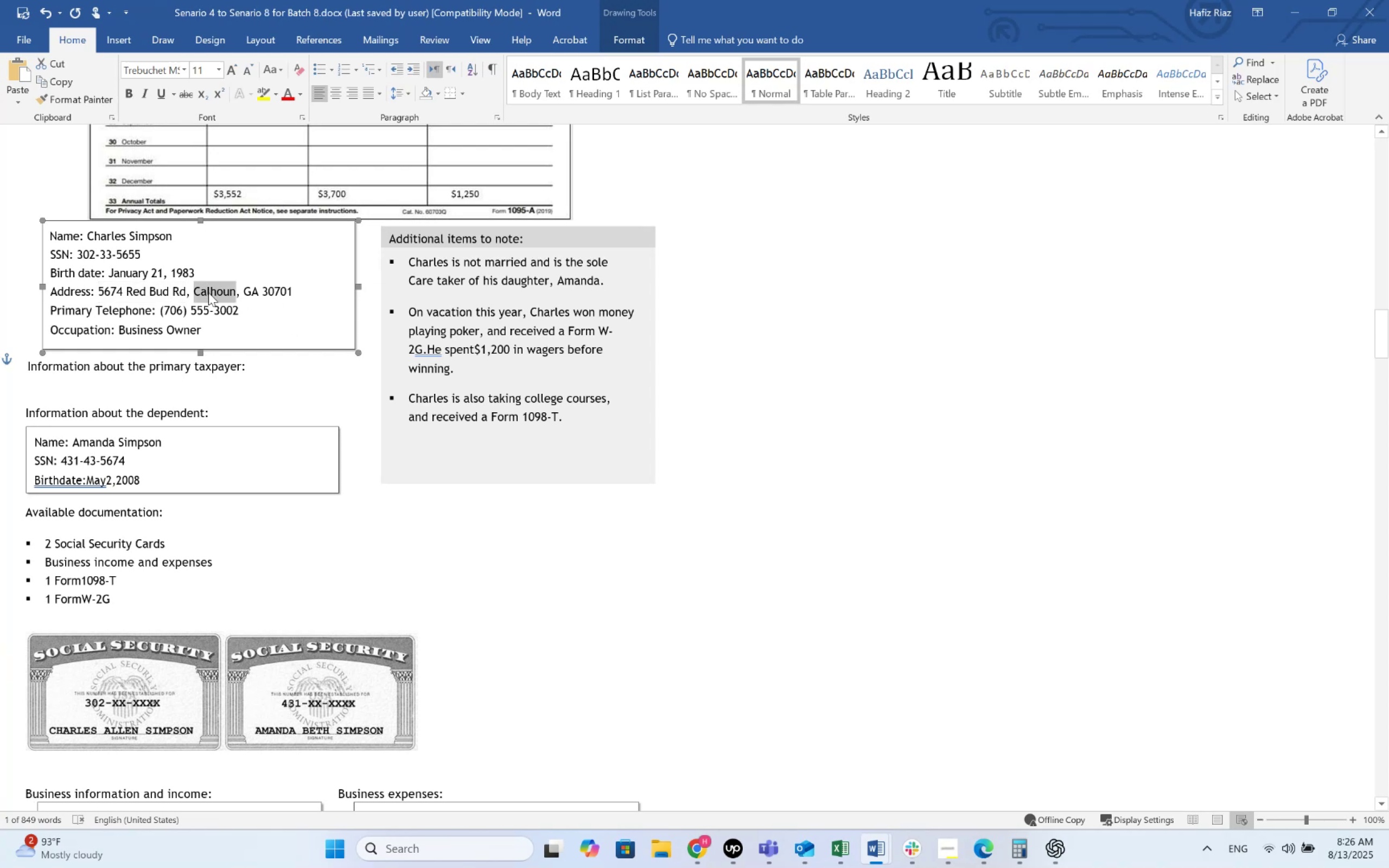 
key(Alt+AltLeft)
 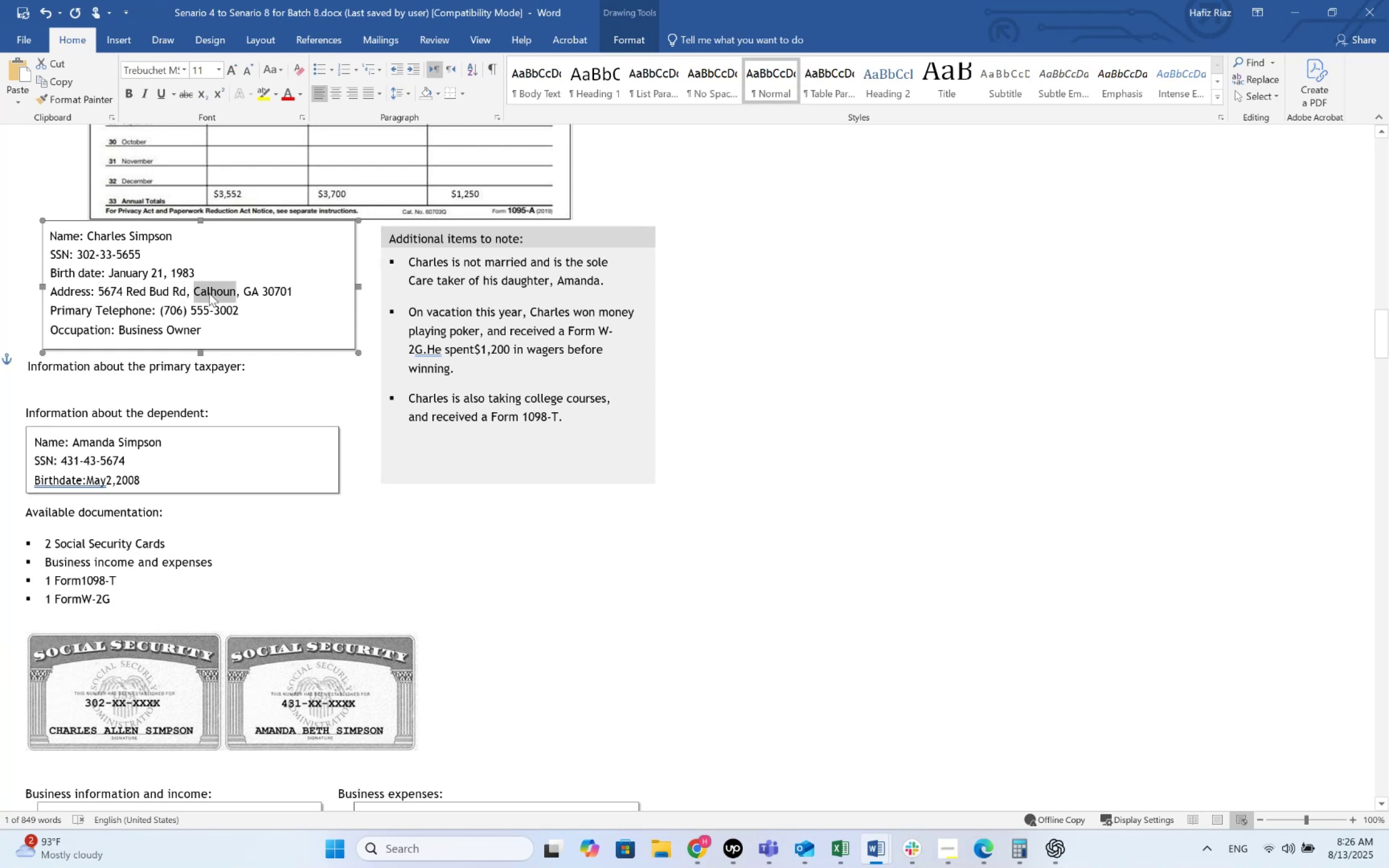 
key(Alt+Tab)
 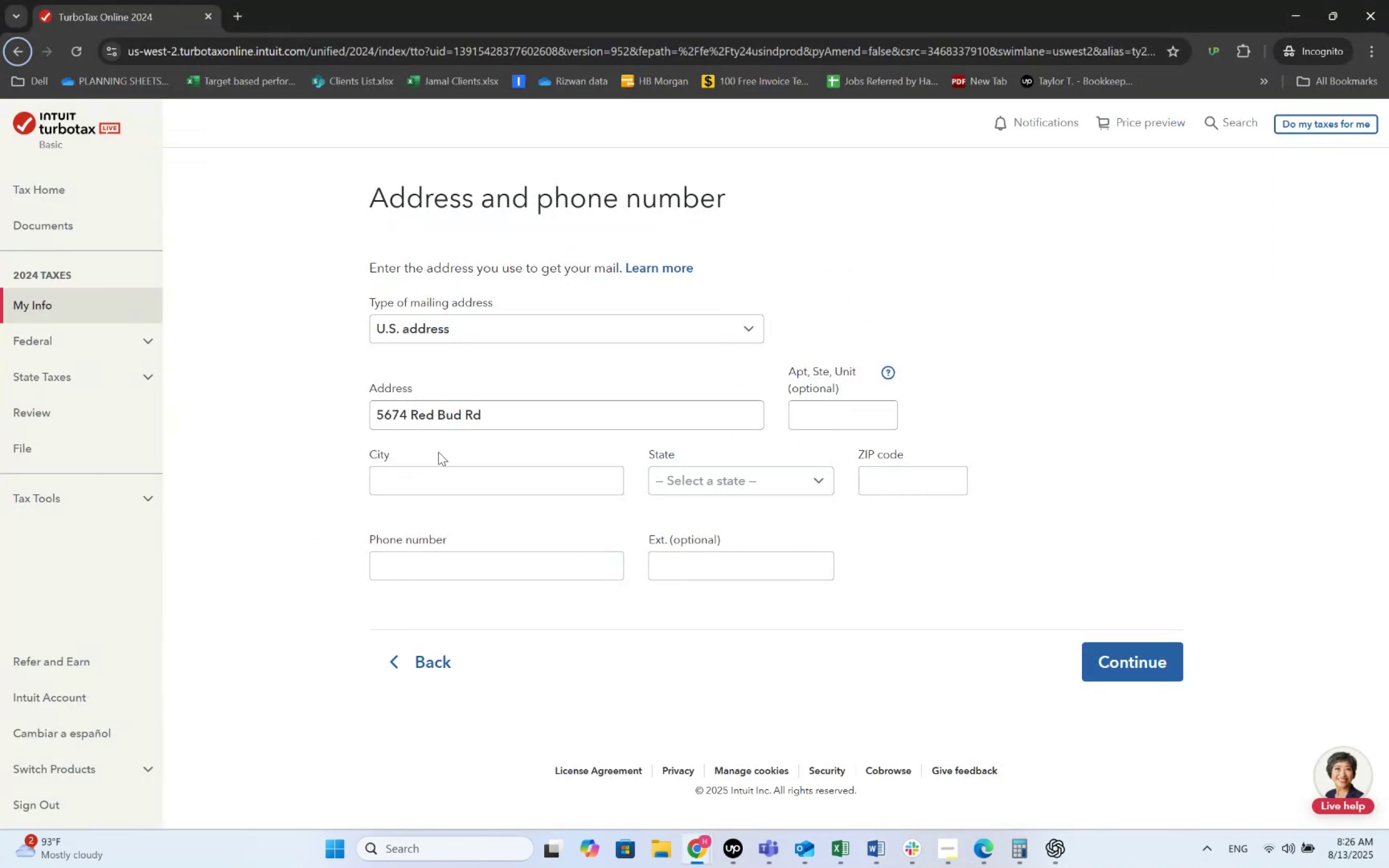 
key(Control+ControlLeft)
 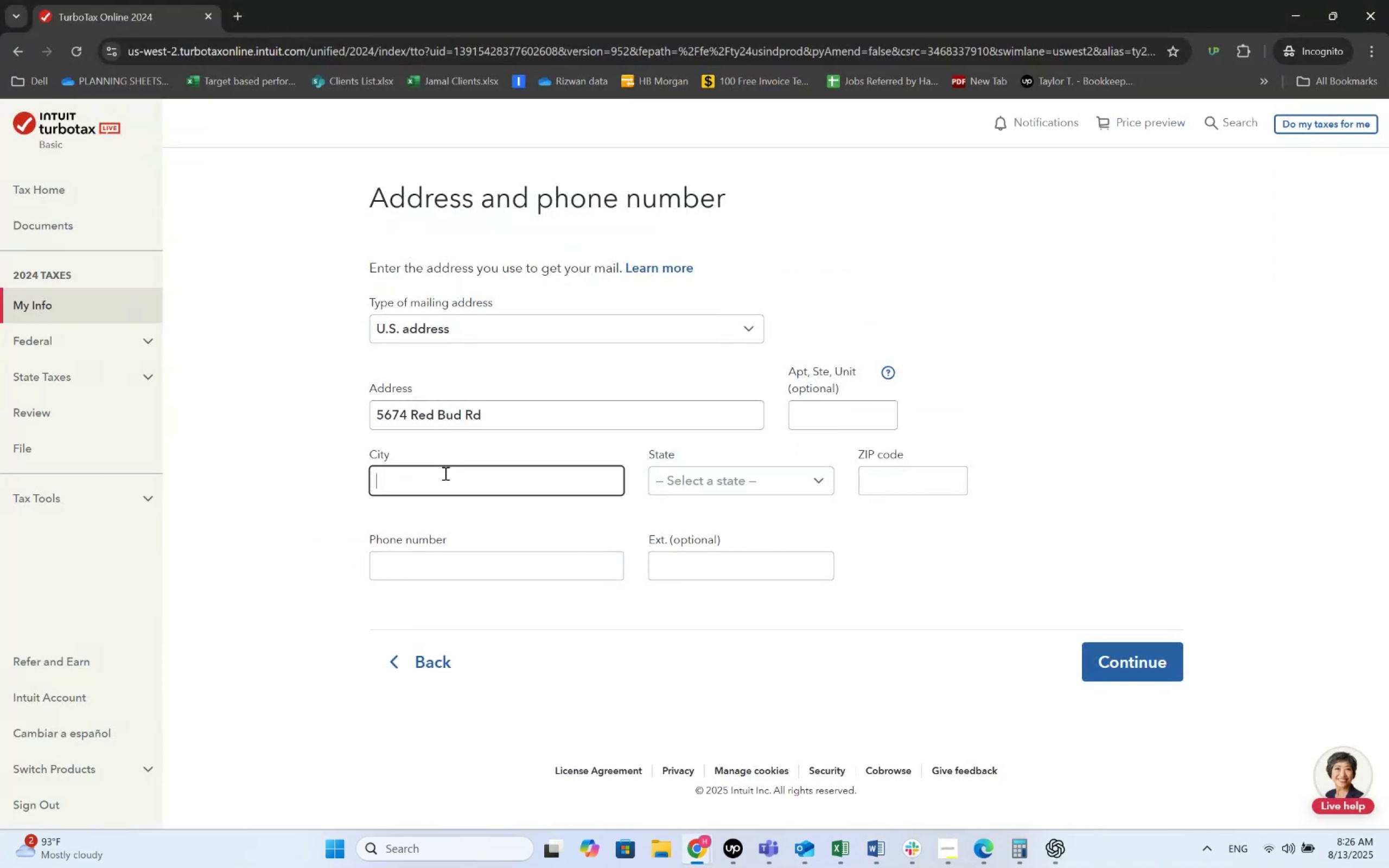 
left_click([444, 473])
 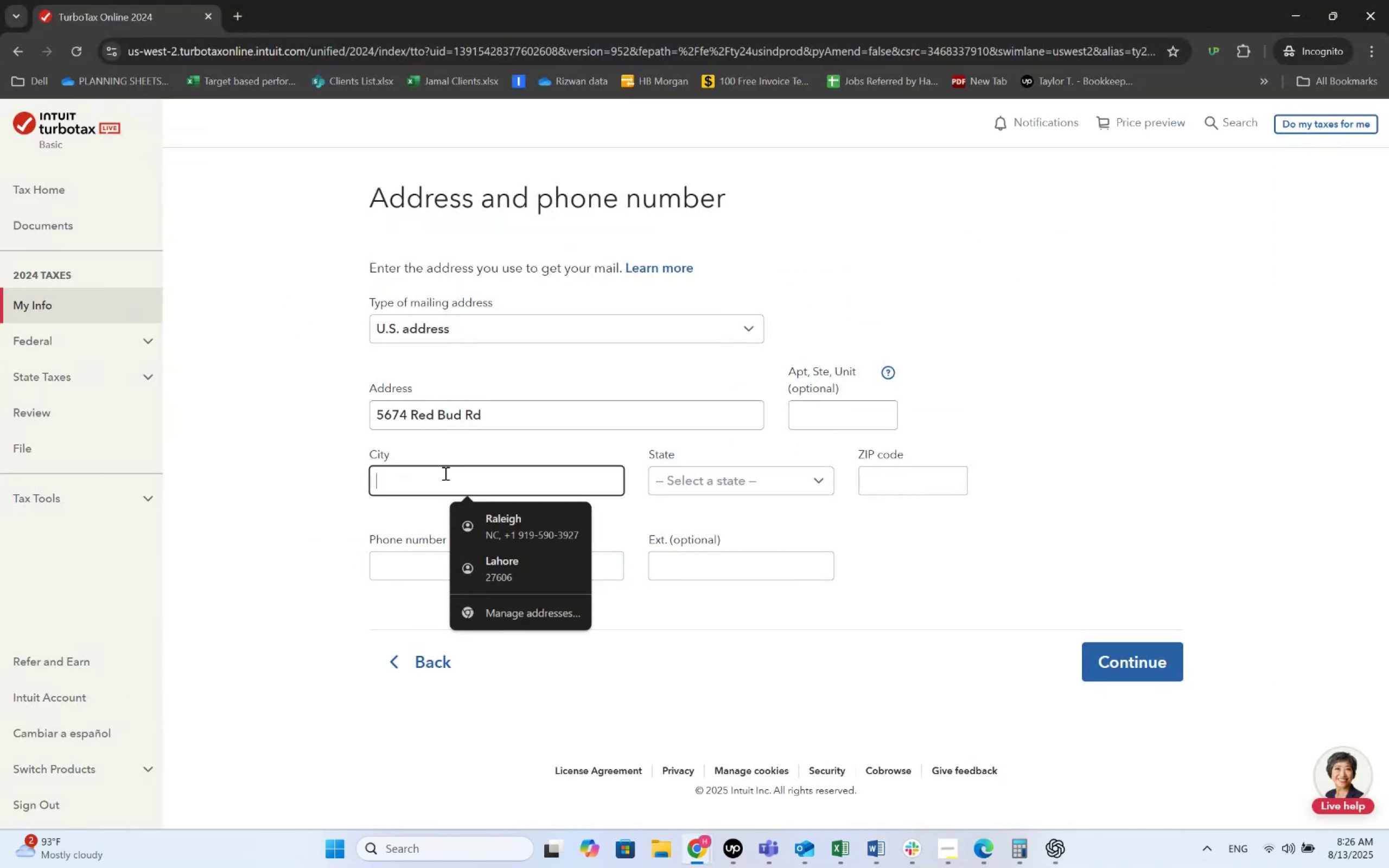 
key(Control+V)
 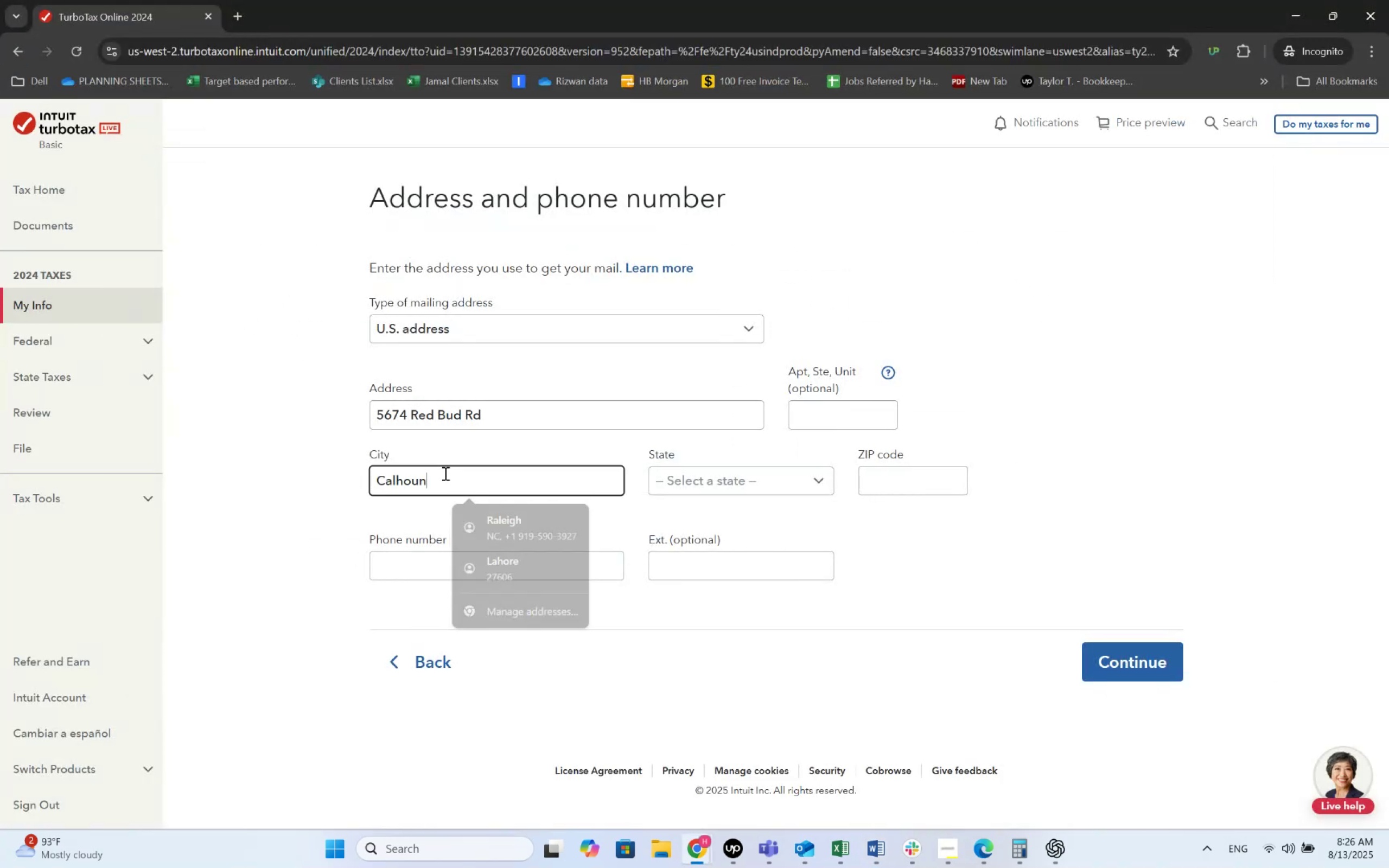 
key(Tab)
 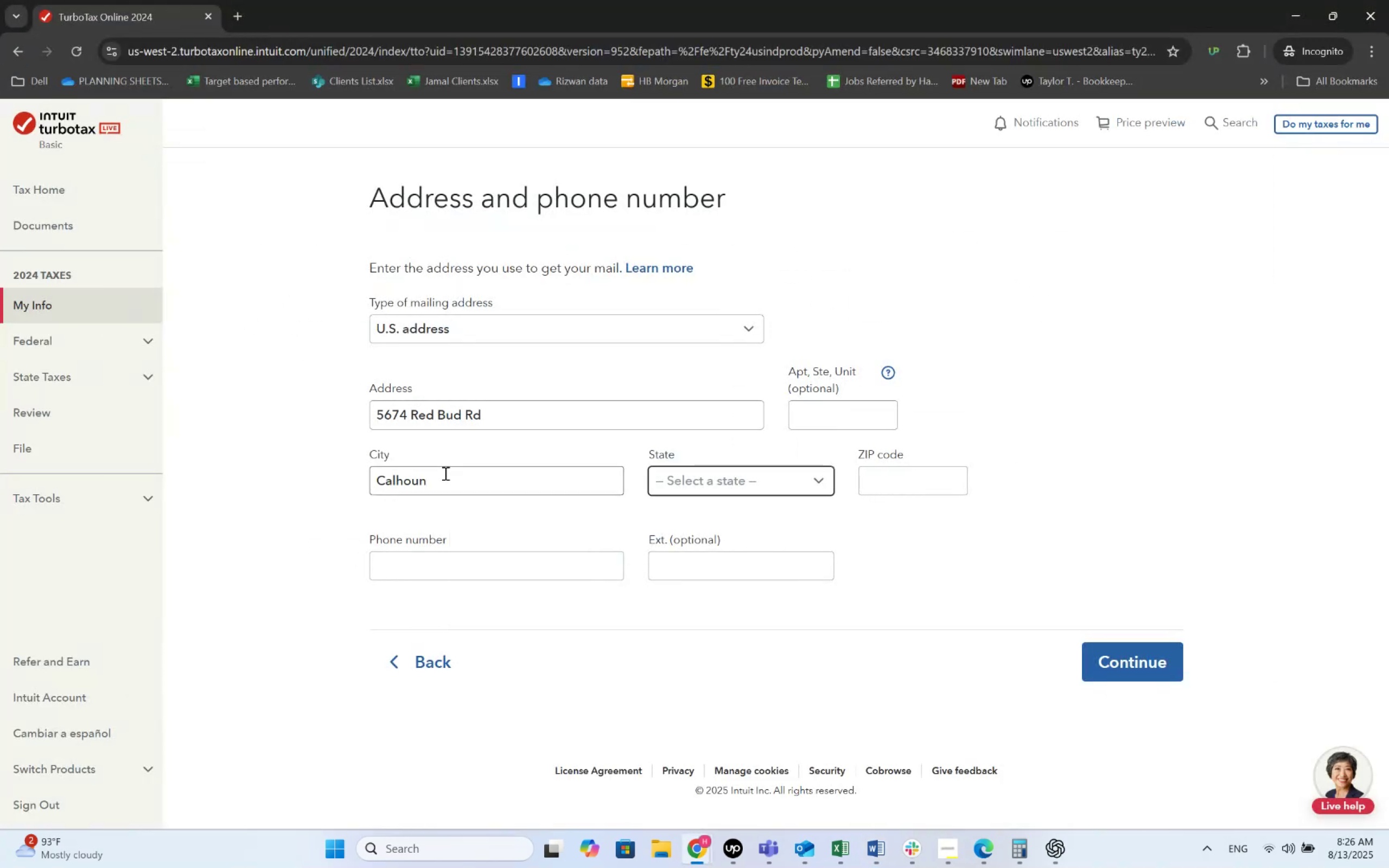 
key(Alt+AltLeft)
 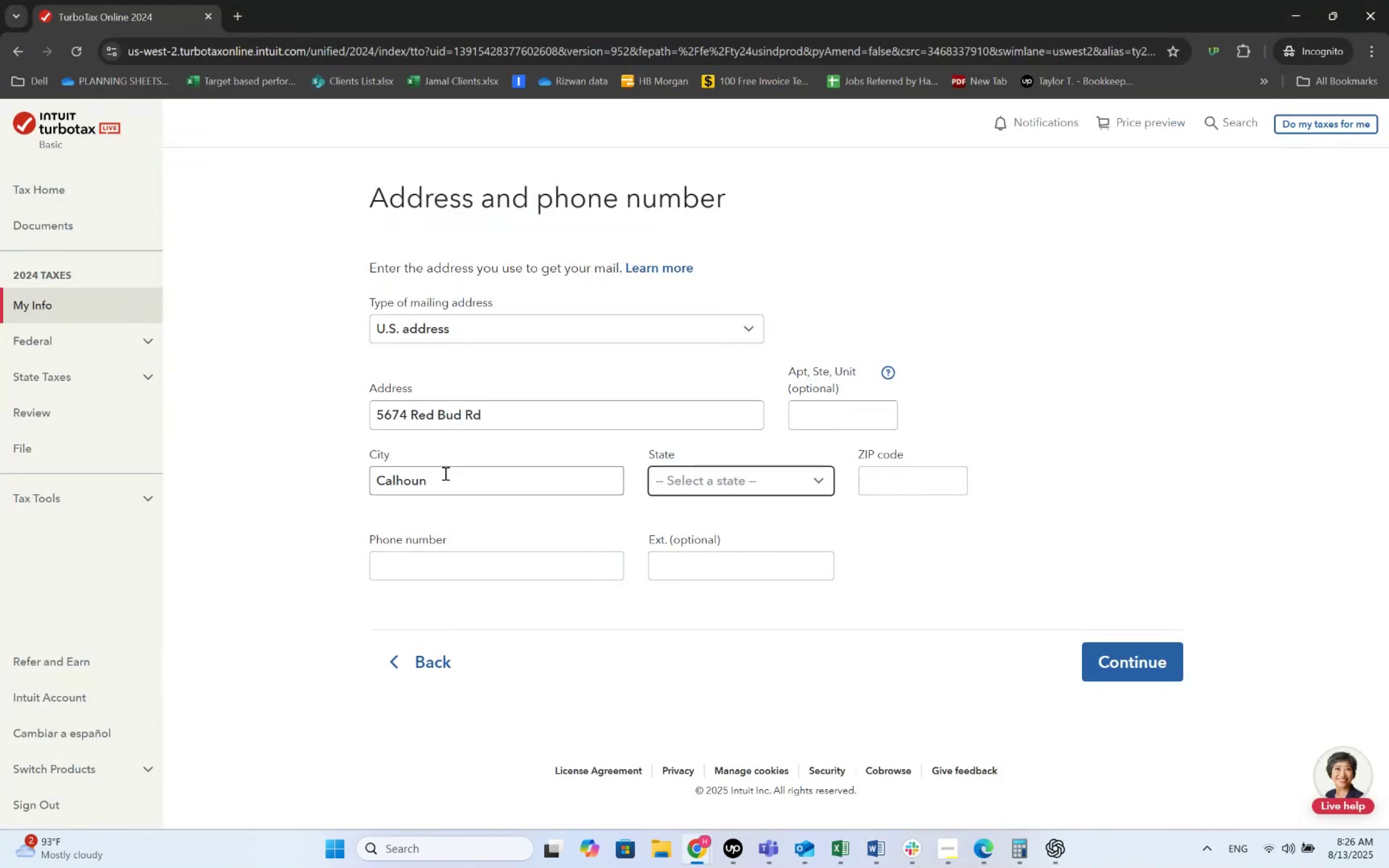 
key(Alt+Tab)
 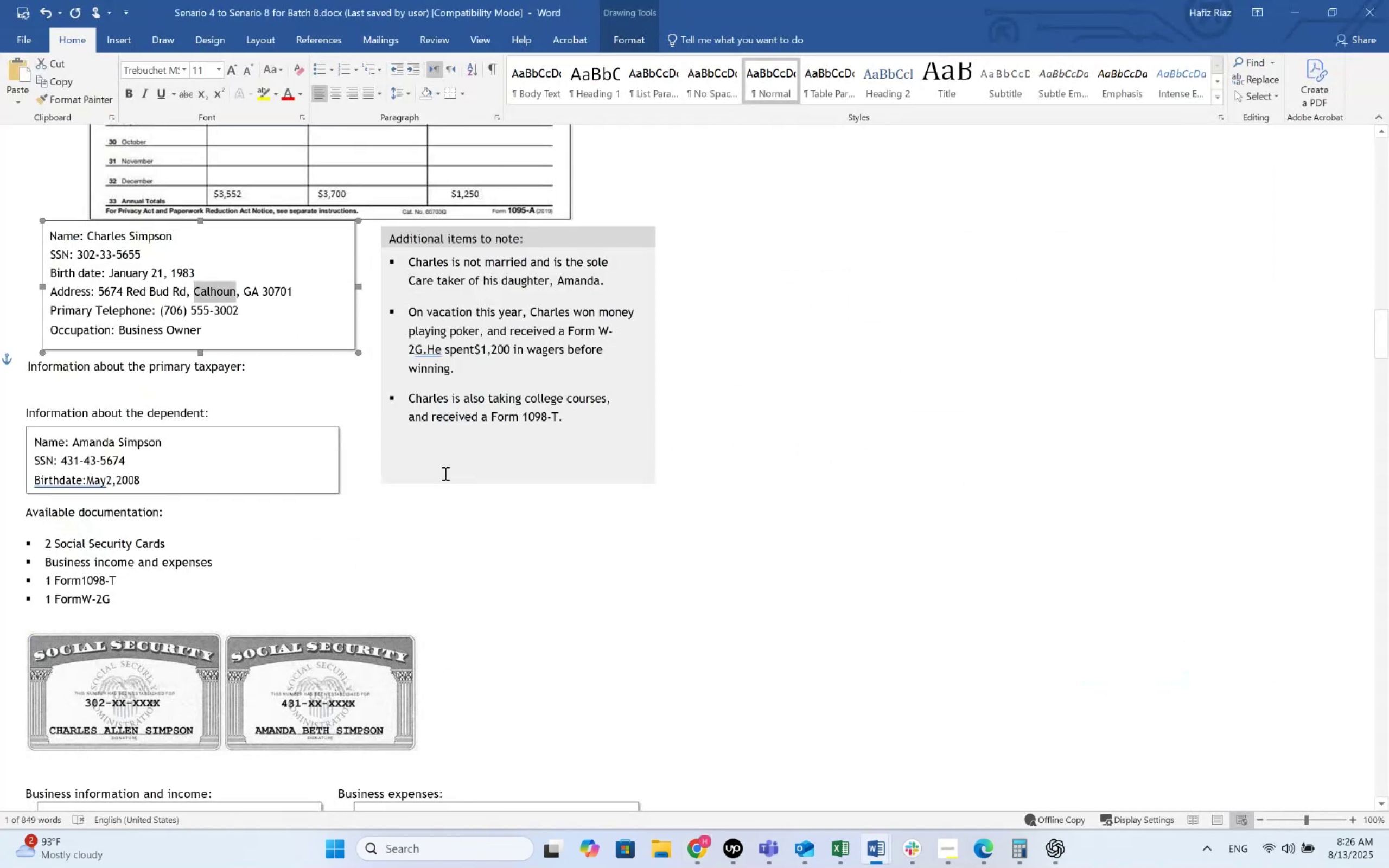 
key(Alt+AltLeft)
 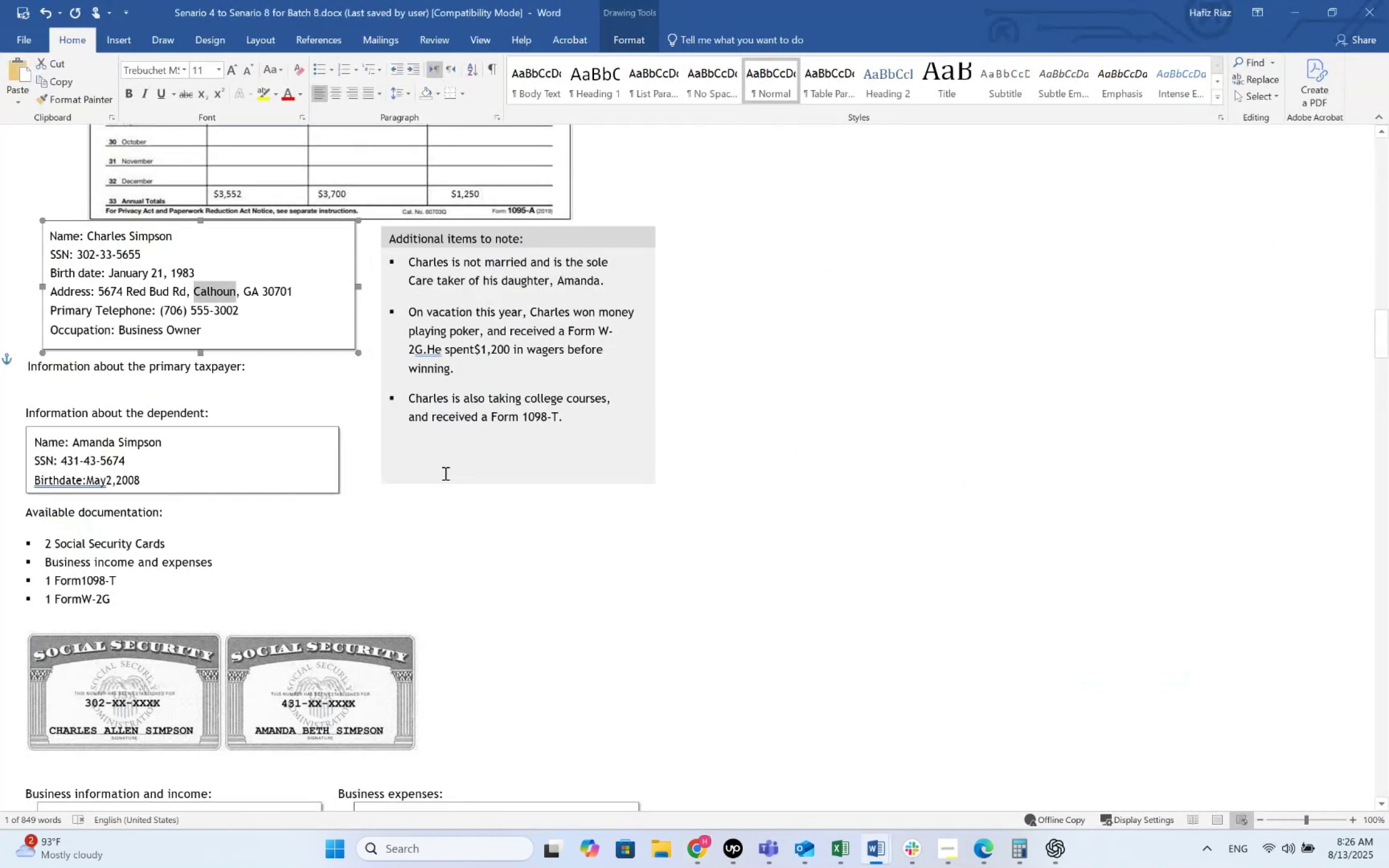 
key(Tab)
type(Ge)
key(Tab)
 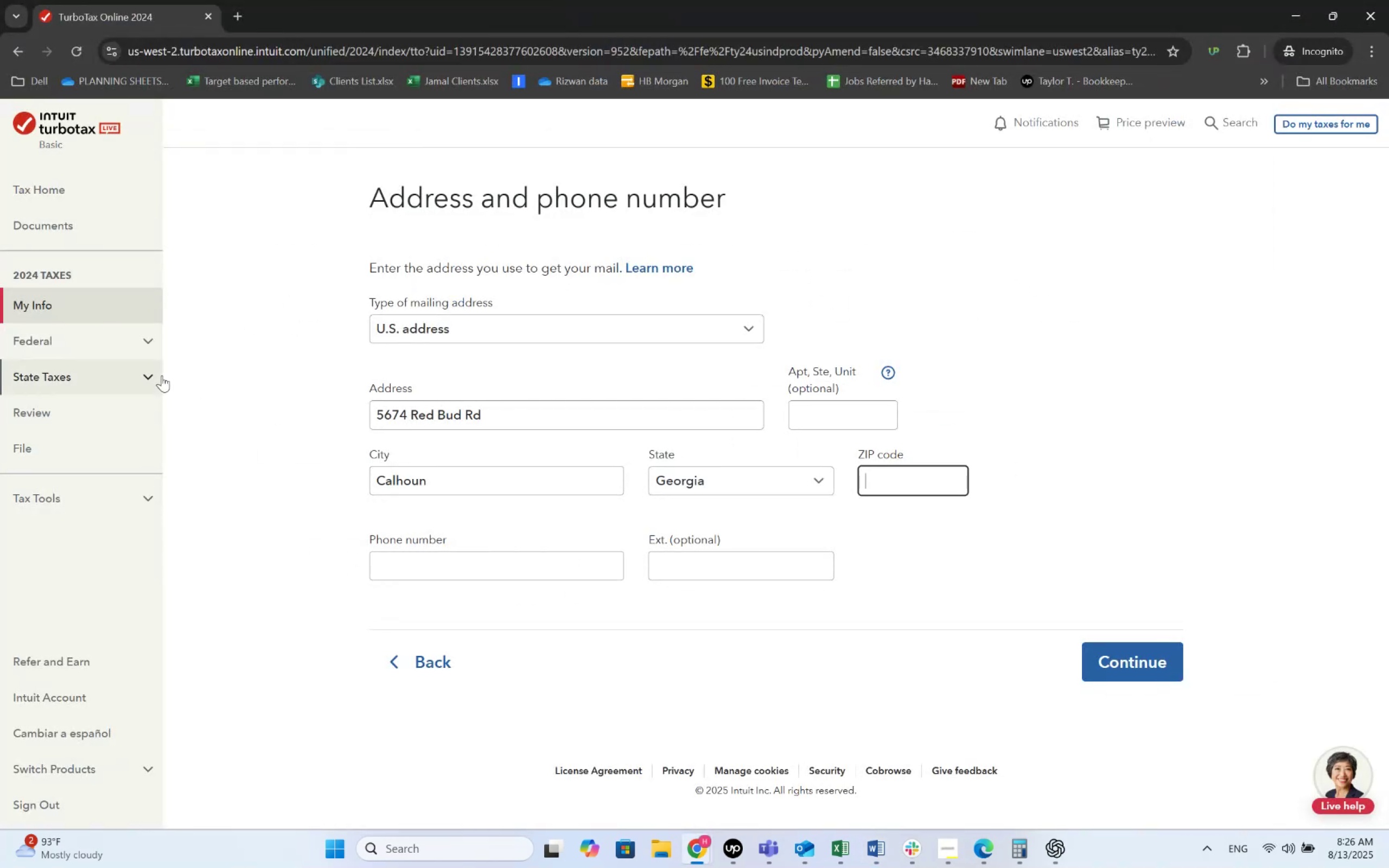 
key(Alt+AltLeft)
 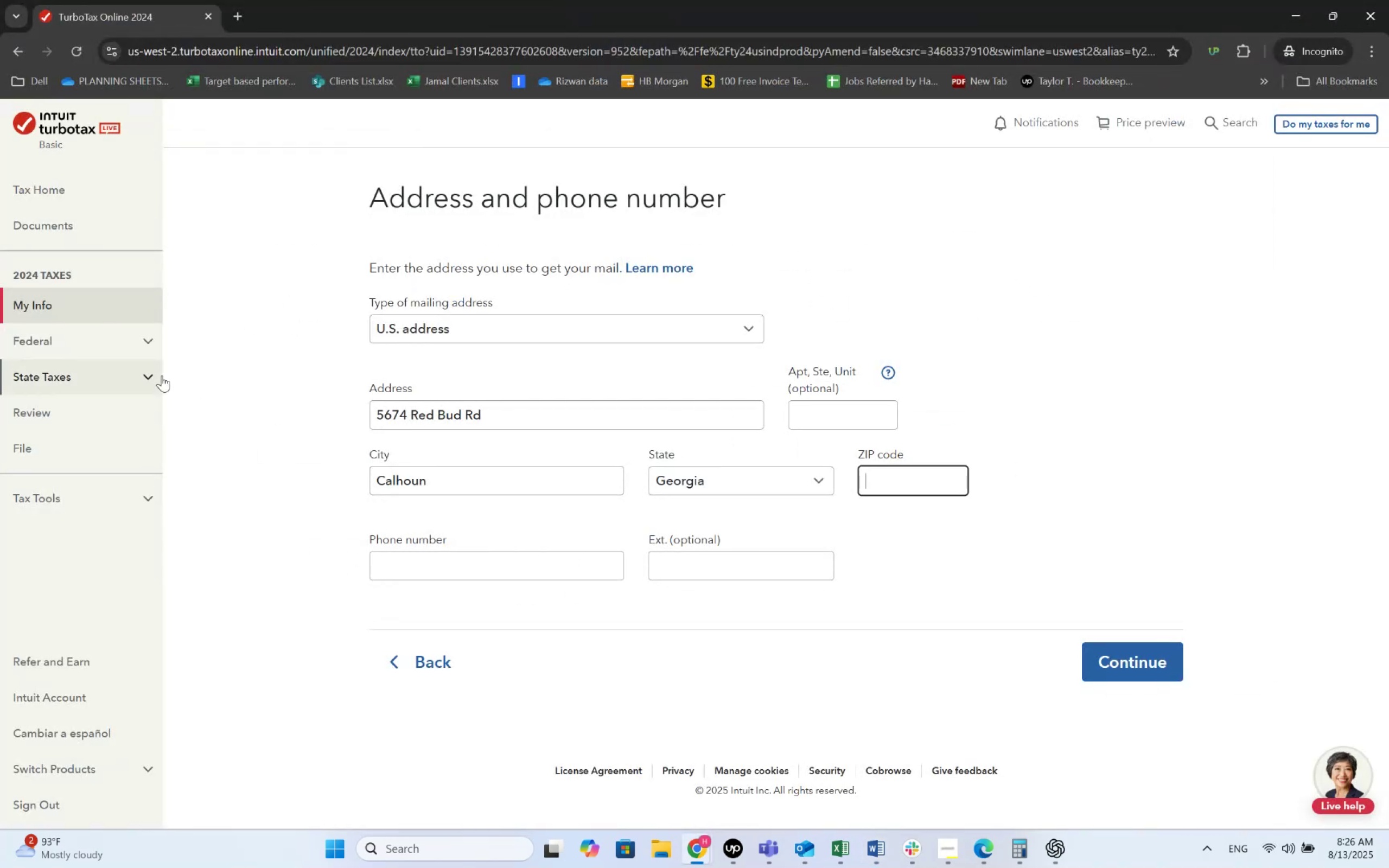 
key(Alt+Tab)
 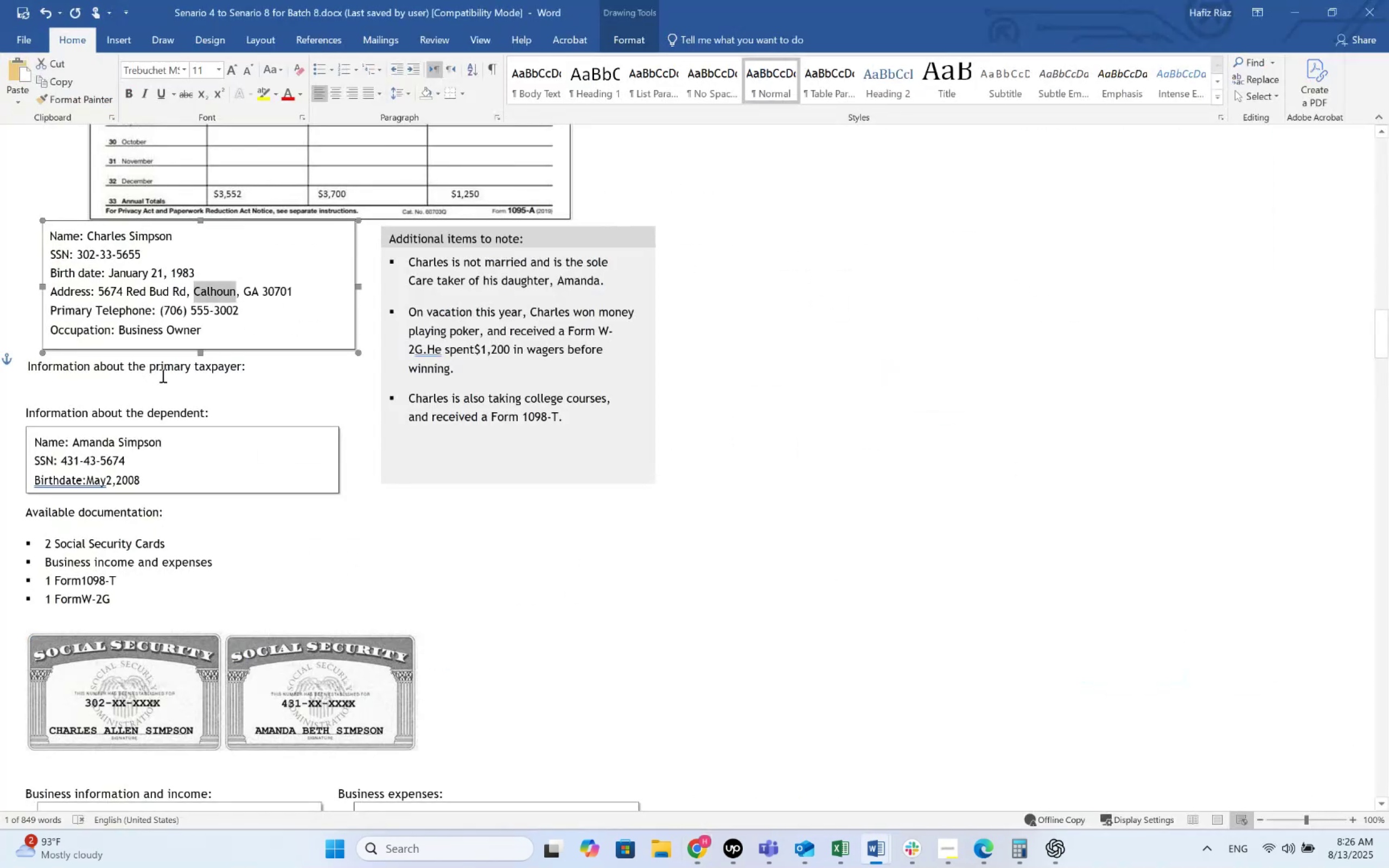 
key(Alt+AltLeft)
 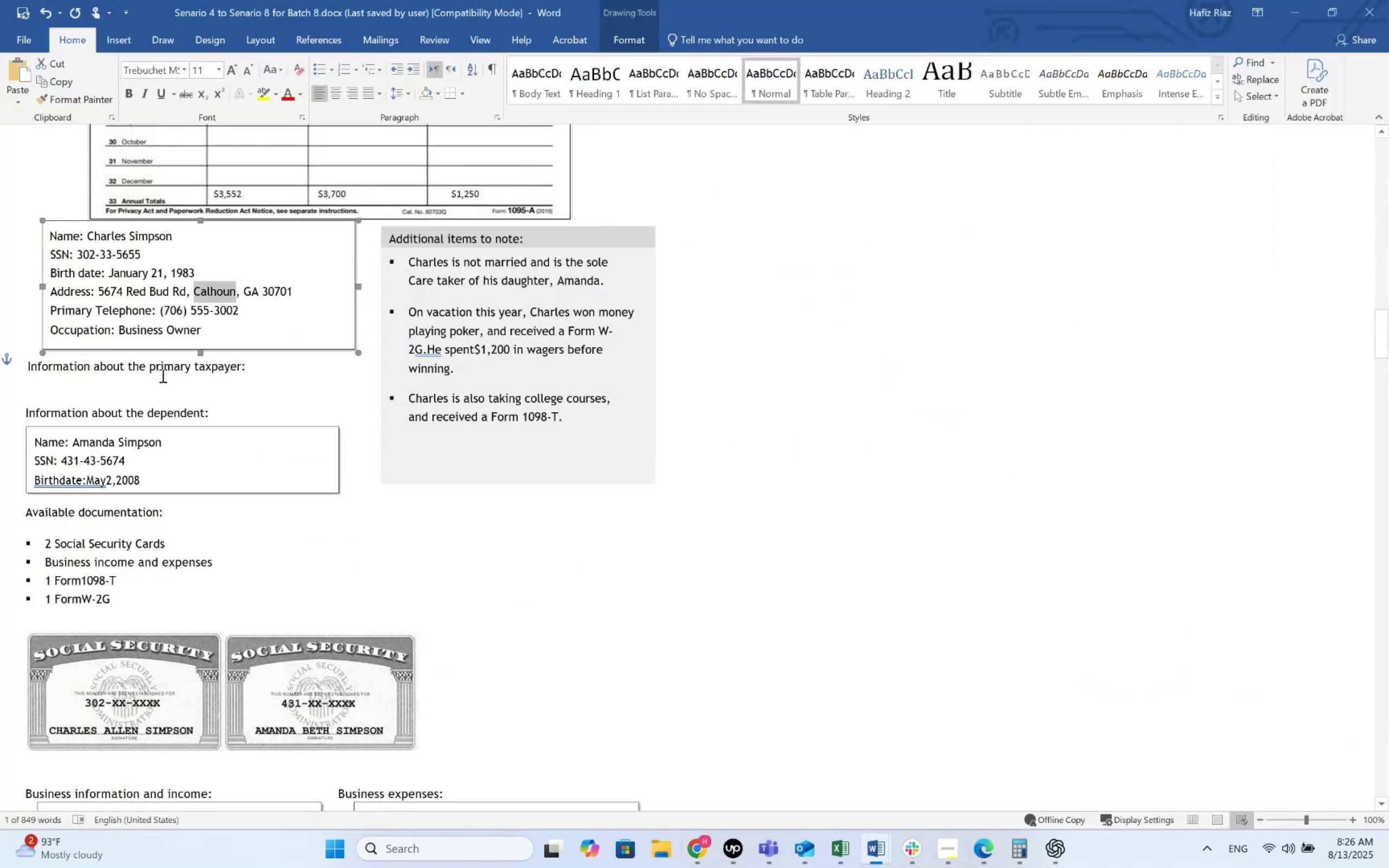 
key(Alt+Tab)
 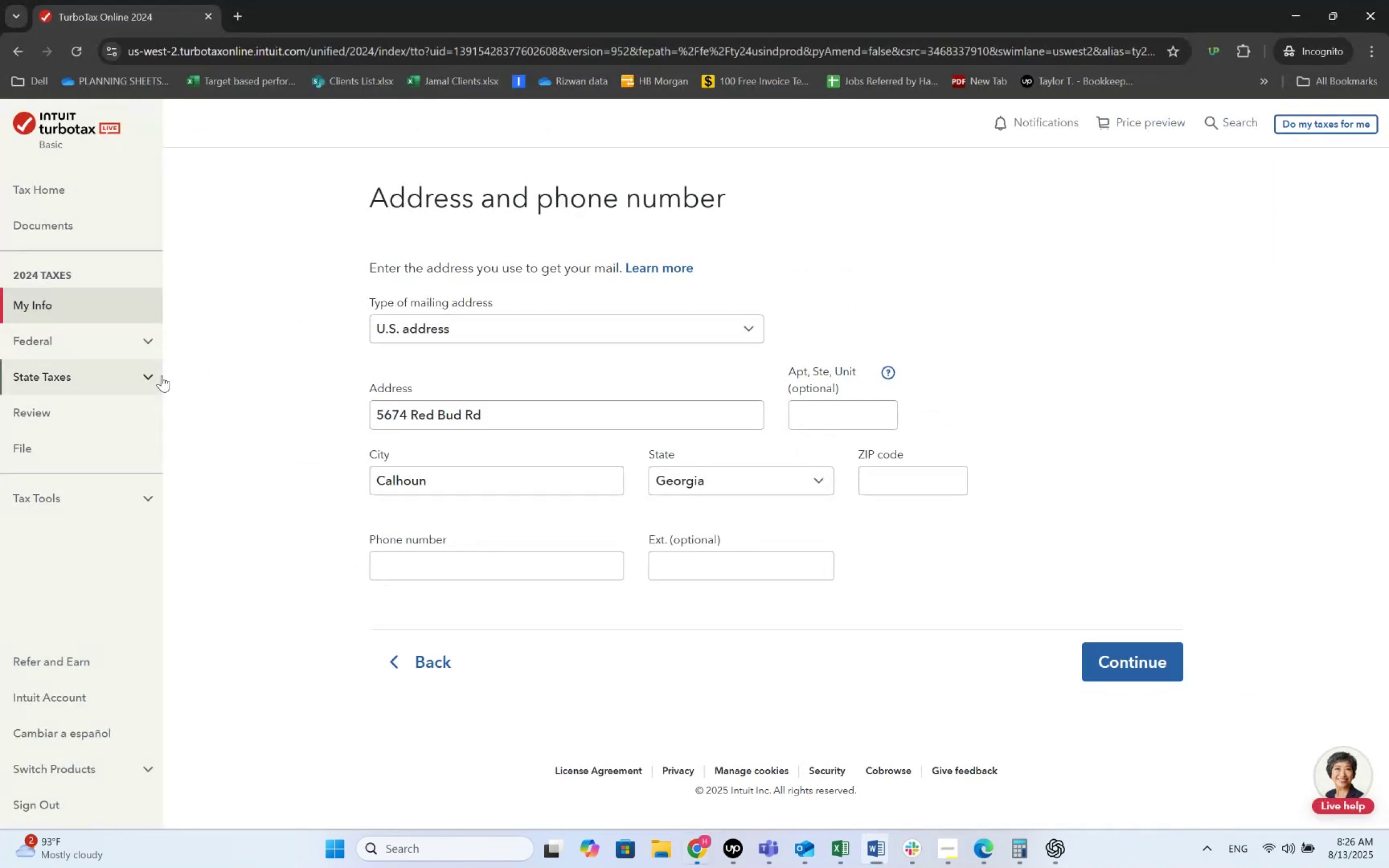 
key(Numpad3)
 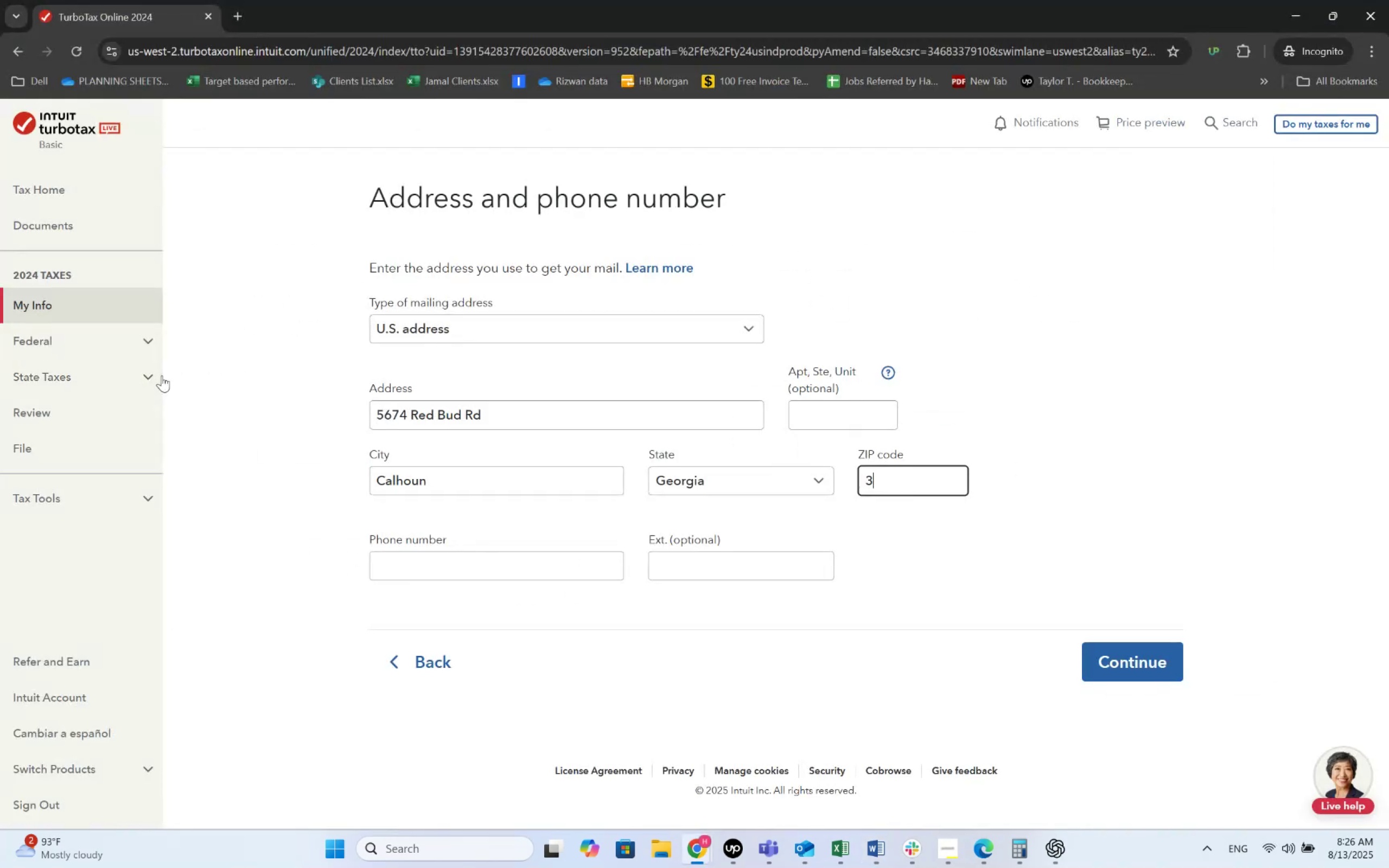 
key(Numpad0)
 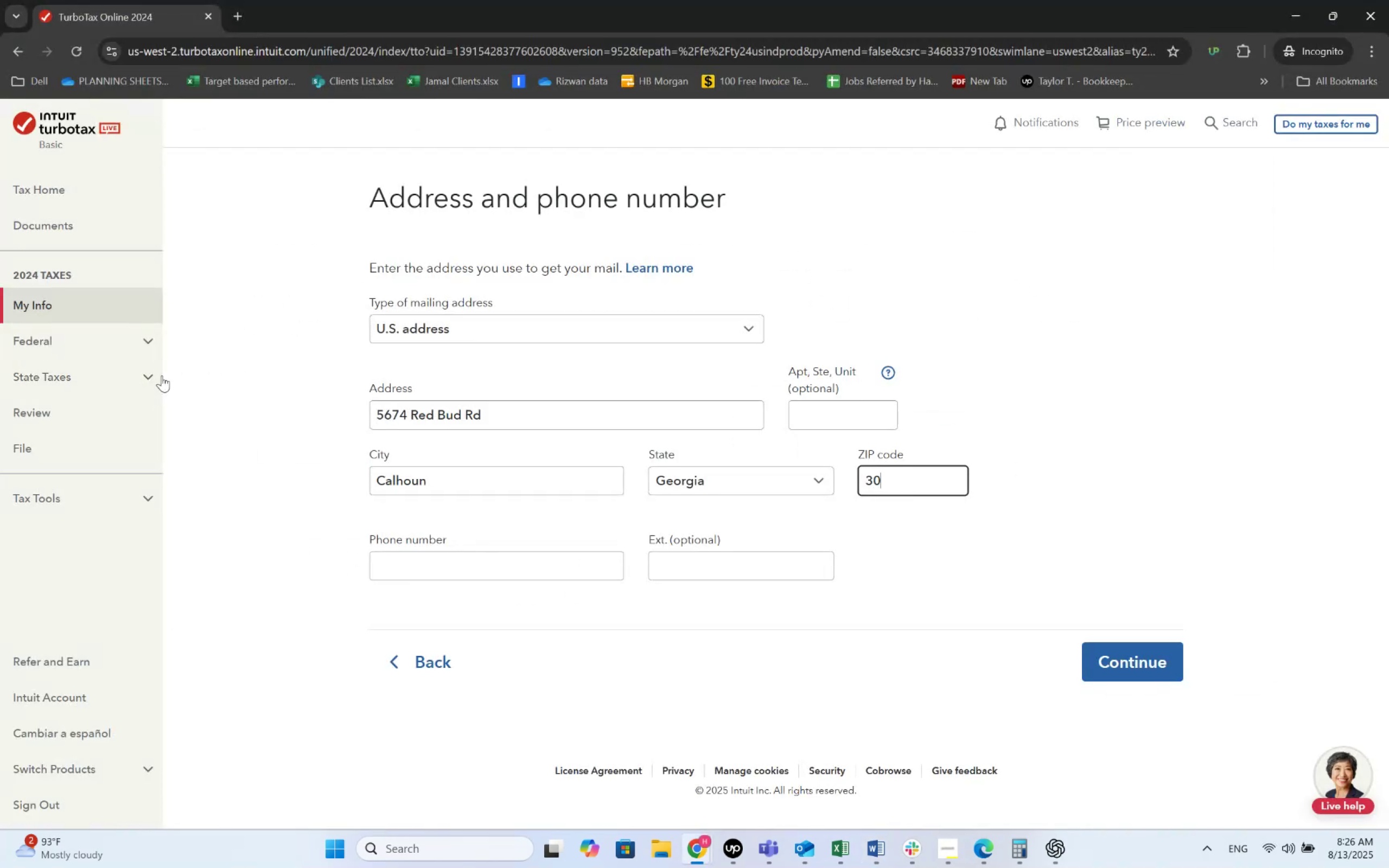 
key(Numpad7)
 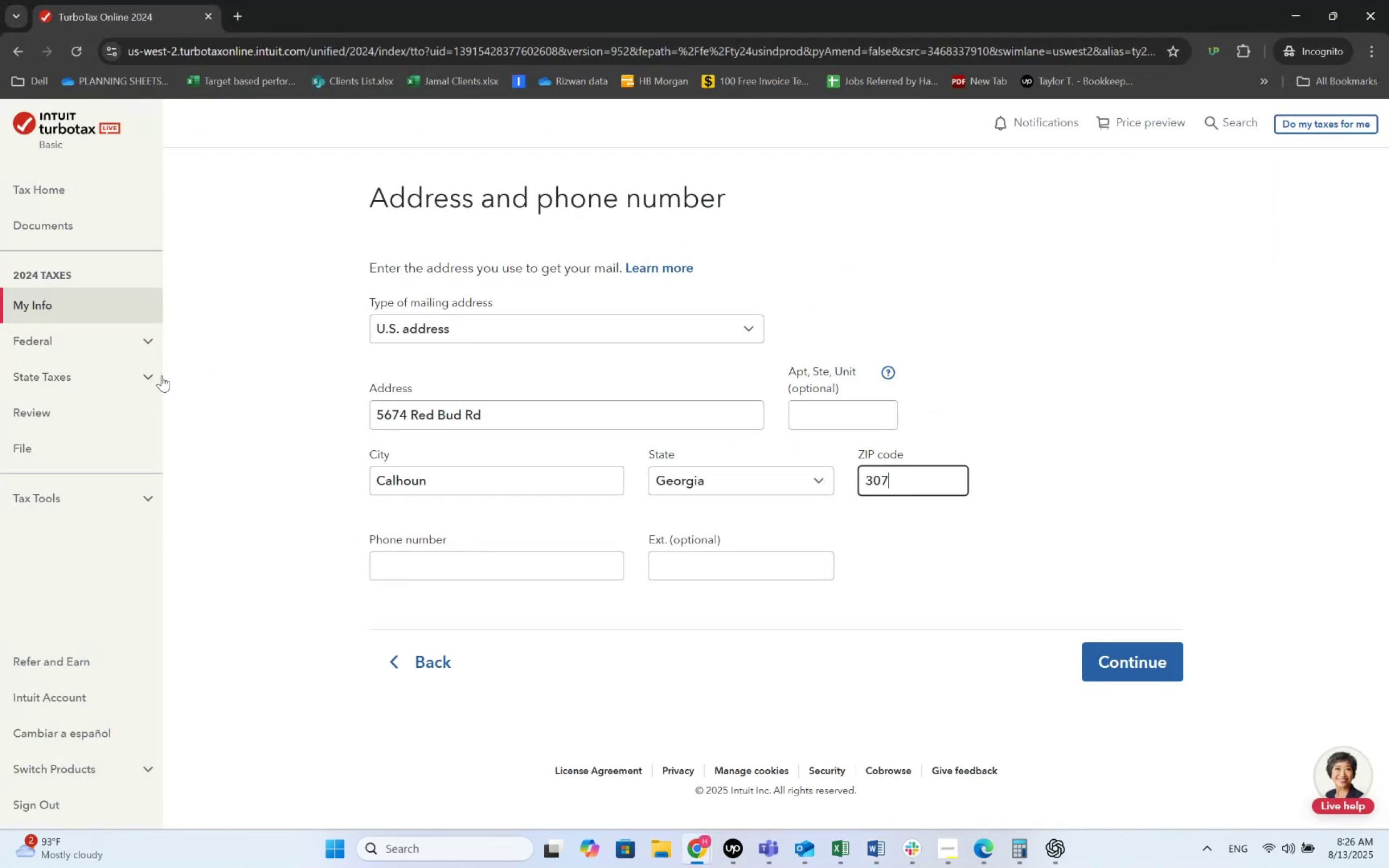 
key(Numpad0)
 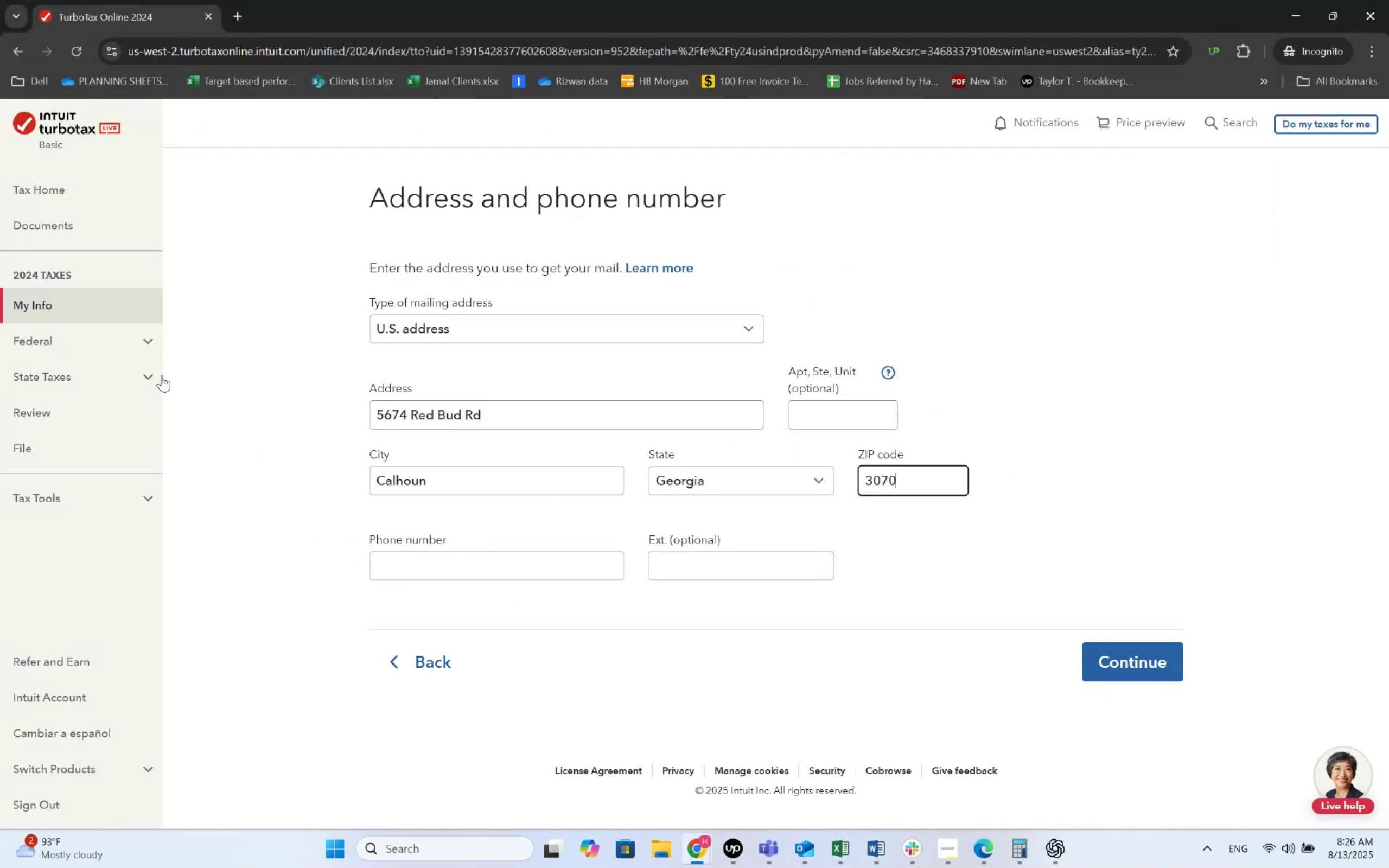 
key(Numpad1)
 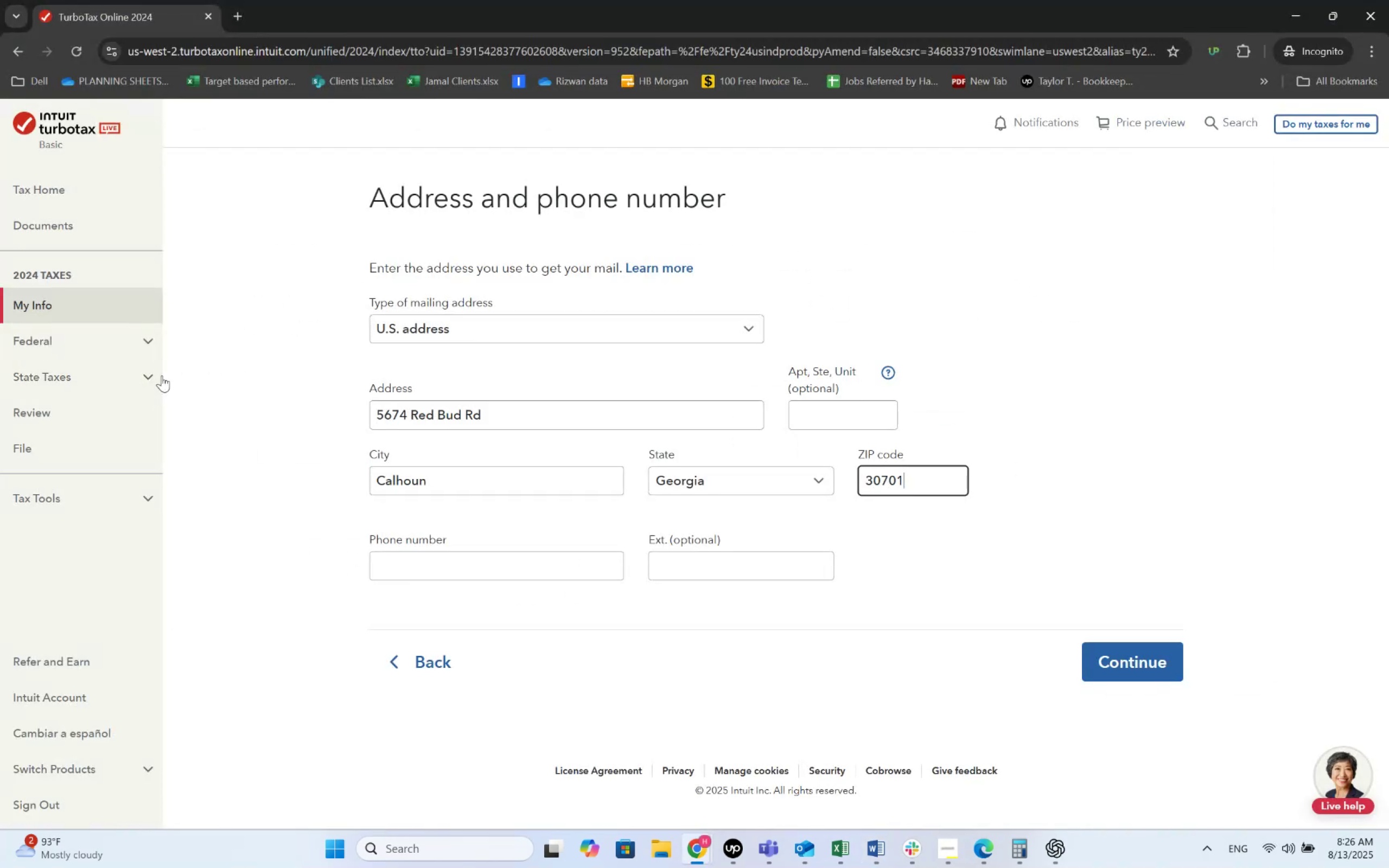 
key(Tab)
 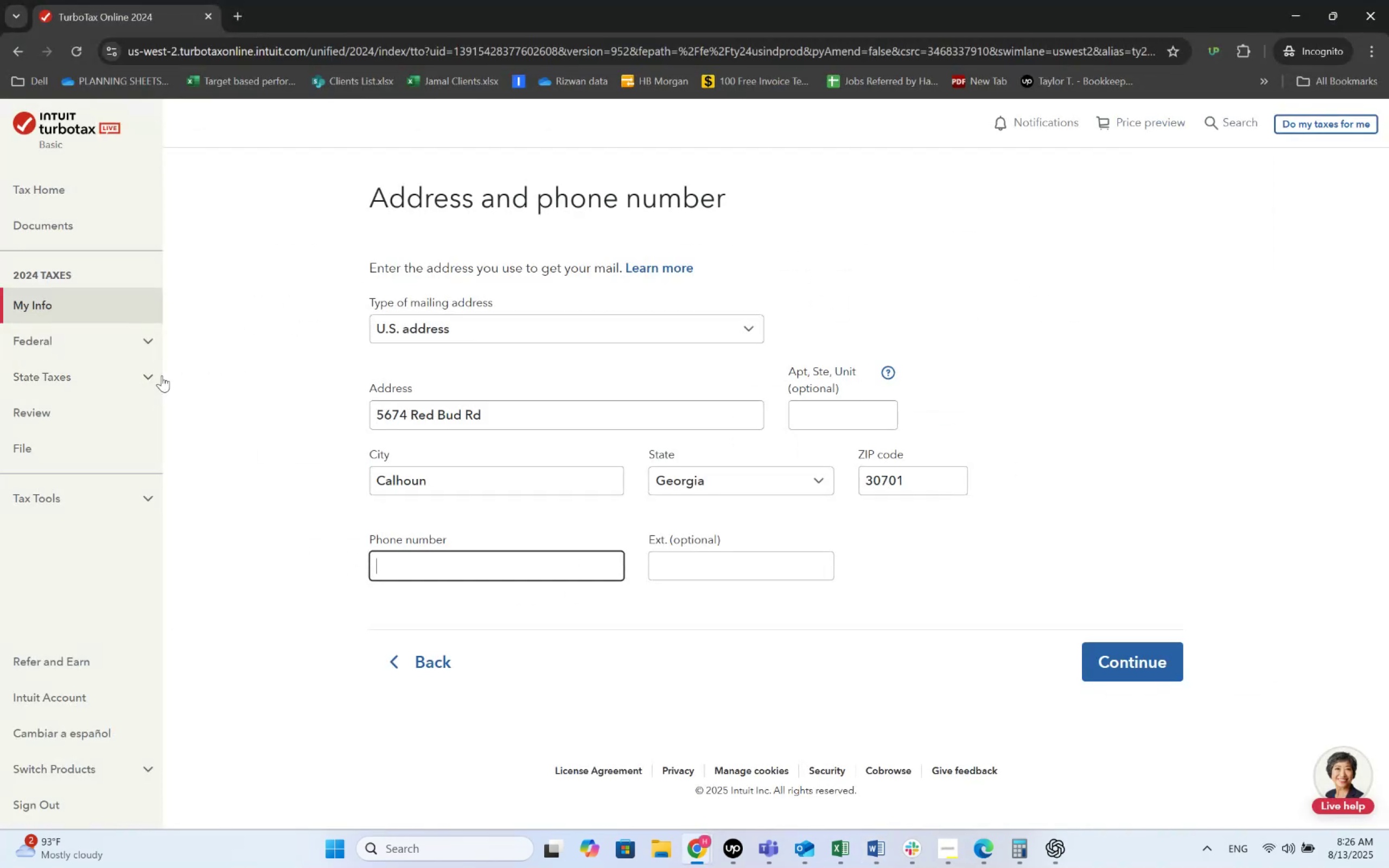 
key(Alt+AltLeft)
 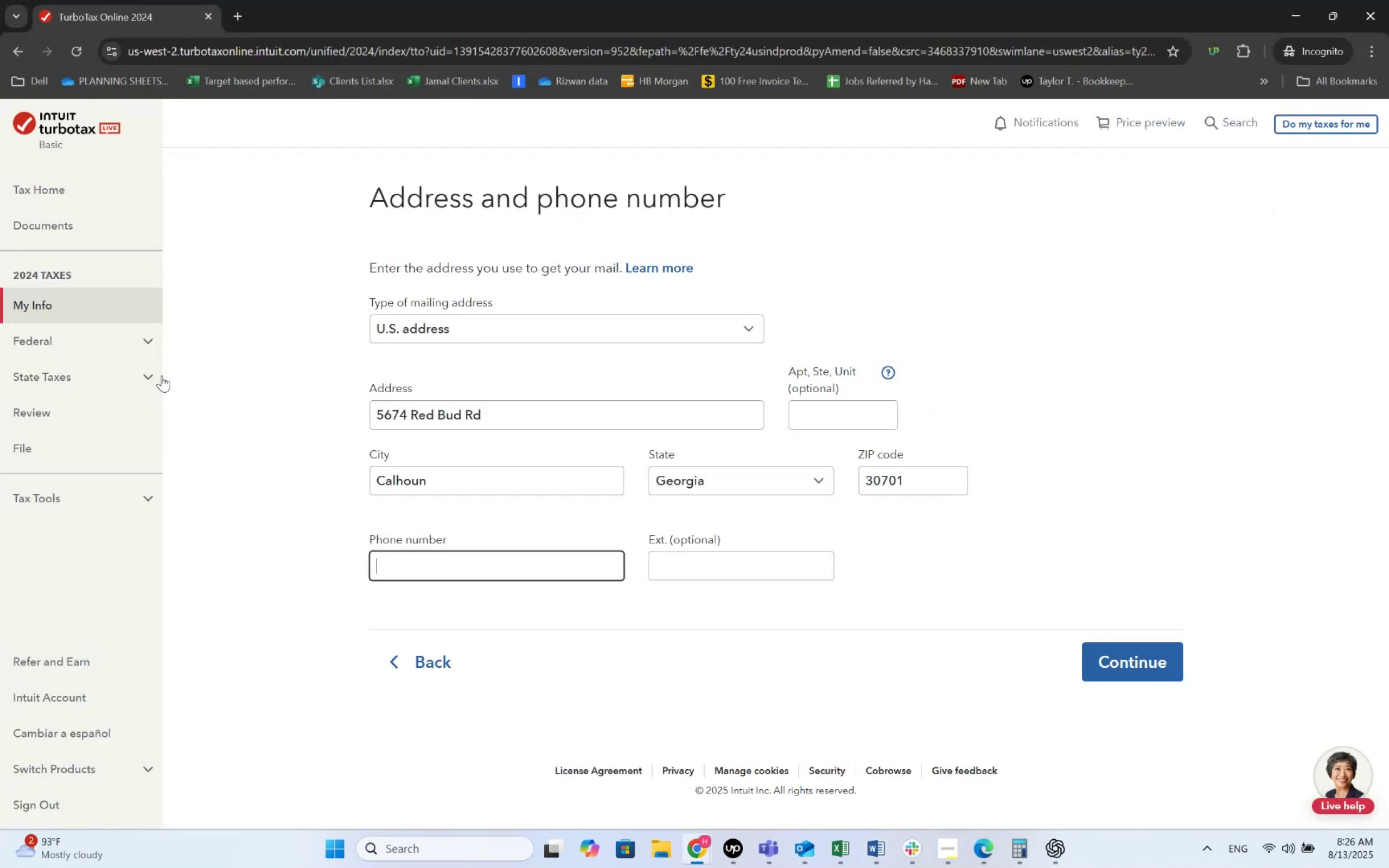 
key(Alt+Tab)
 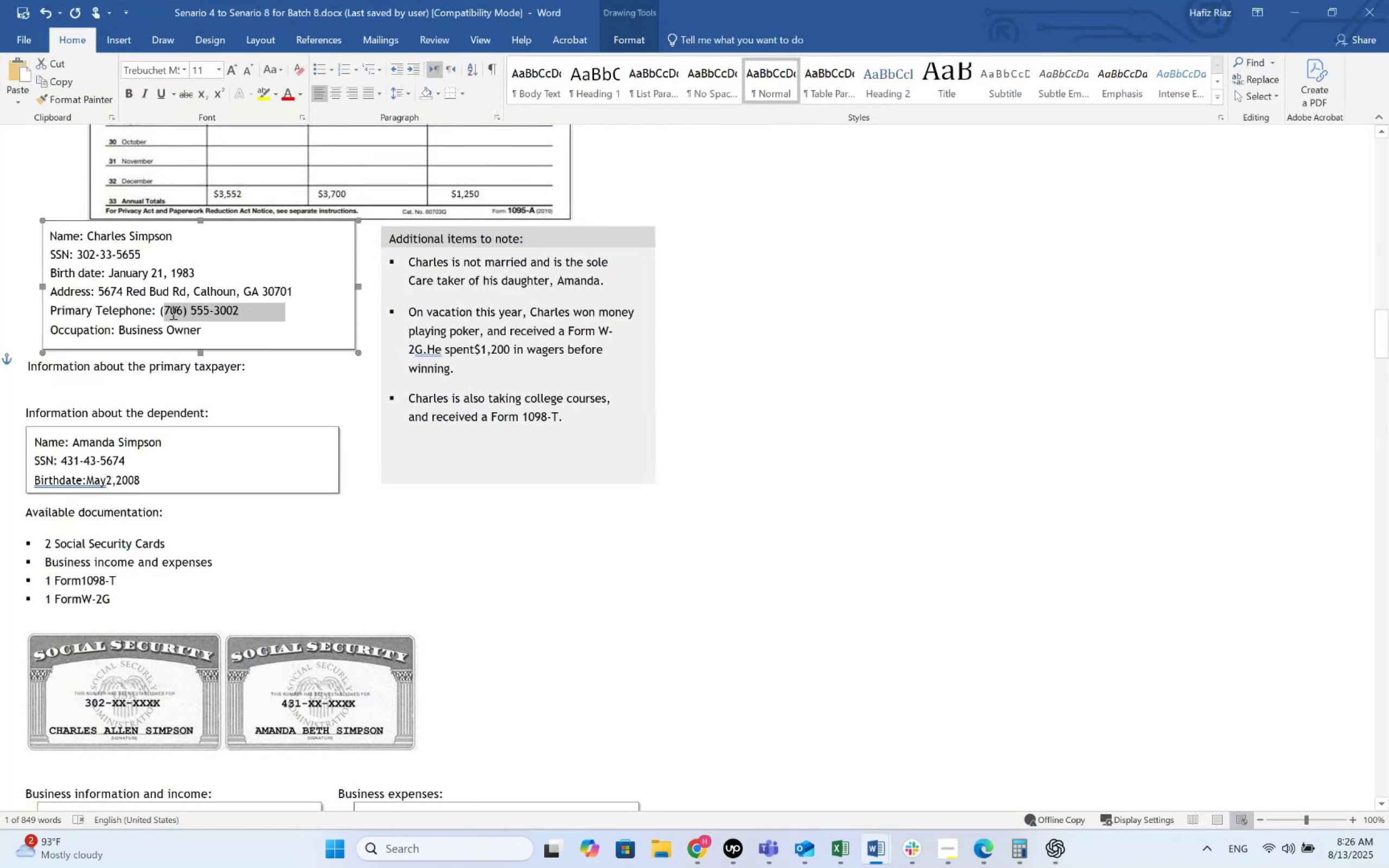 
key(Control+C)
 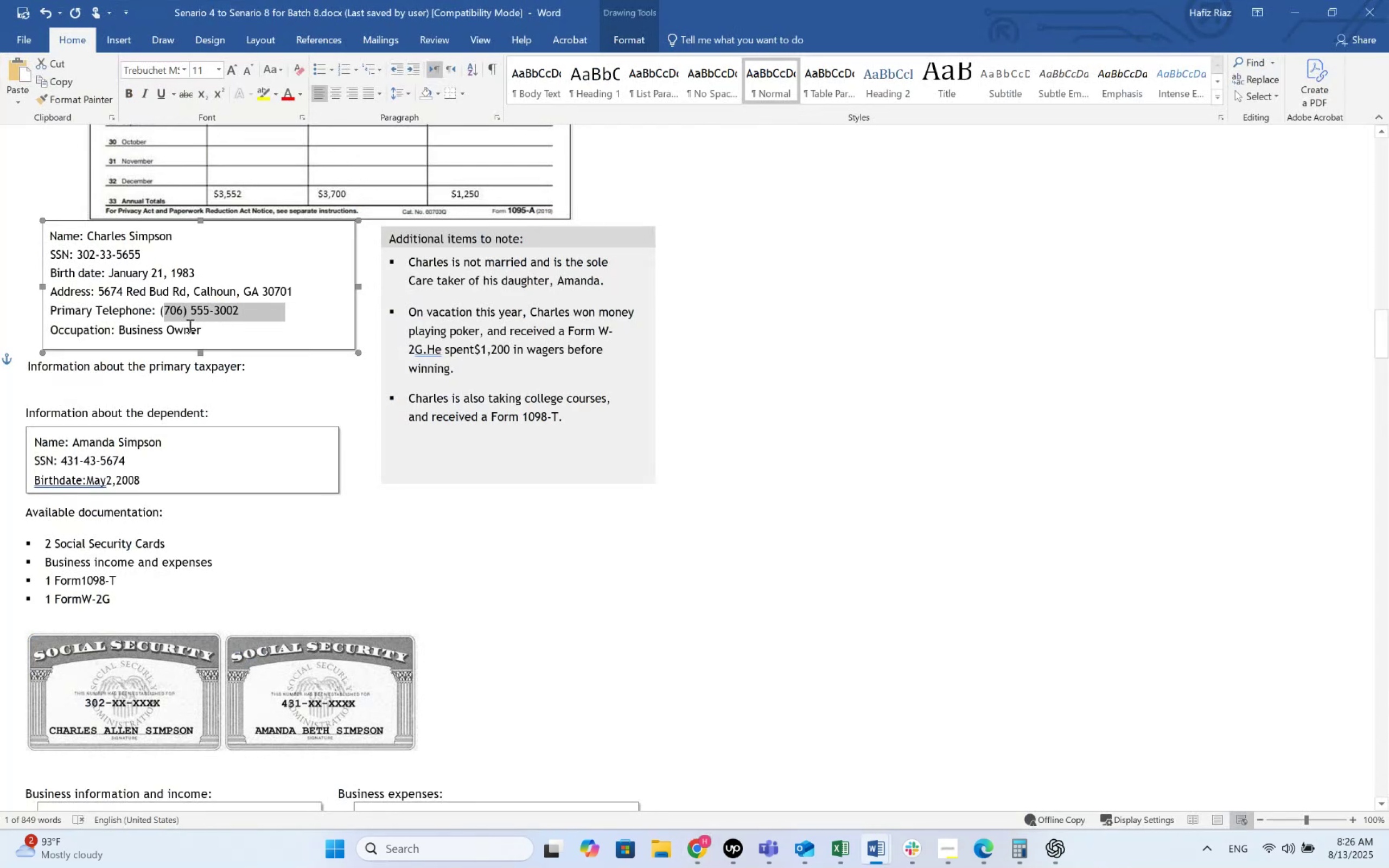 
key(Alt+AltLeft)
 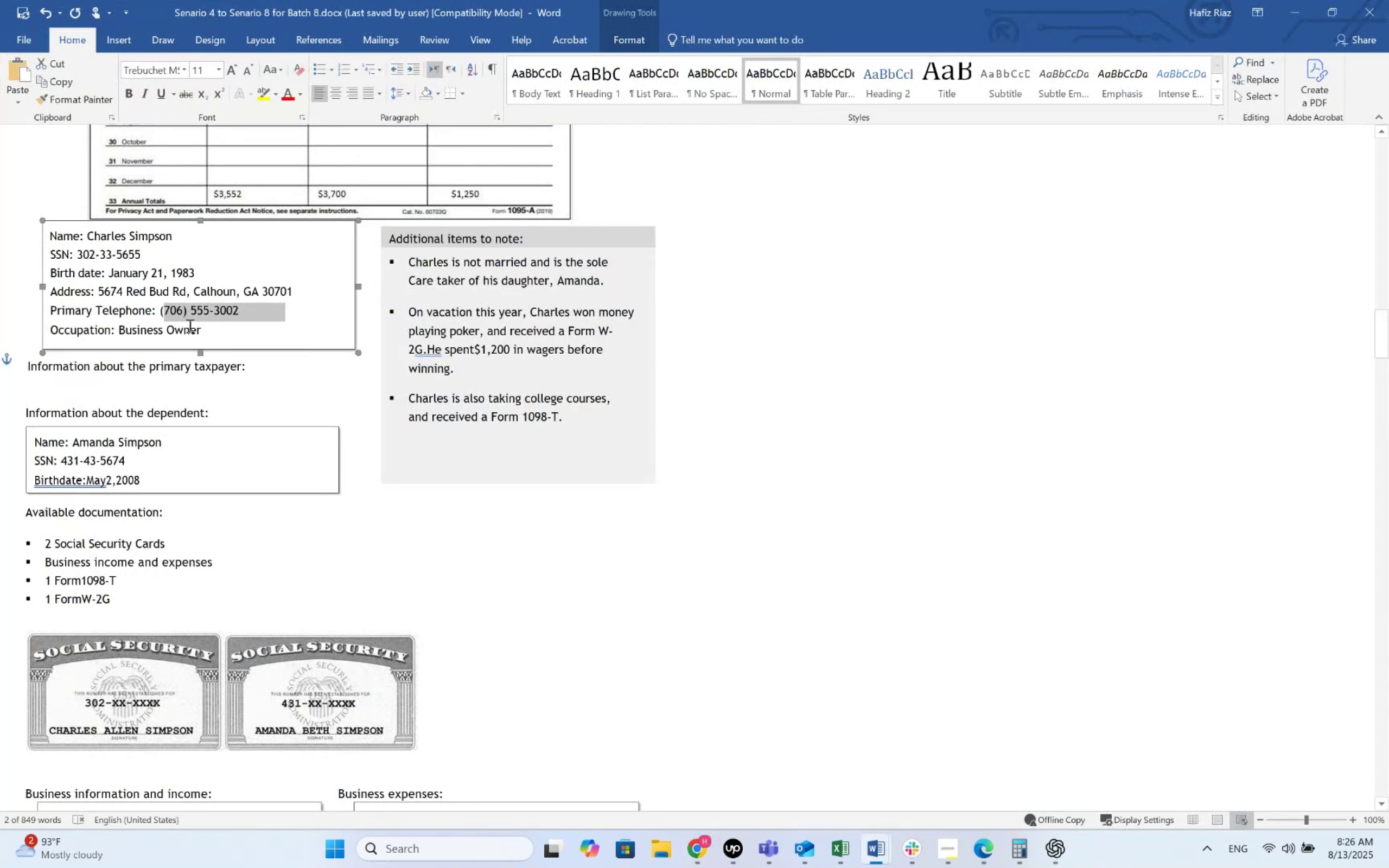 
key(Alt+Tab)
 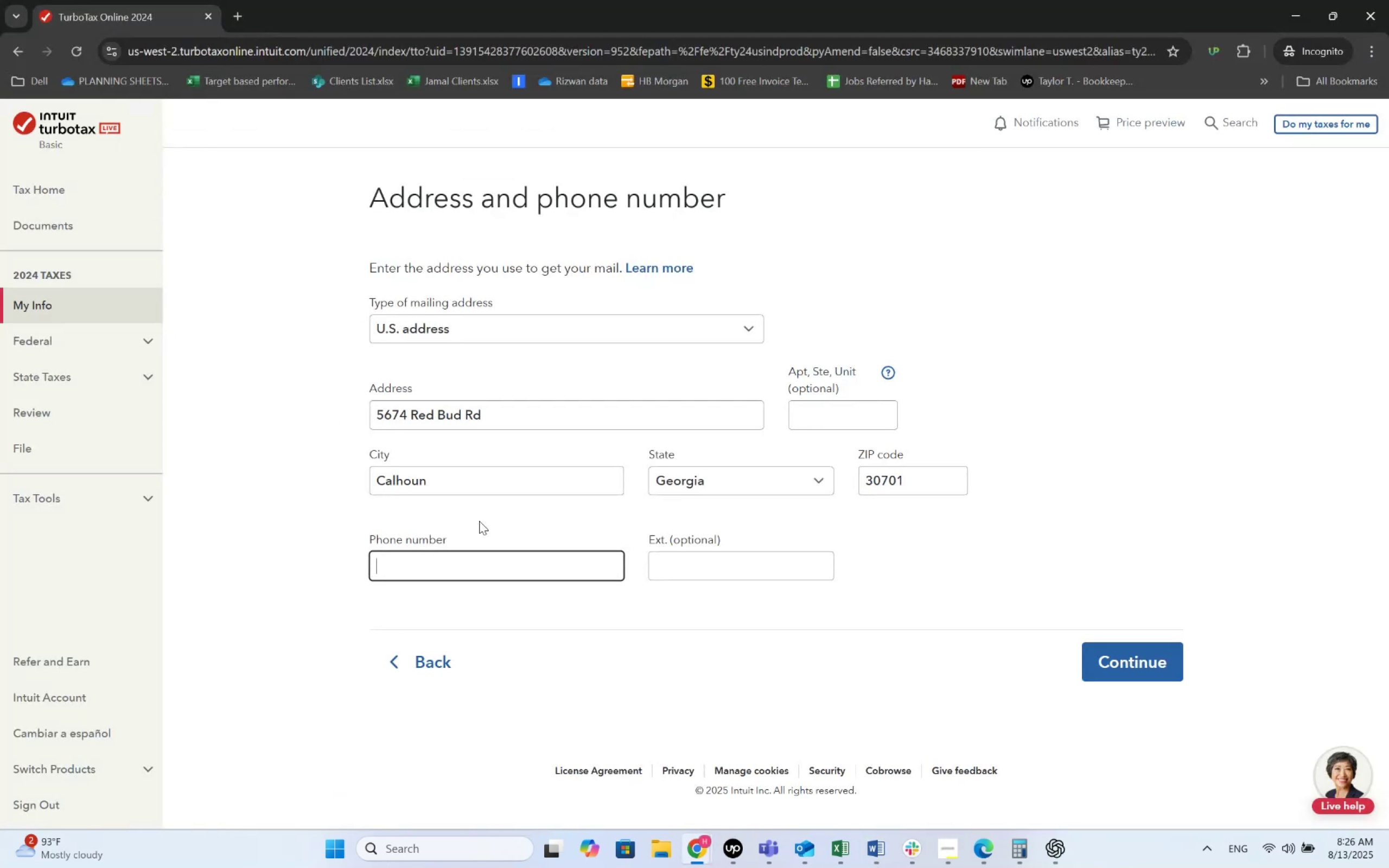 
key(Control+V)
 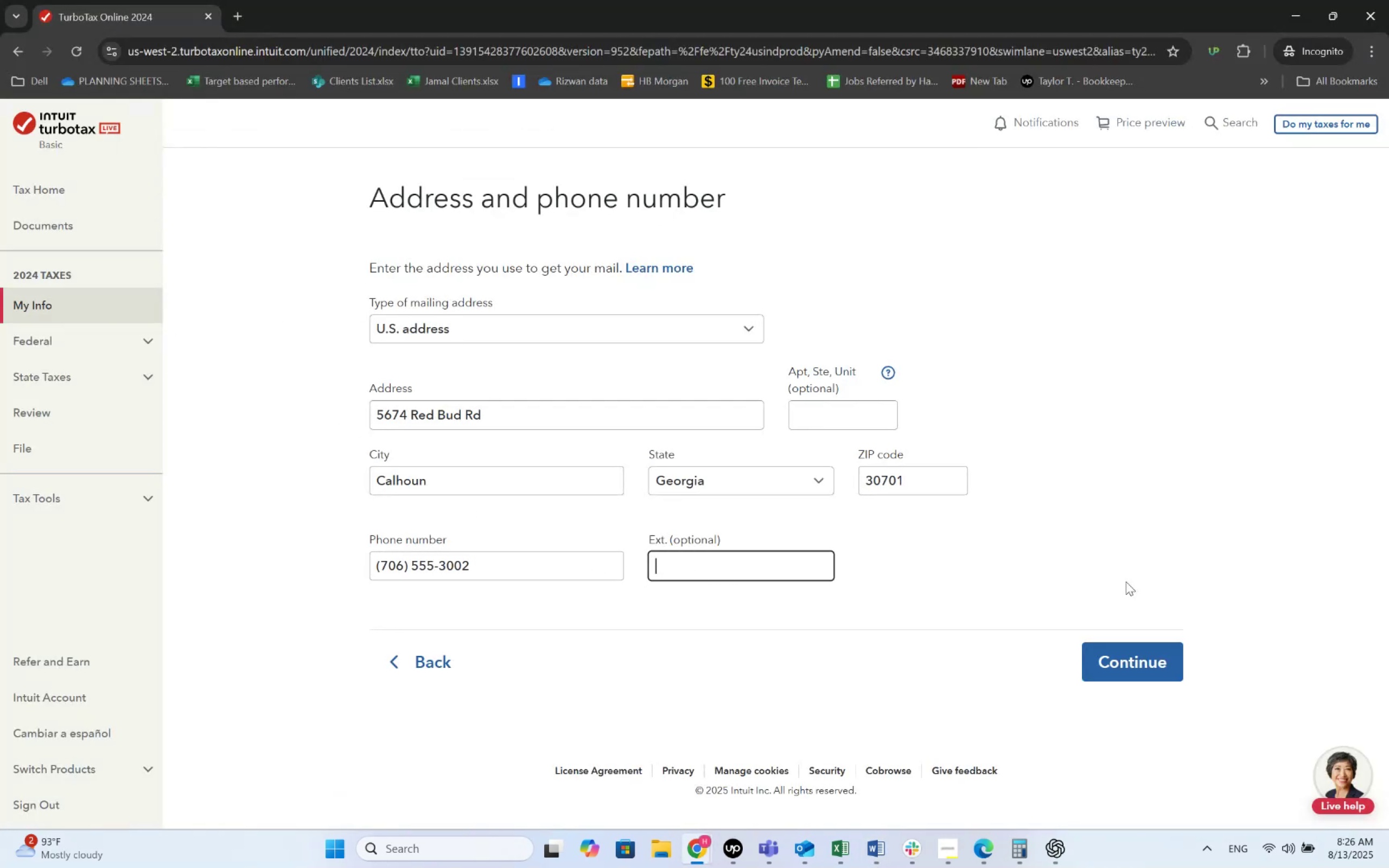 
left_click([1171, 661])
 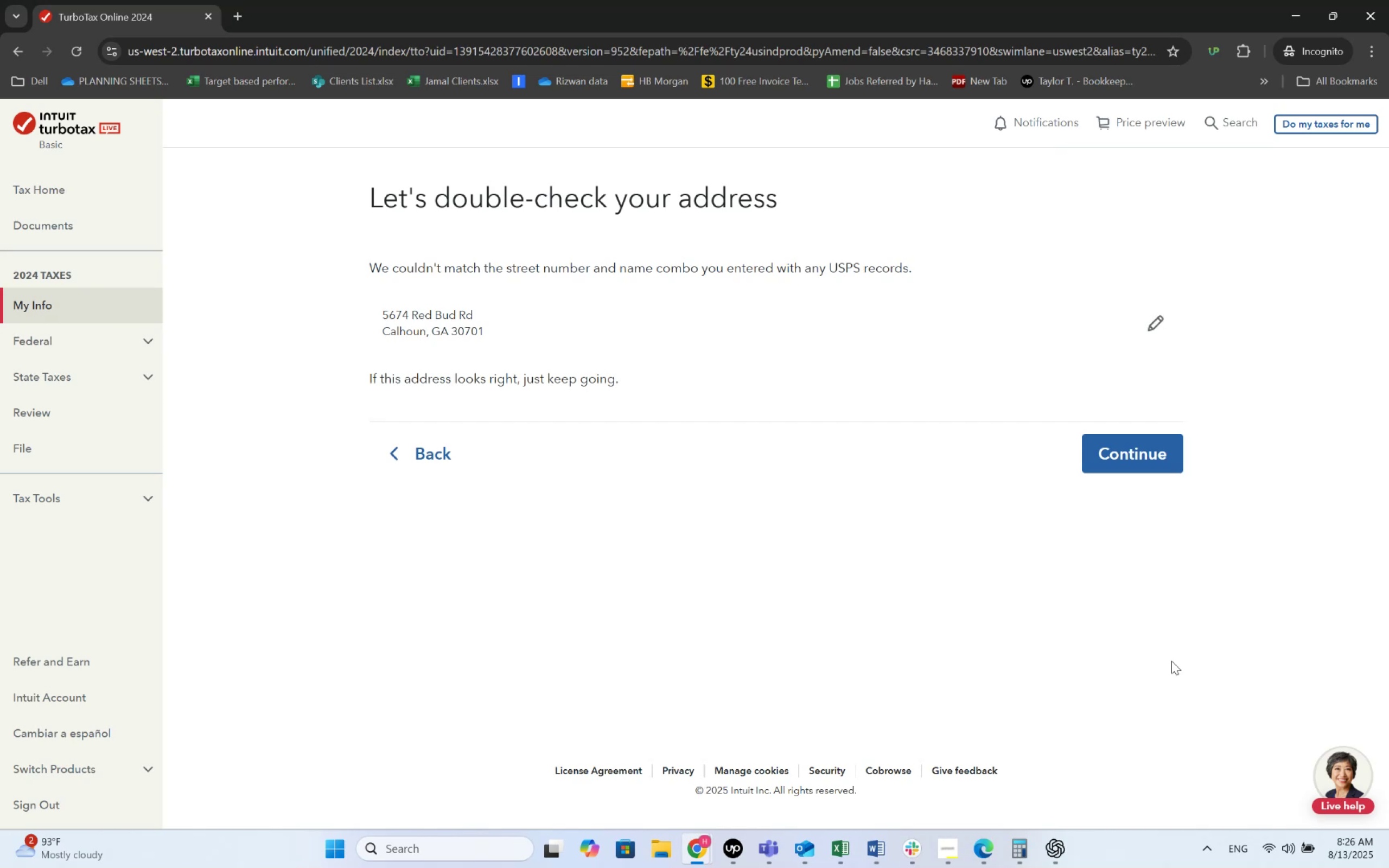 
left_click([1128, 468])
 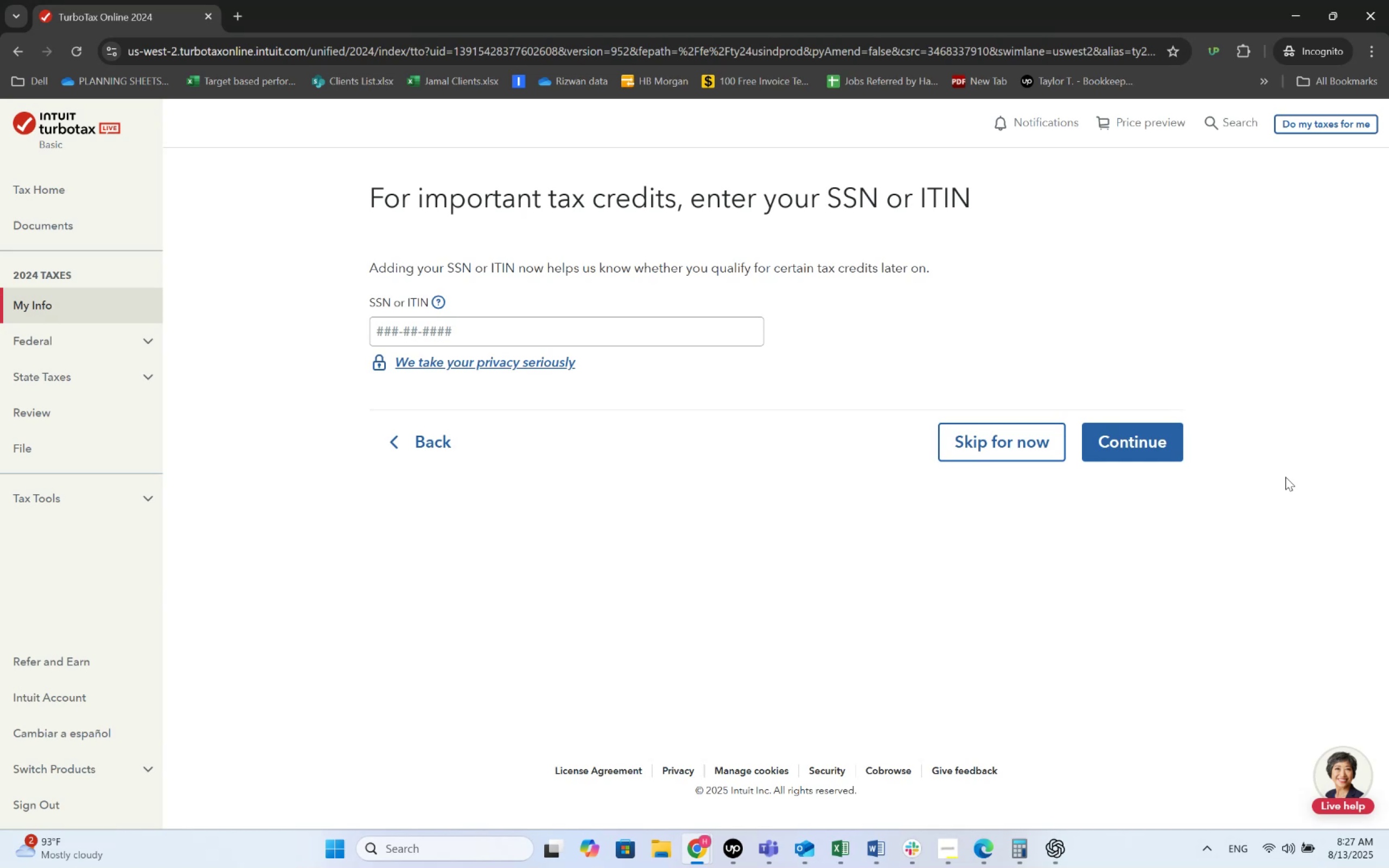 
wait(57.85)
 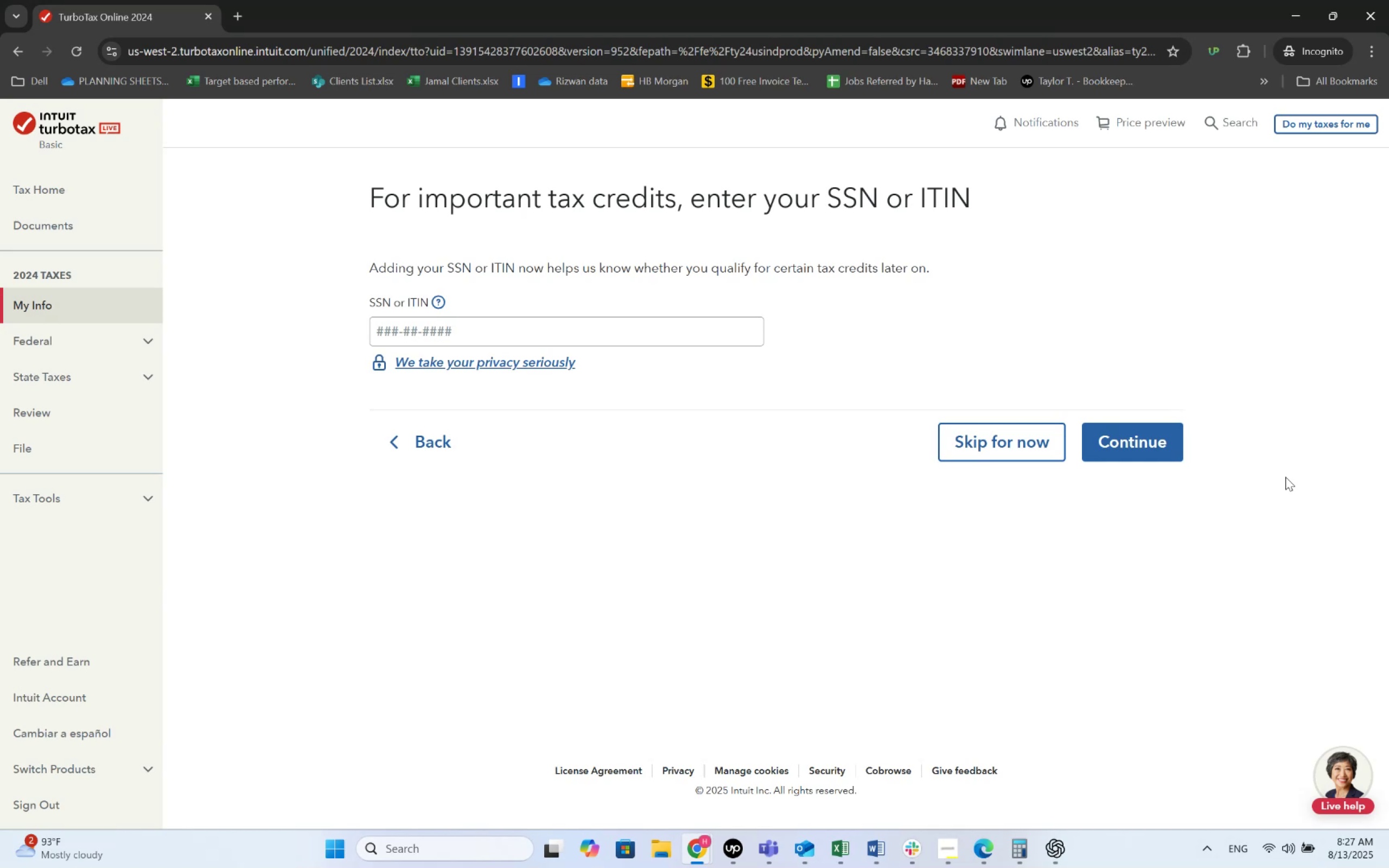 
key(Alt+AltLeft)
 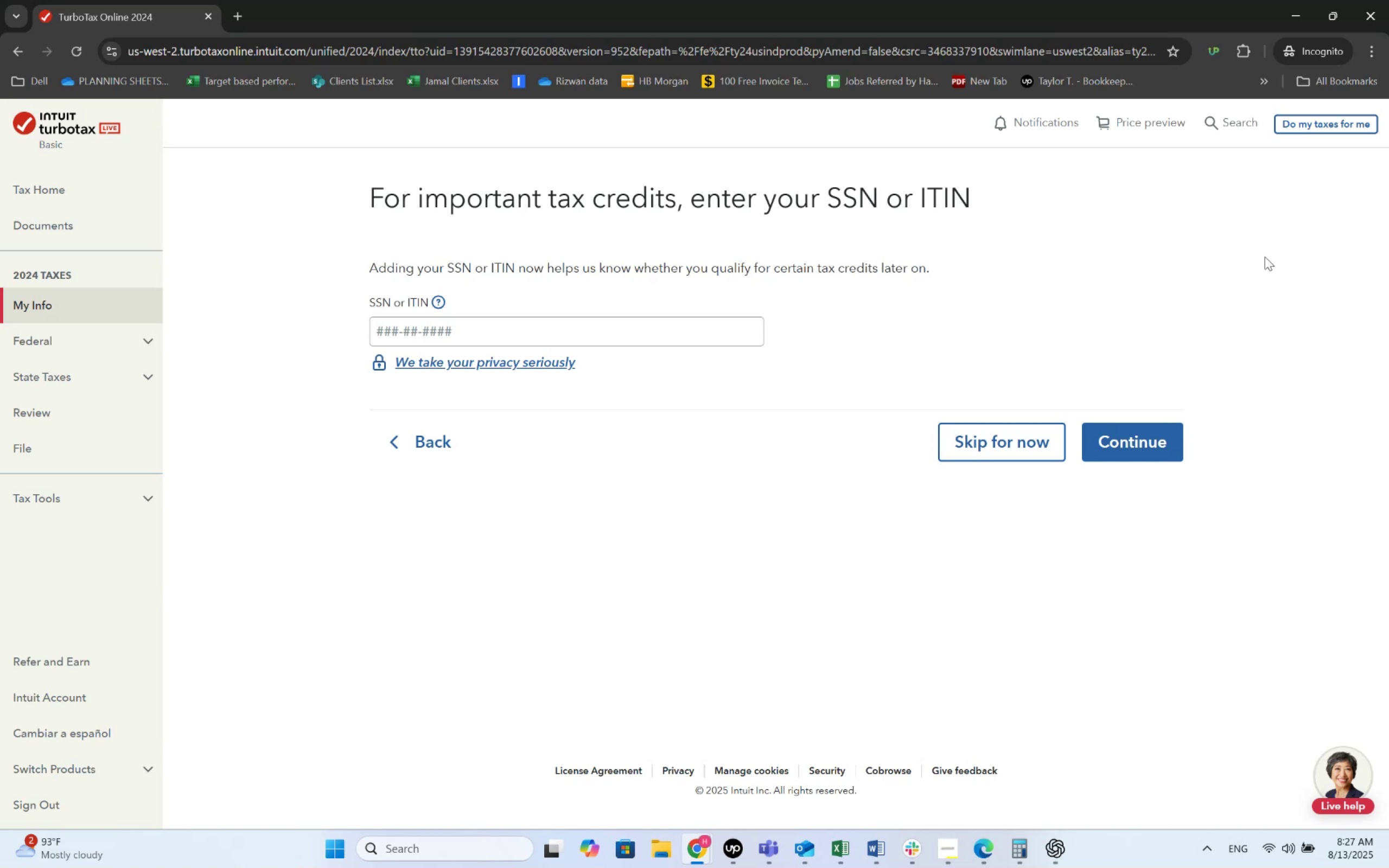 
key(Alt+Tab)
 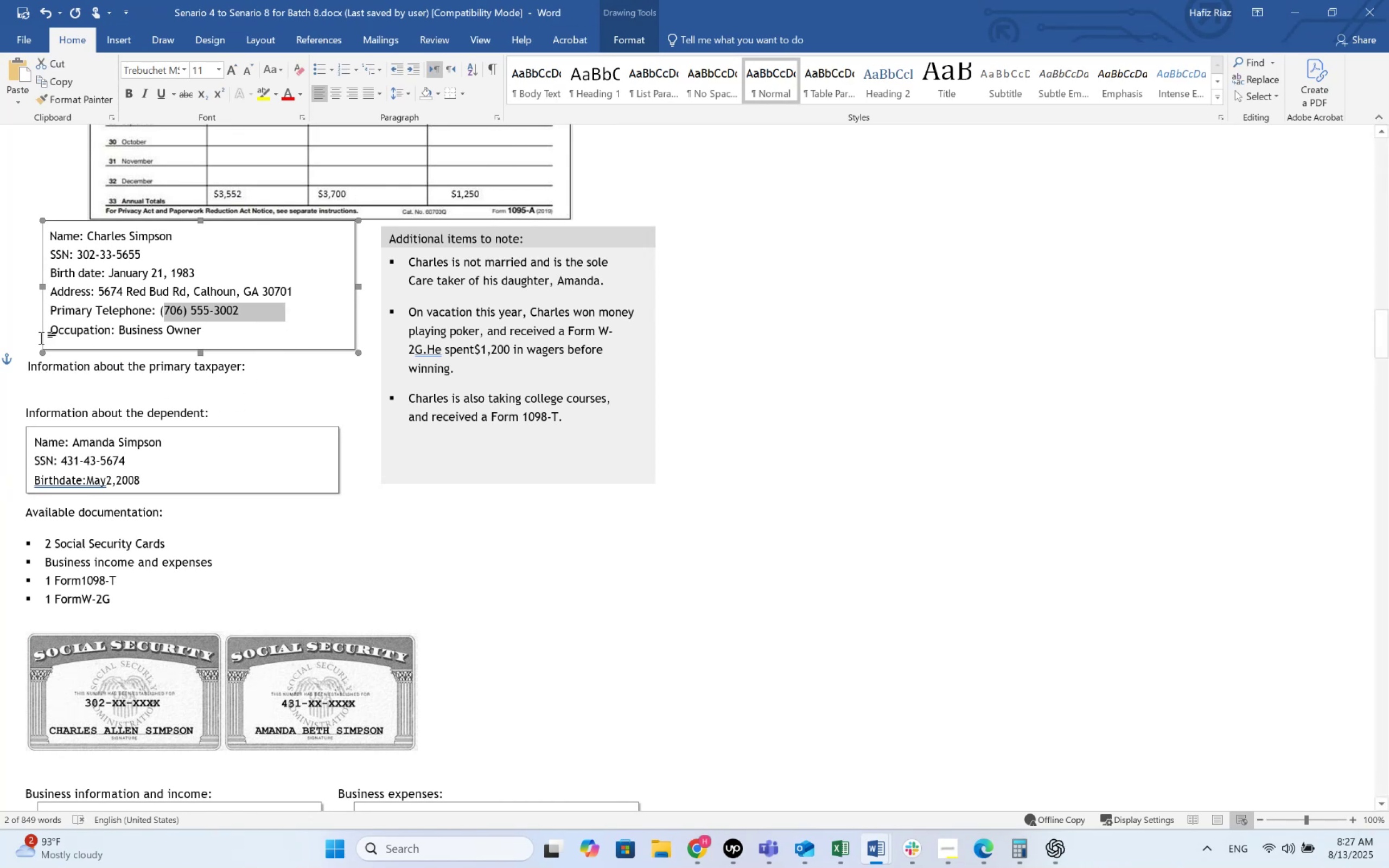 
wait(11.9)
 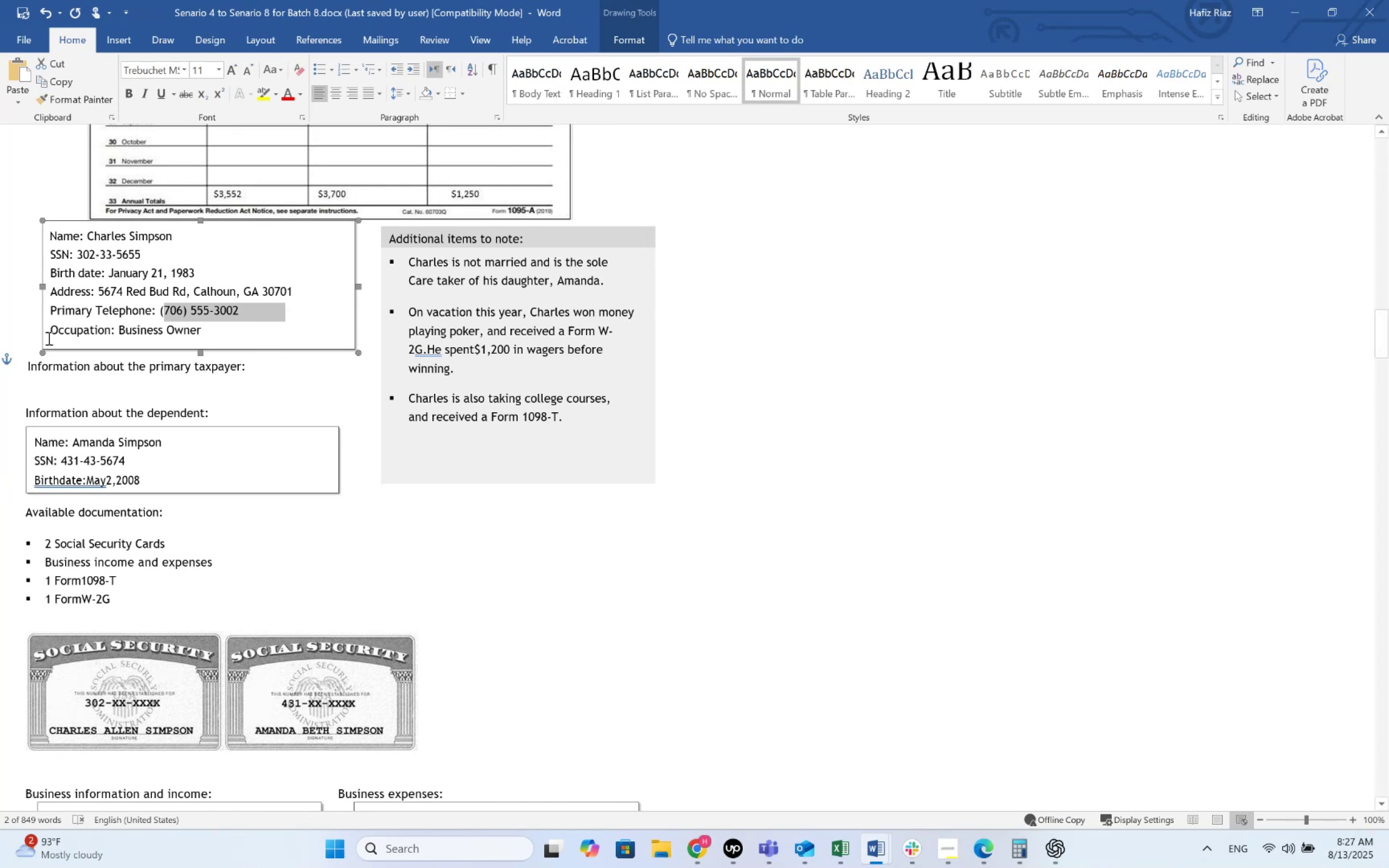 
key(Control+C)
 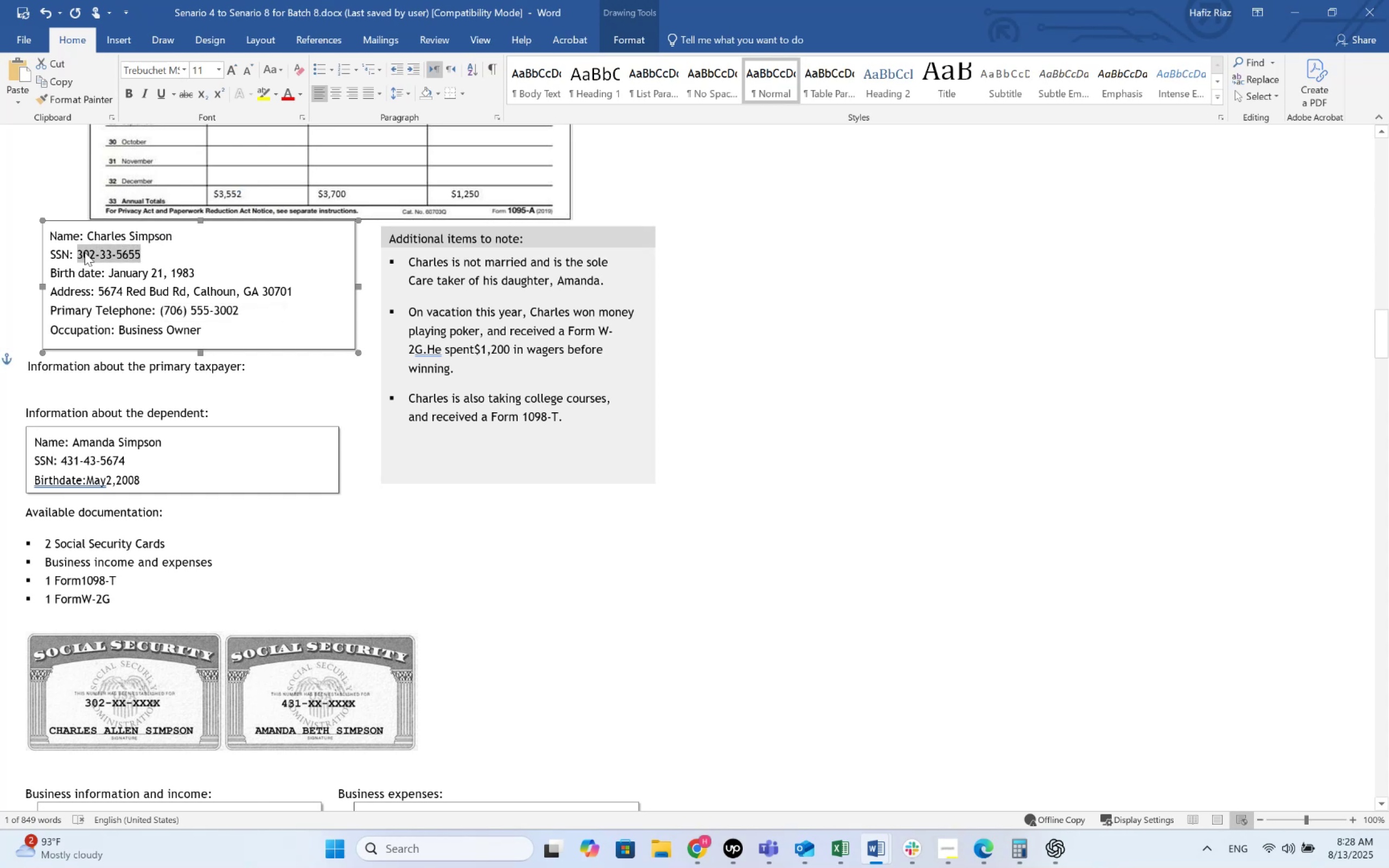 
key(Alt+AltLeft)
 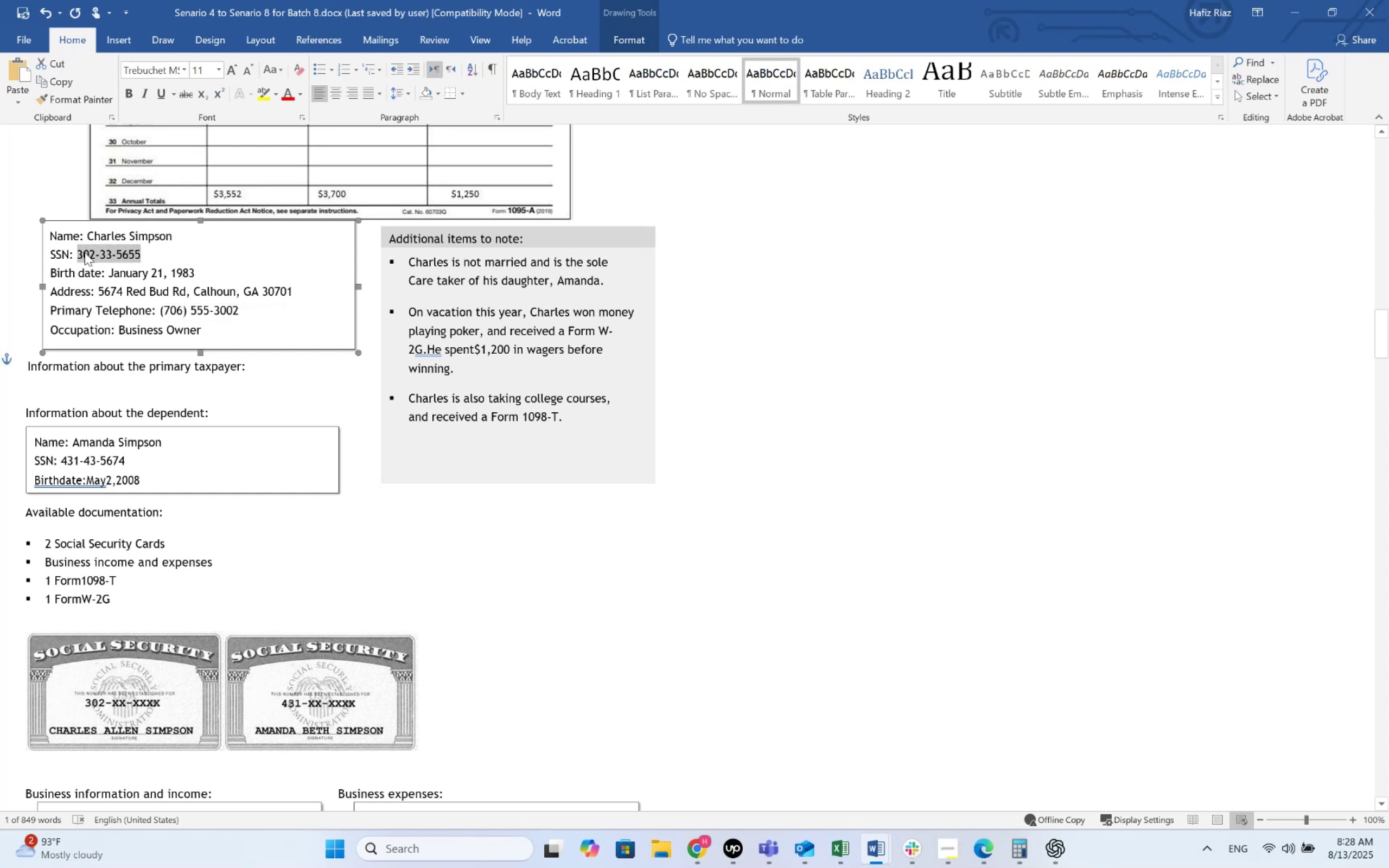 
key(Alt+Tab)
 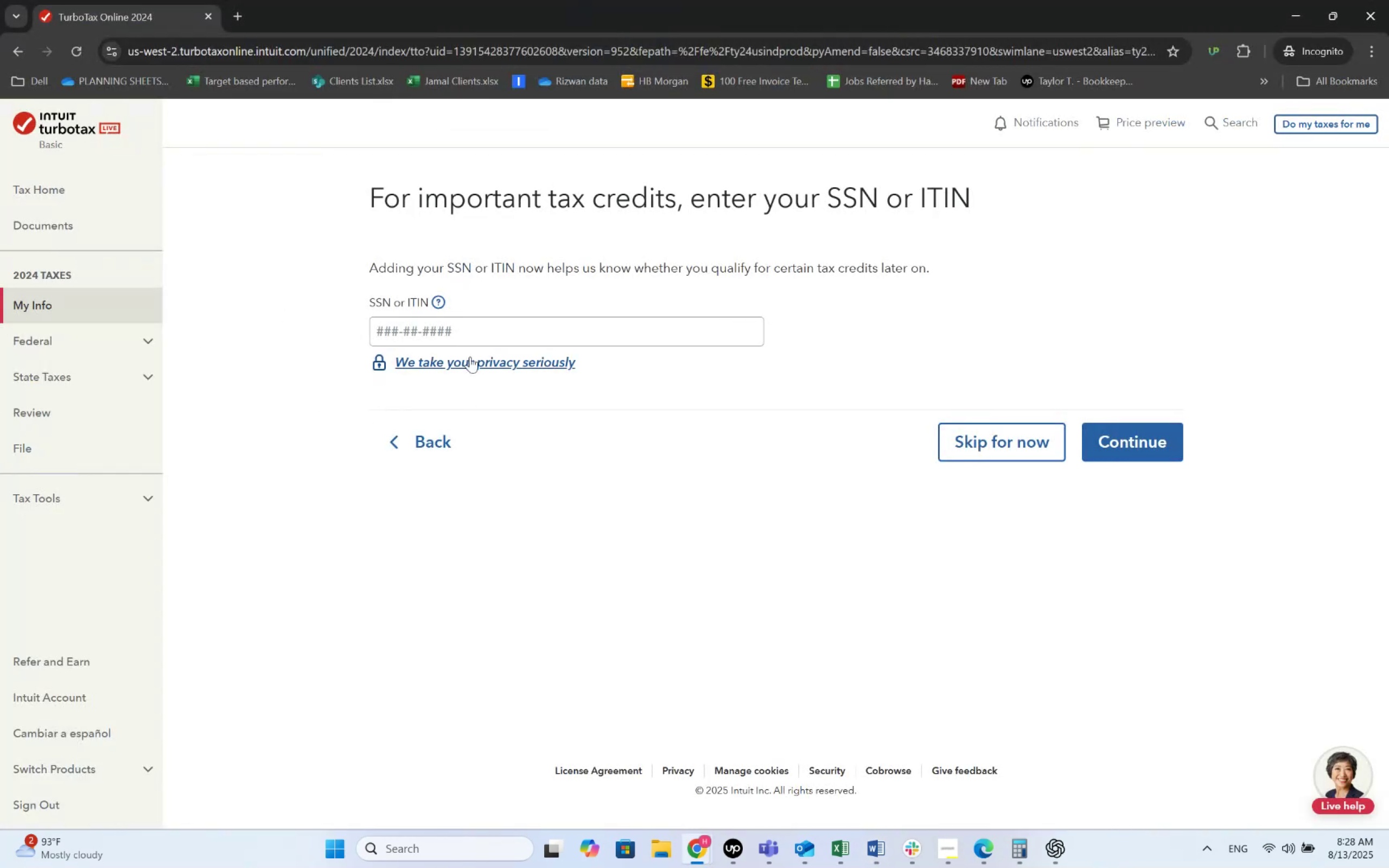 
left_click([479, 334])
 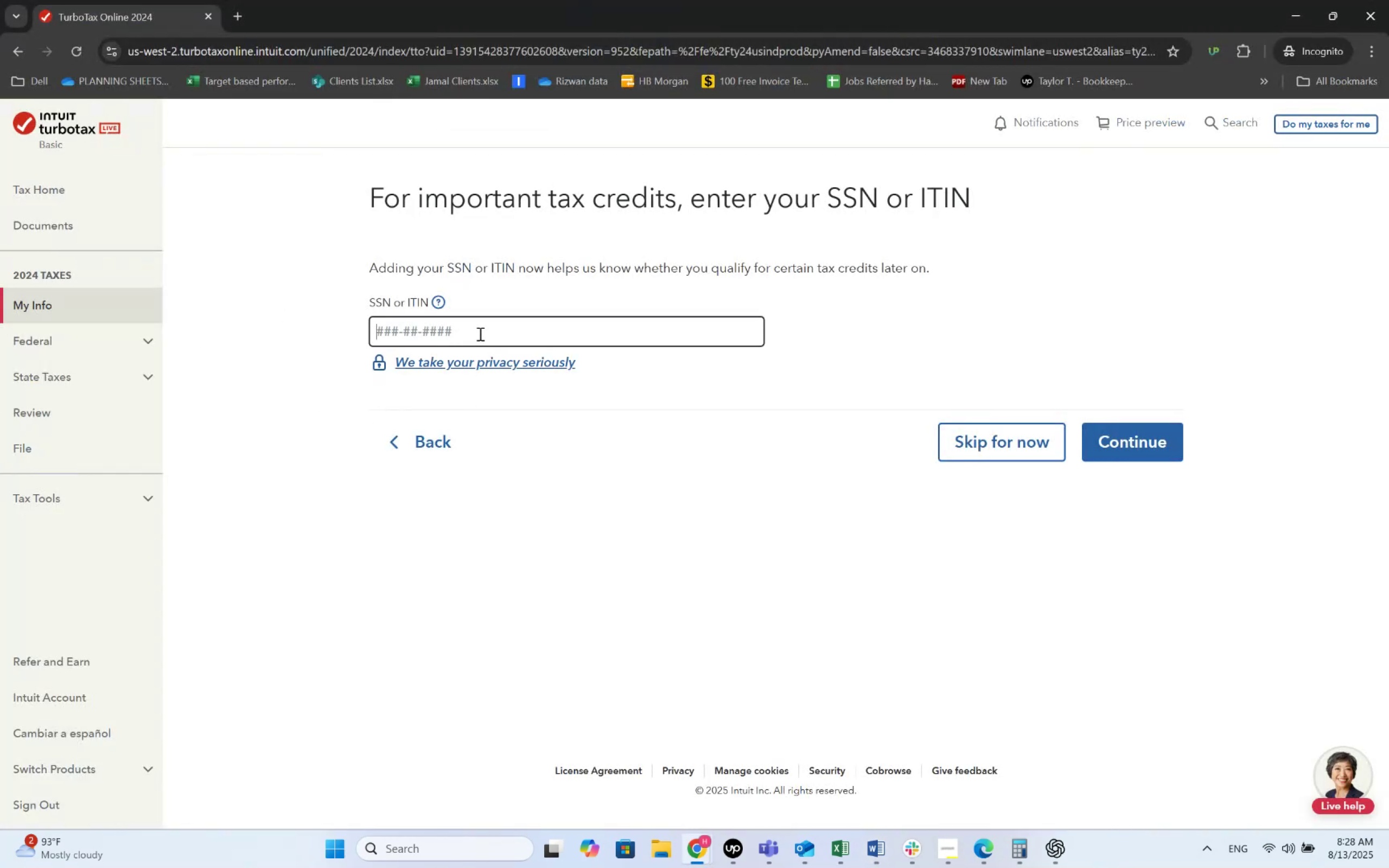 
key(Control+V)
 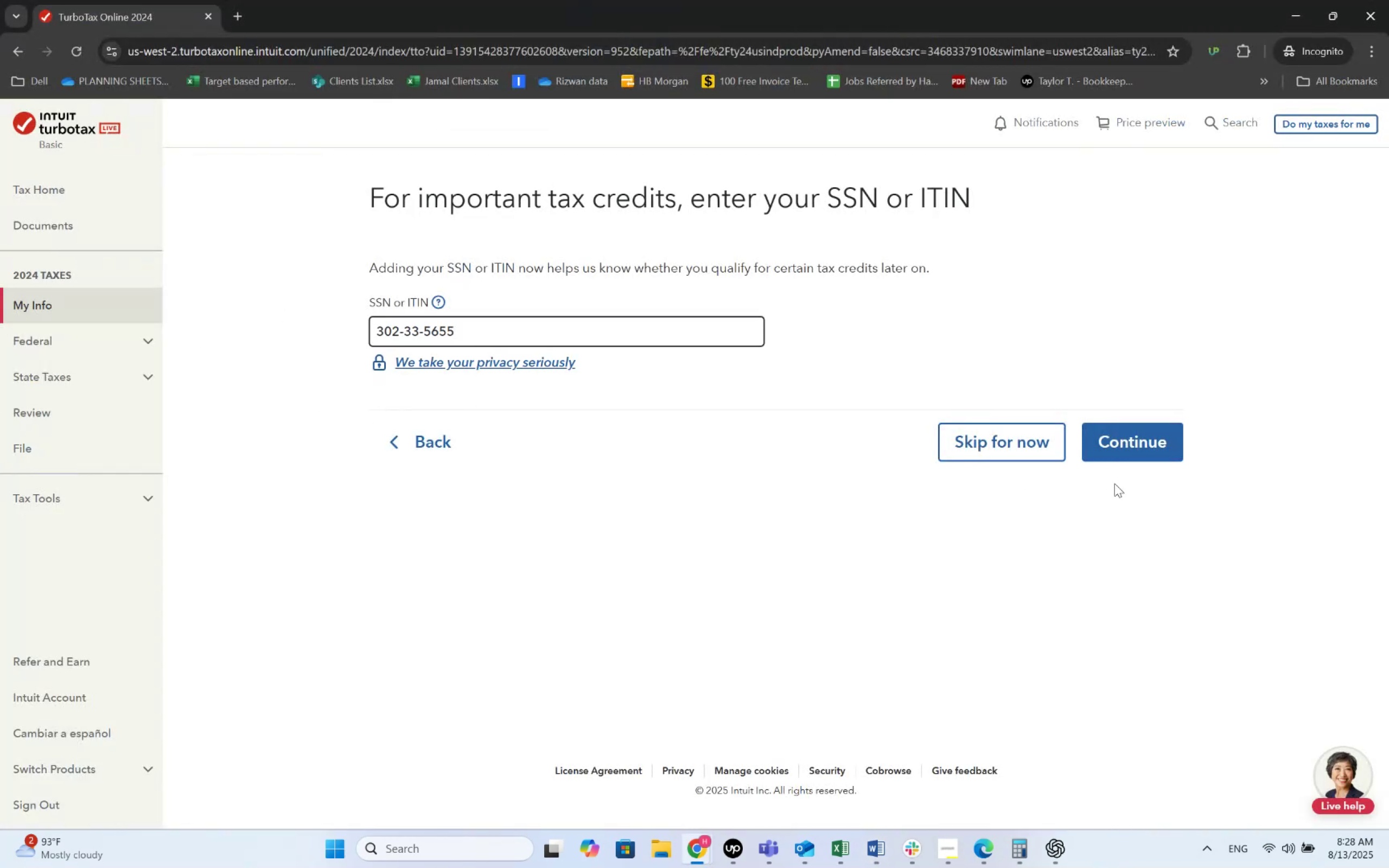 
left_click([1112, 449])
 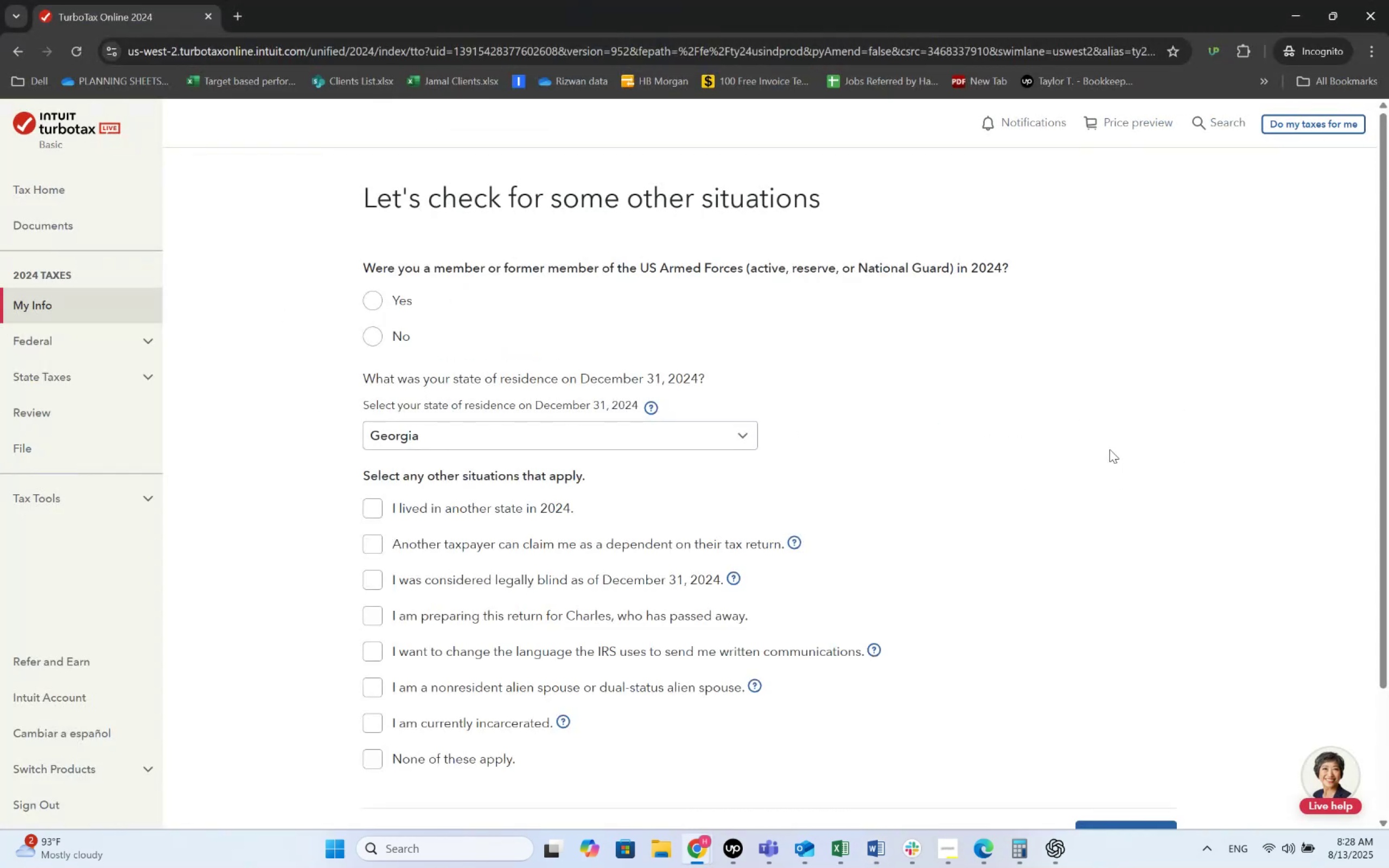 
wait(5.19)
 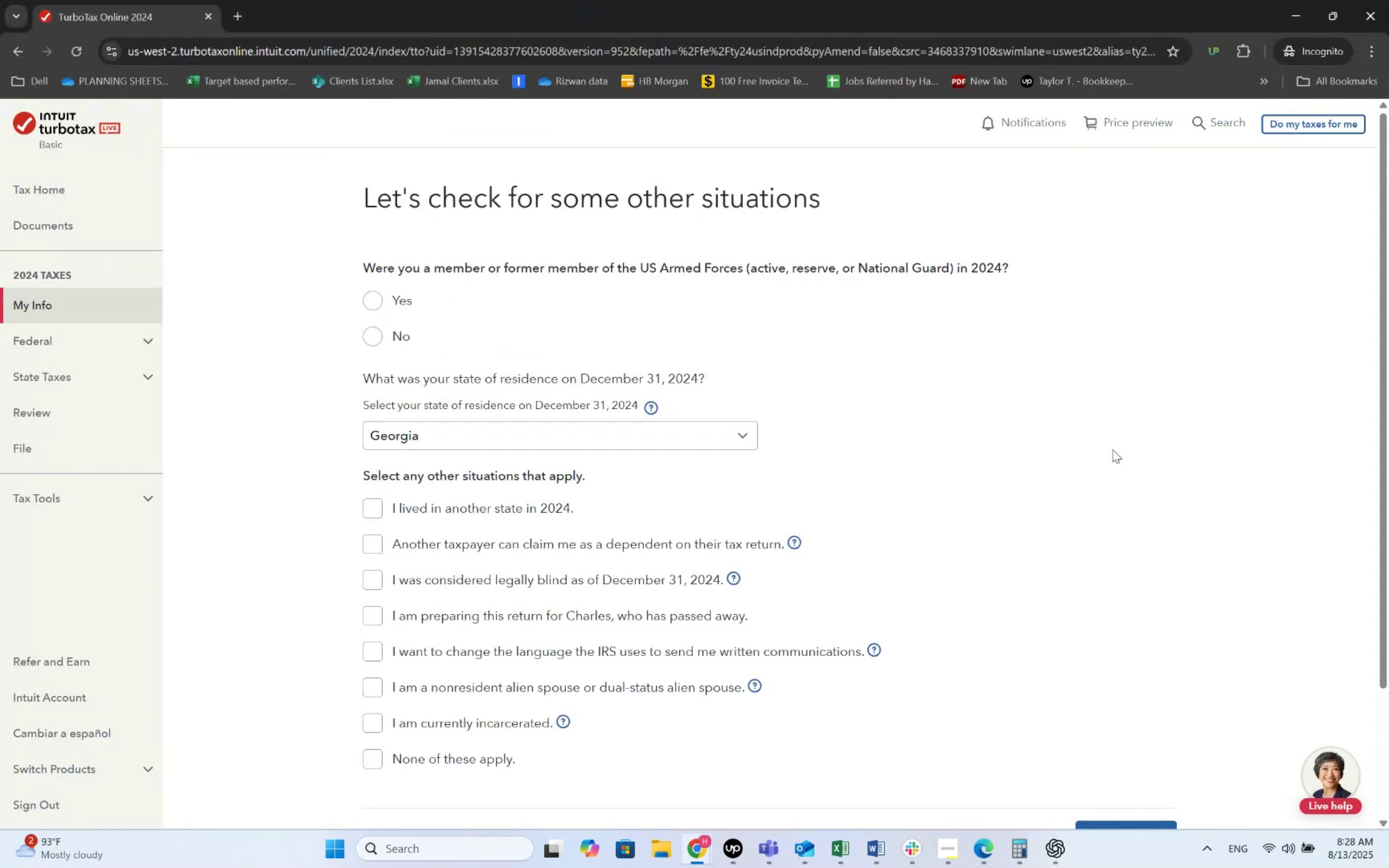 
left_click([392, 335])
 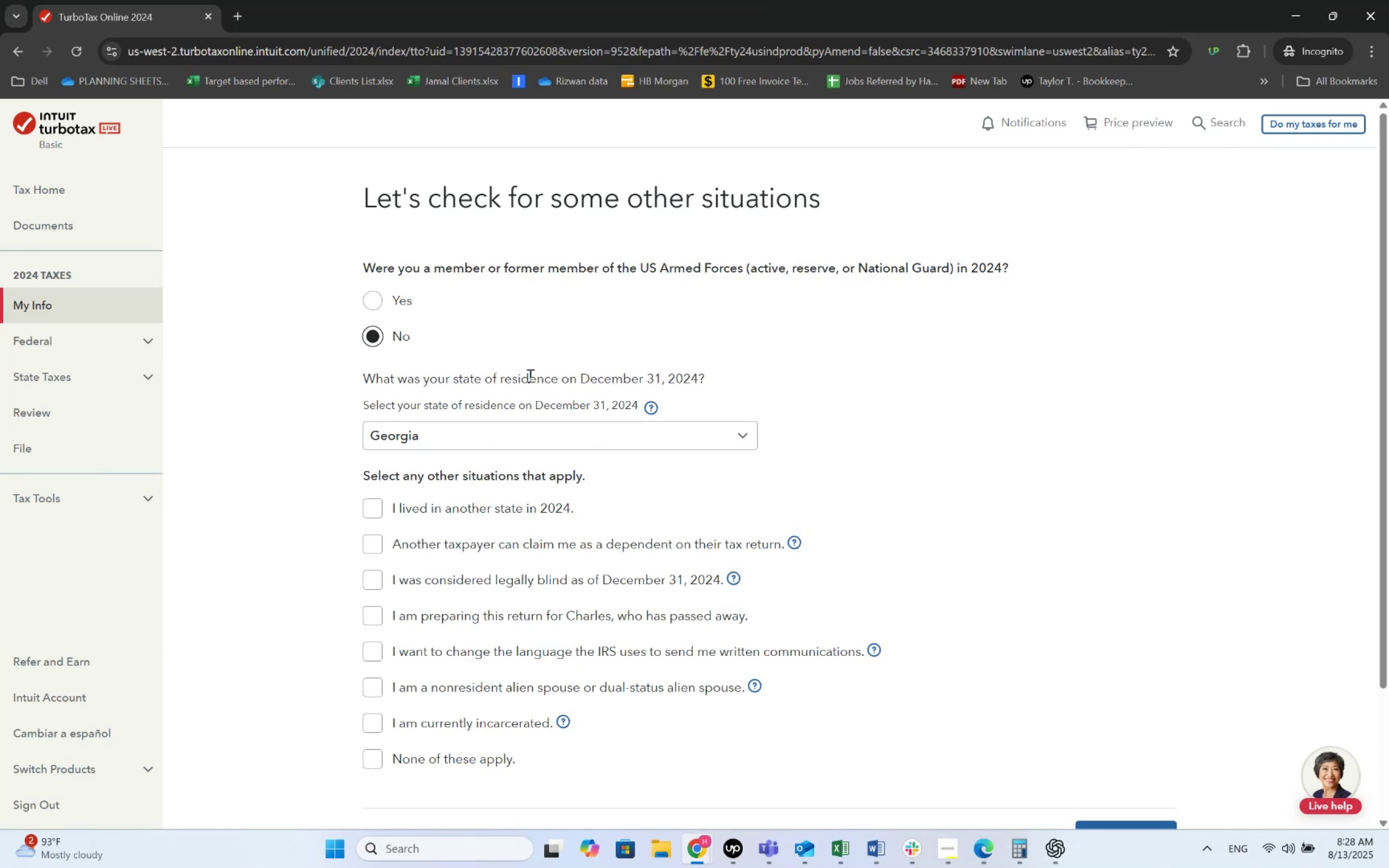 
wait(20.47)
 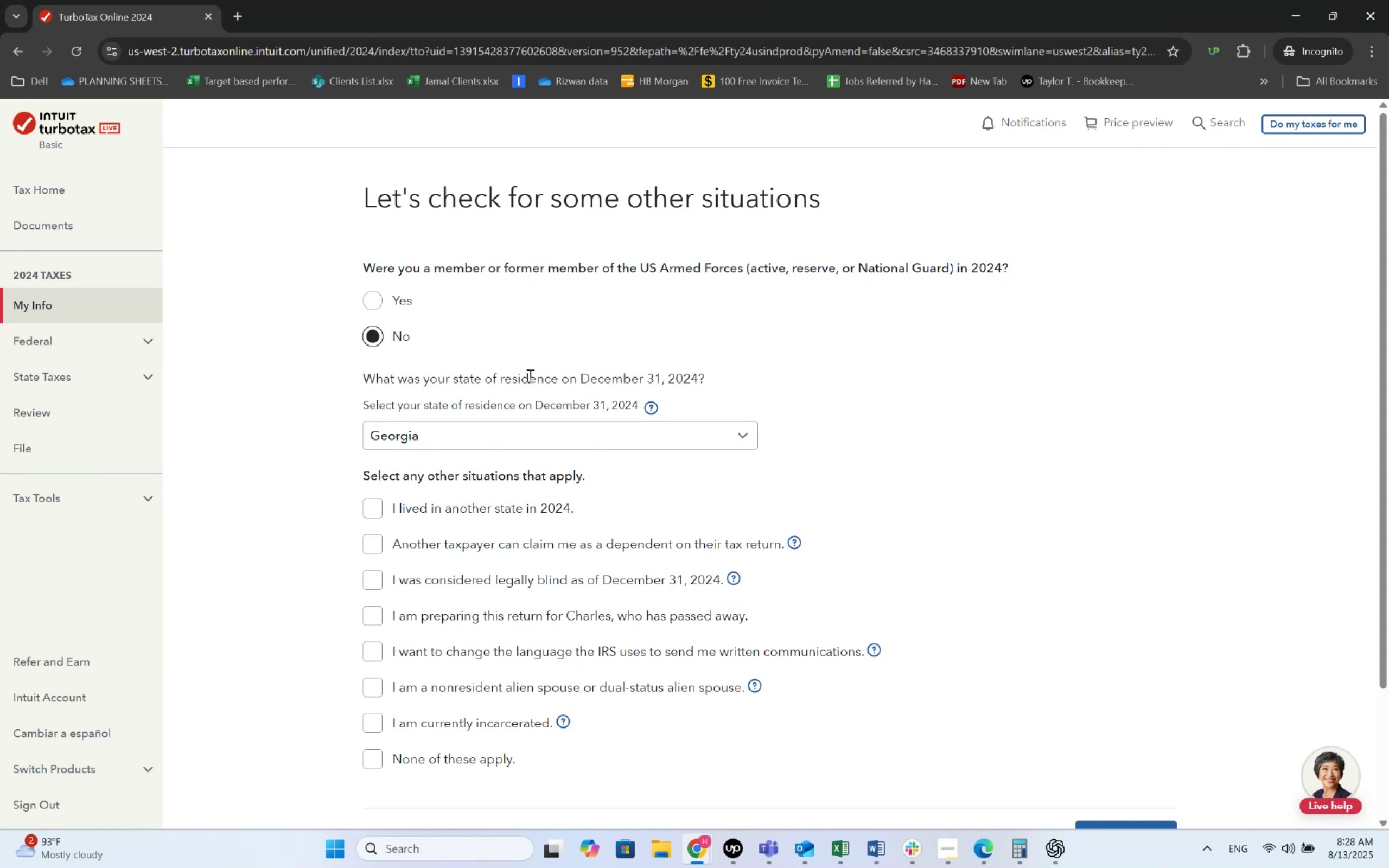 
left_click([454, 769])
 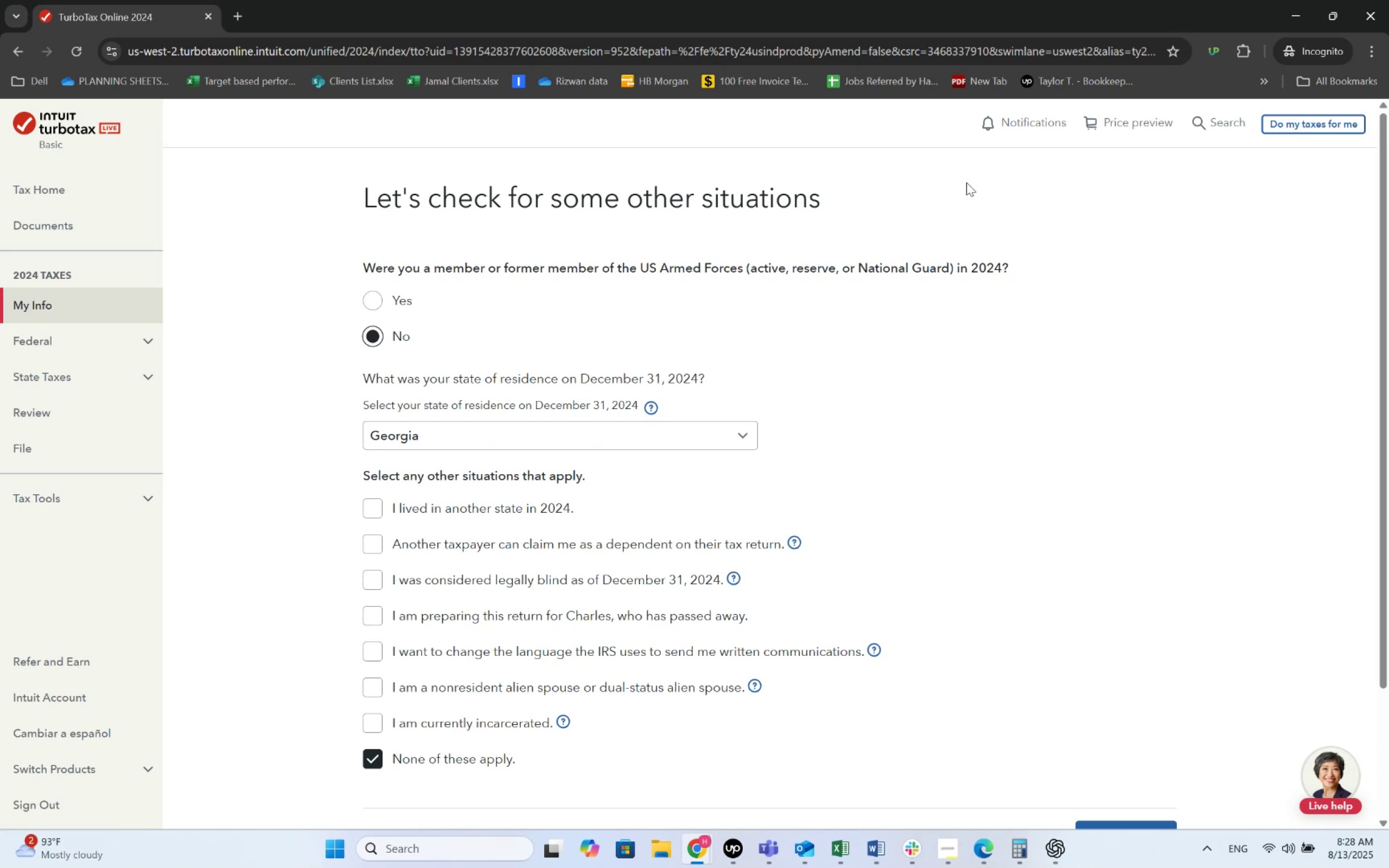 
scroll: coordinate [680, 678], scroll_direction: down, amount: 4.0
 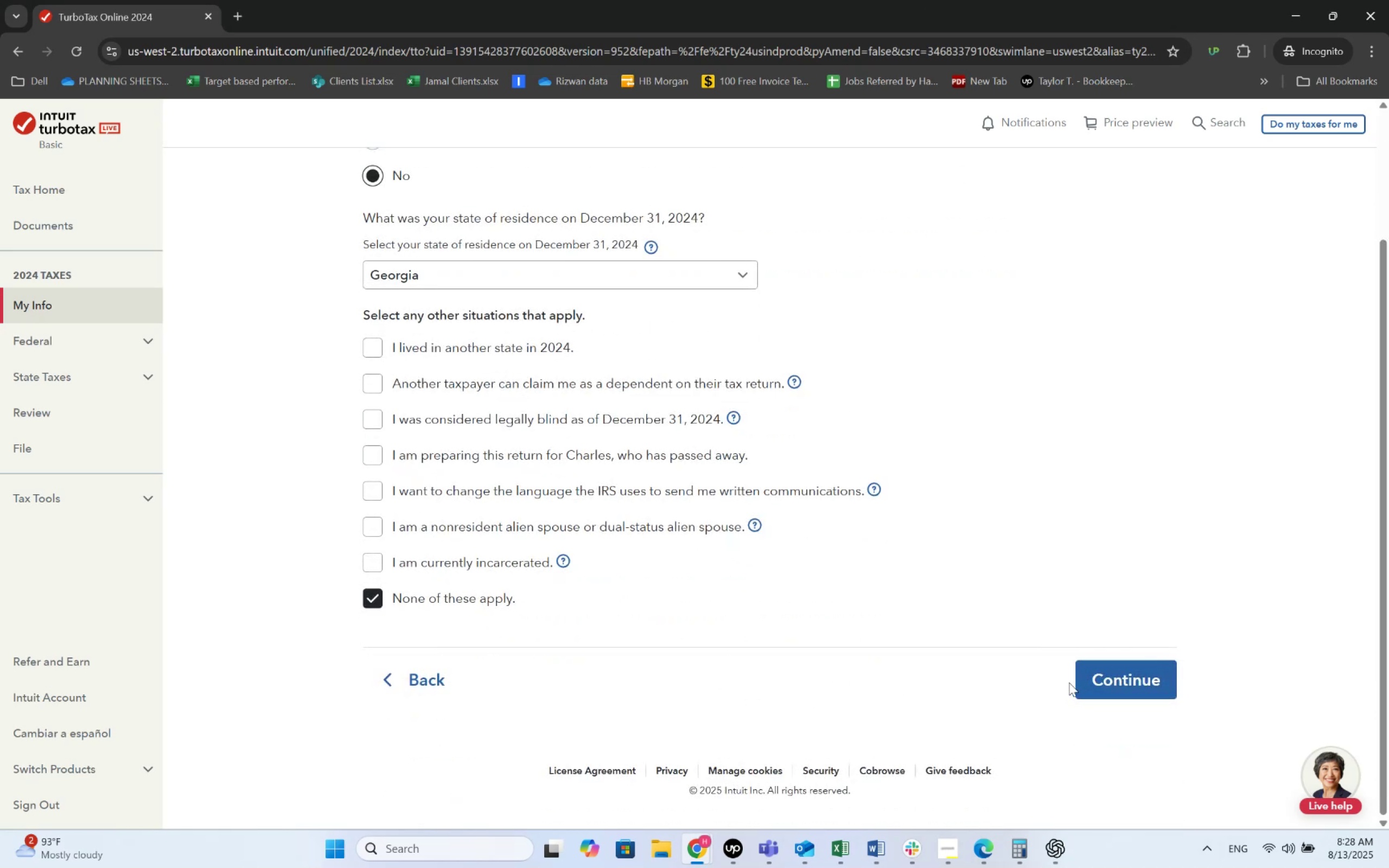 
left_click([1099, 679])
 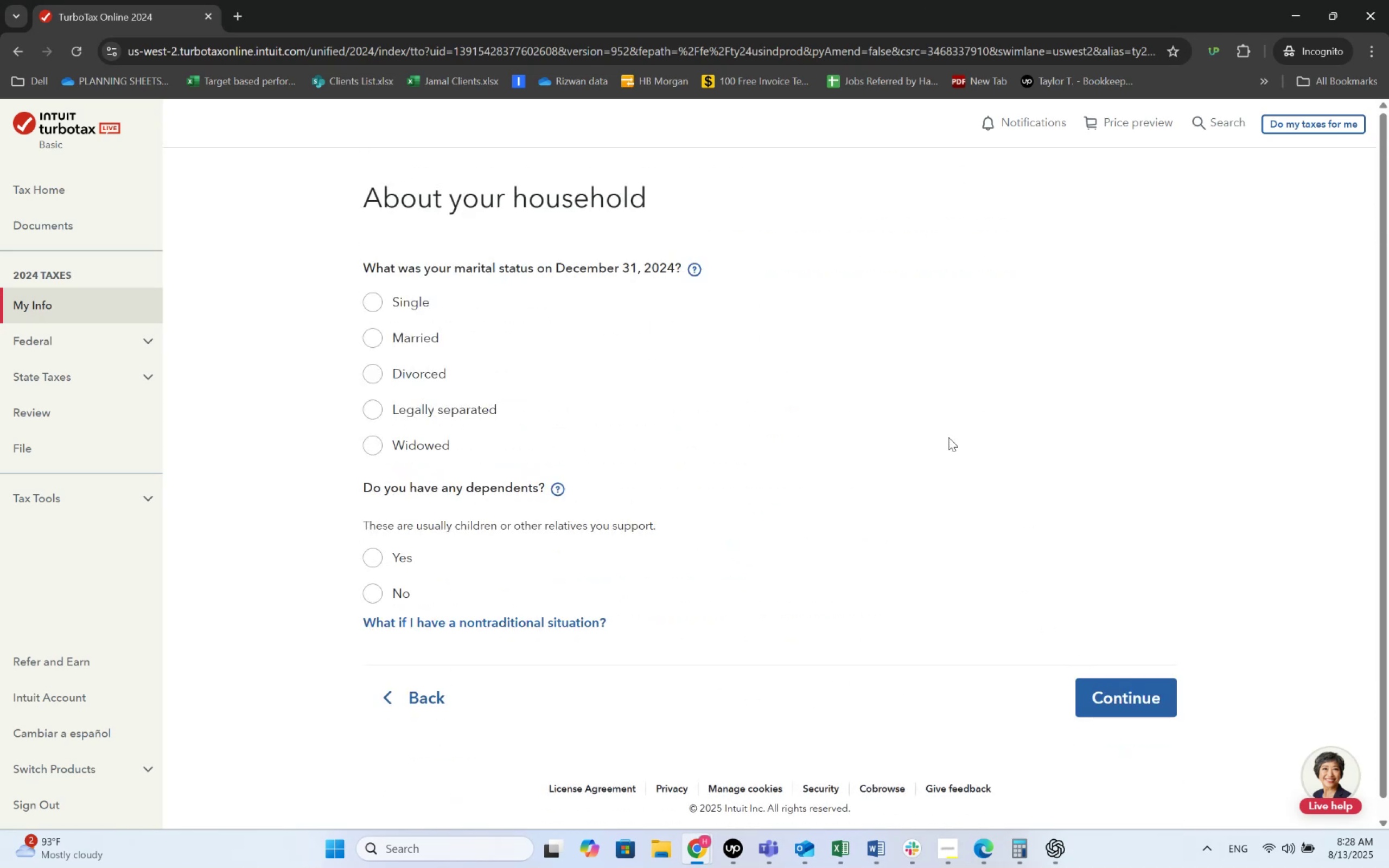 
wait(11.84)
 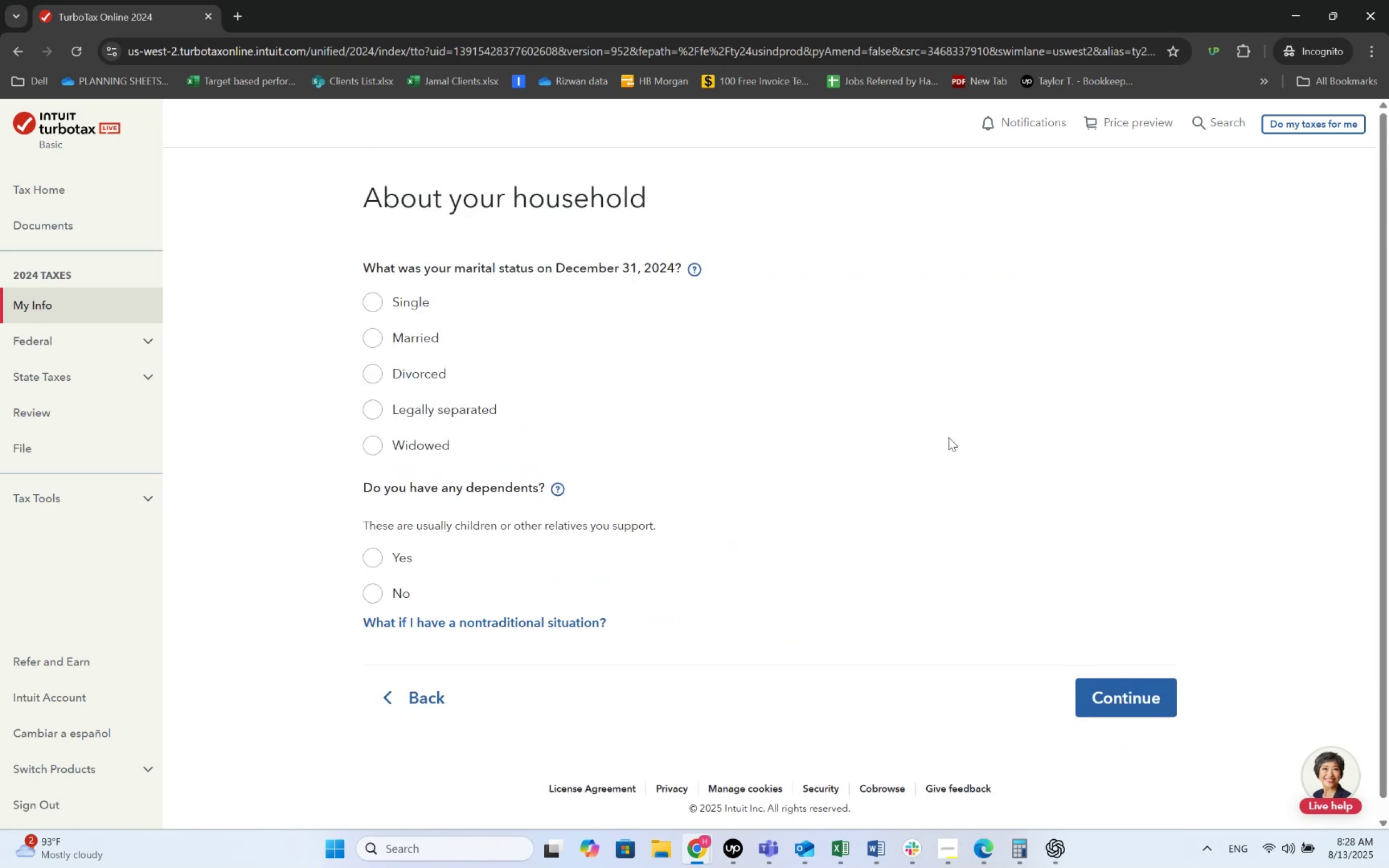 
key(Alt+AltLeft)
 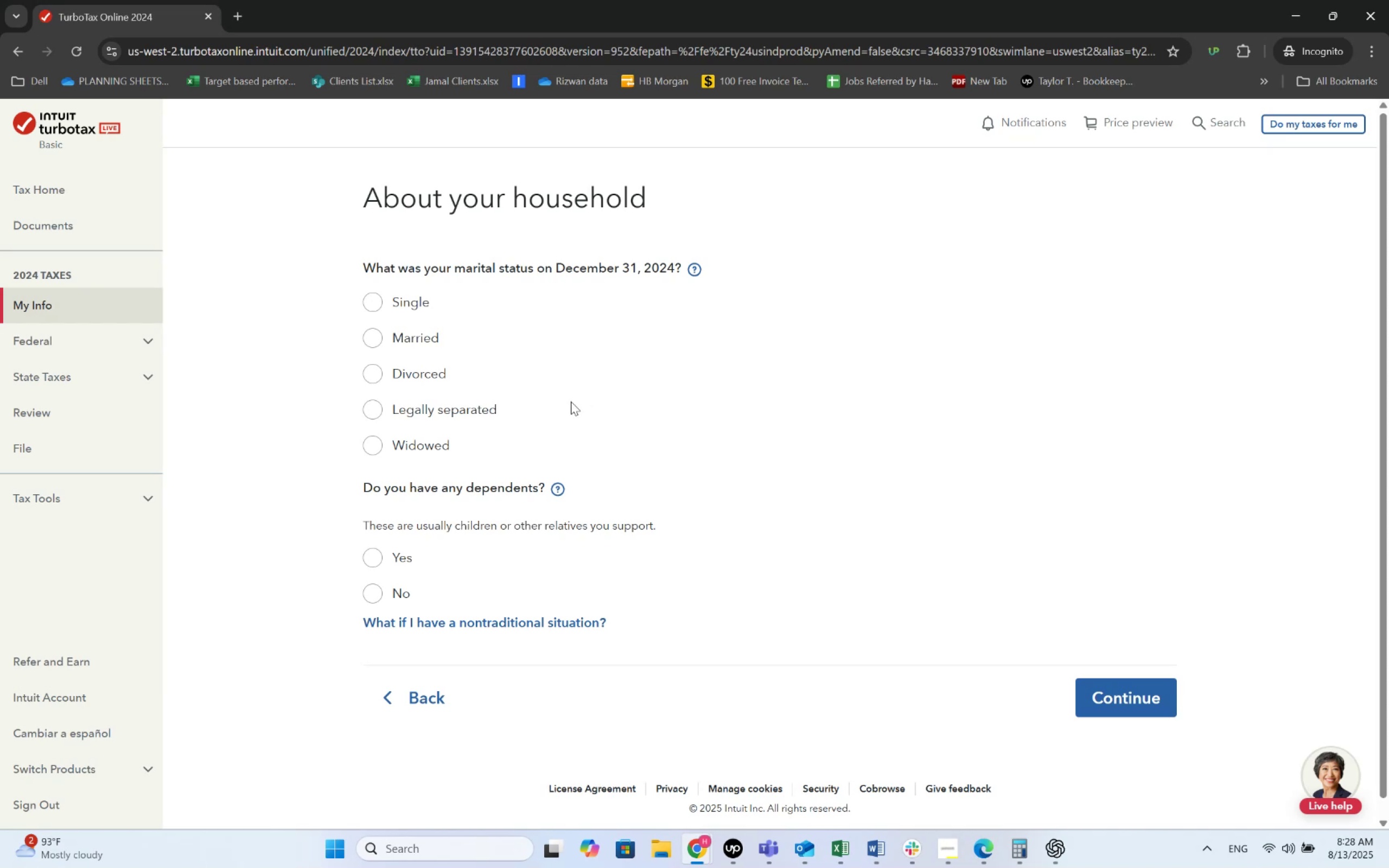 
key(Alt+Tab)
 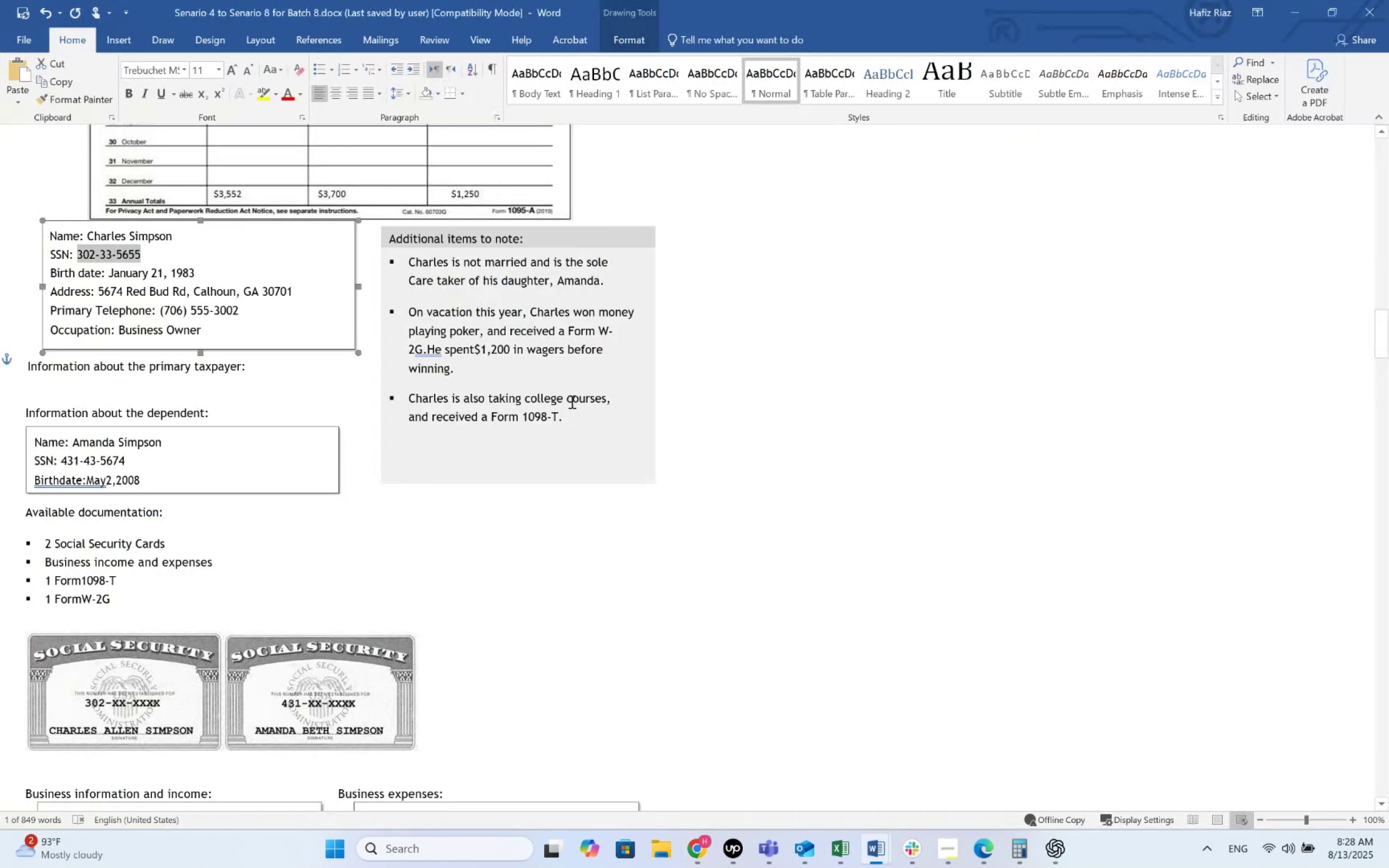 
wait(9.56)
 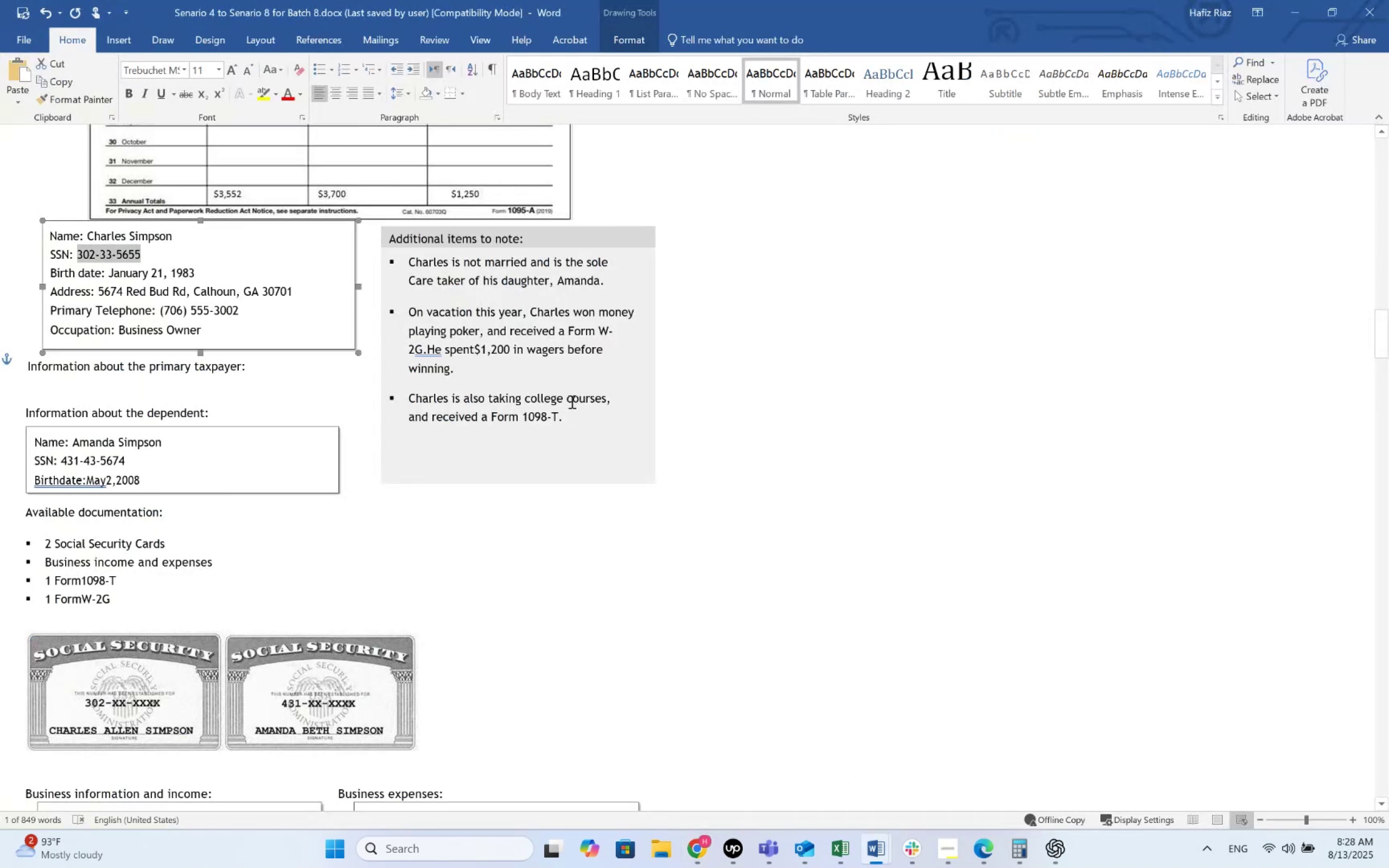 
key(Alt+AltLeft)
 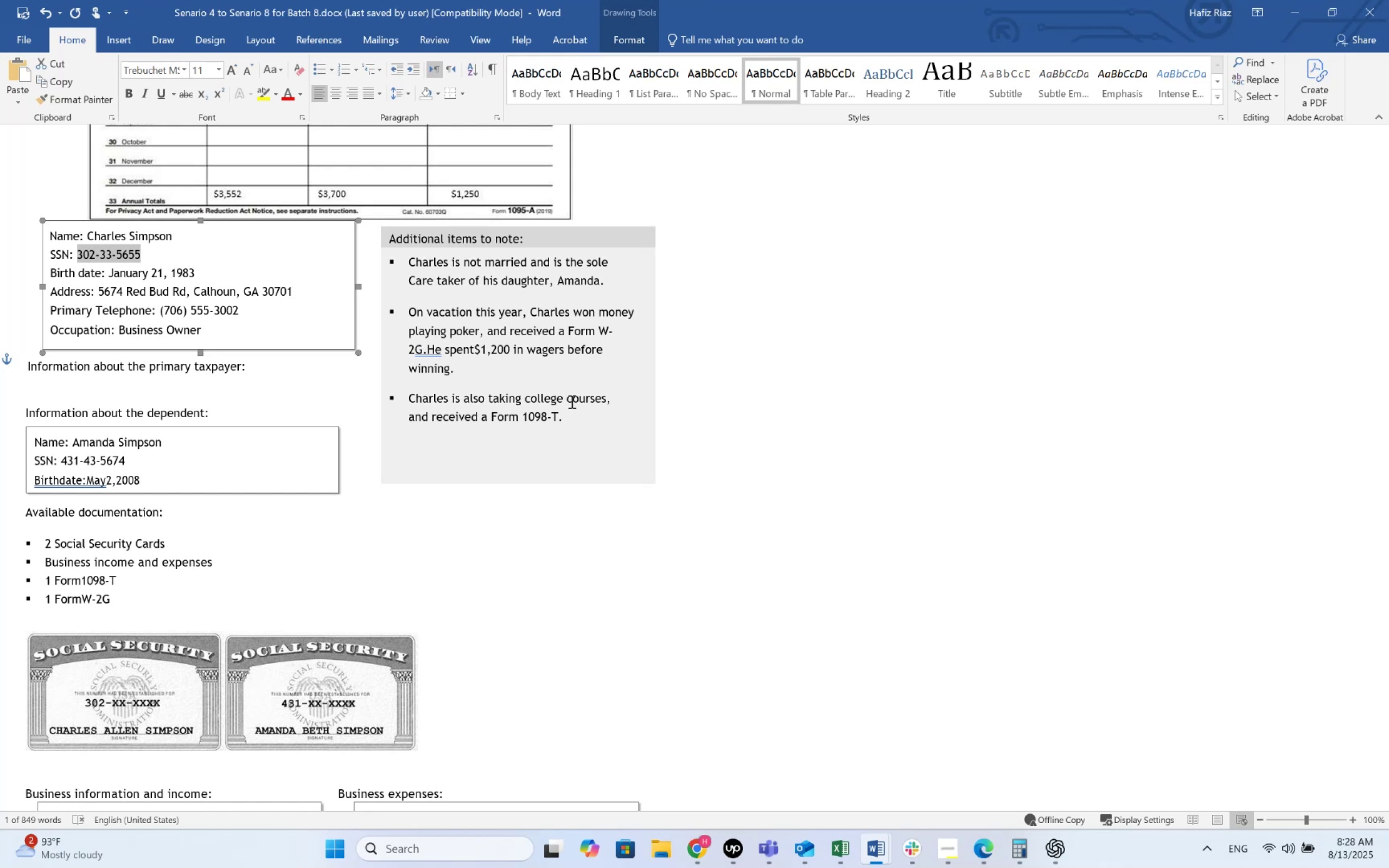 
key(Alt+Tab)
 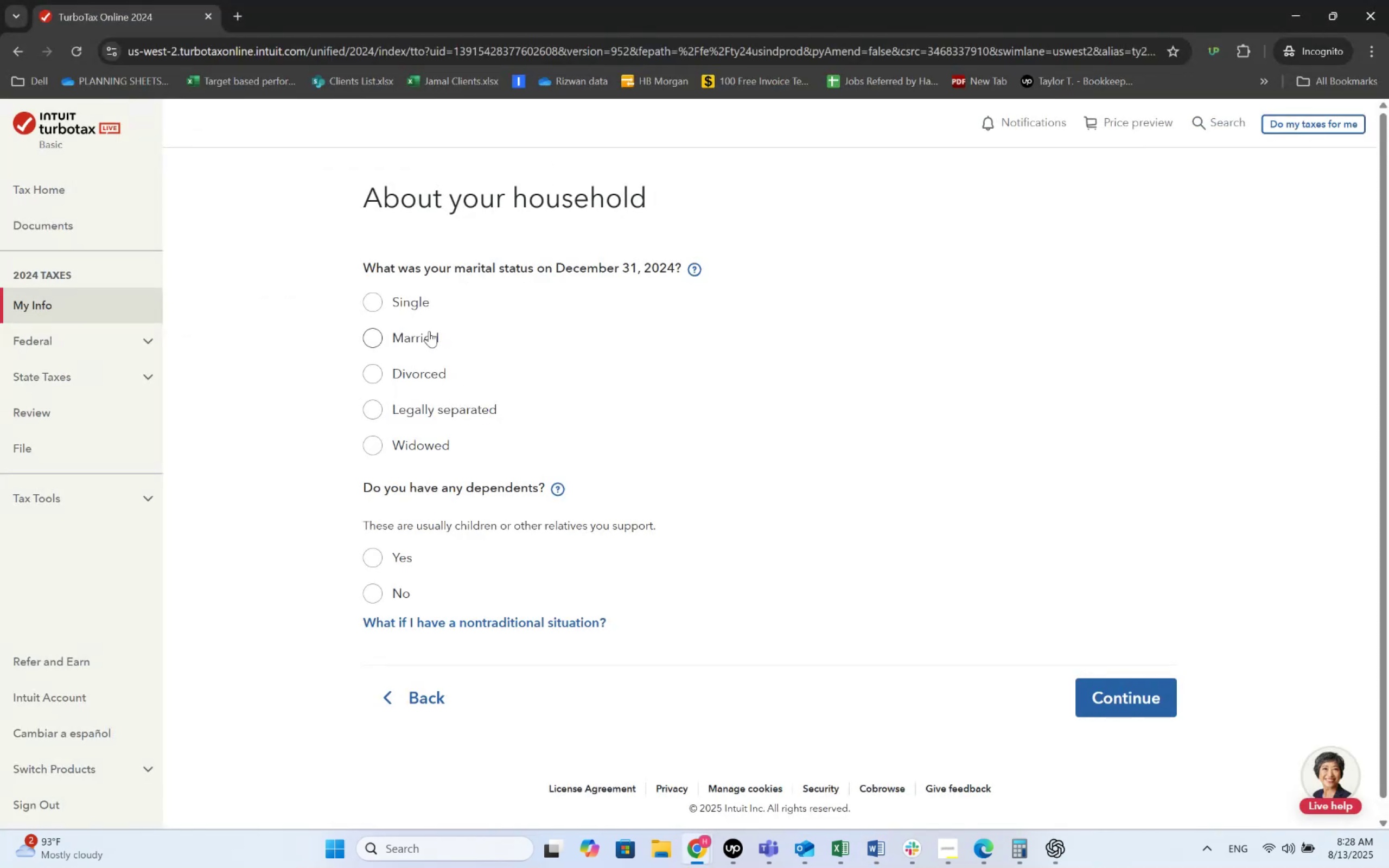 
left_click([415, 303])
 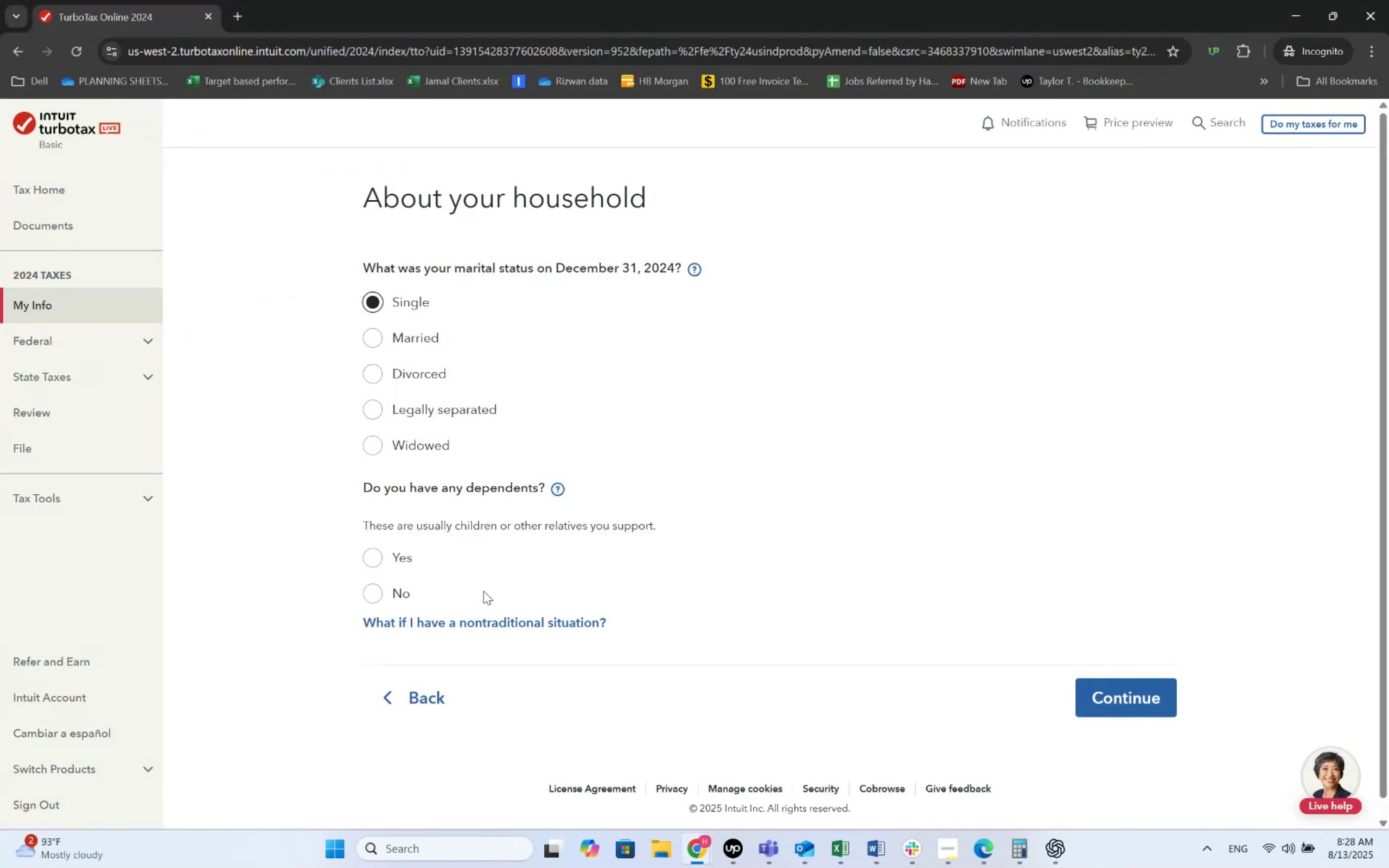 
left_click([377, 544])
 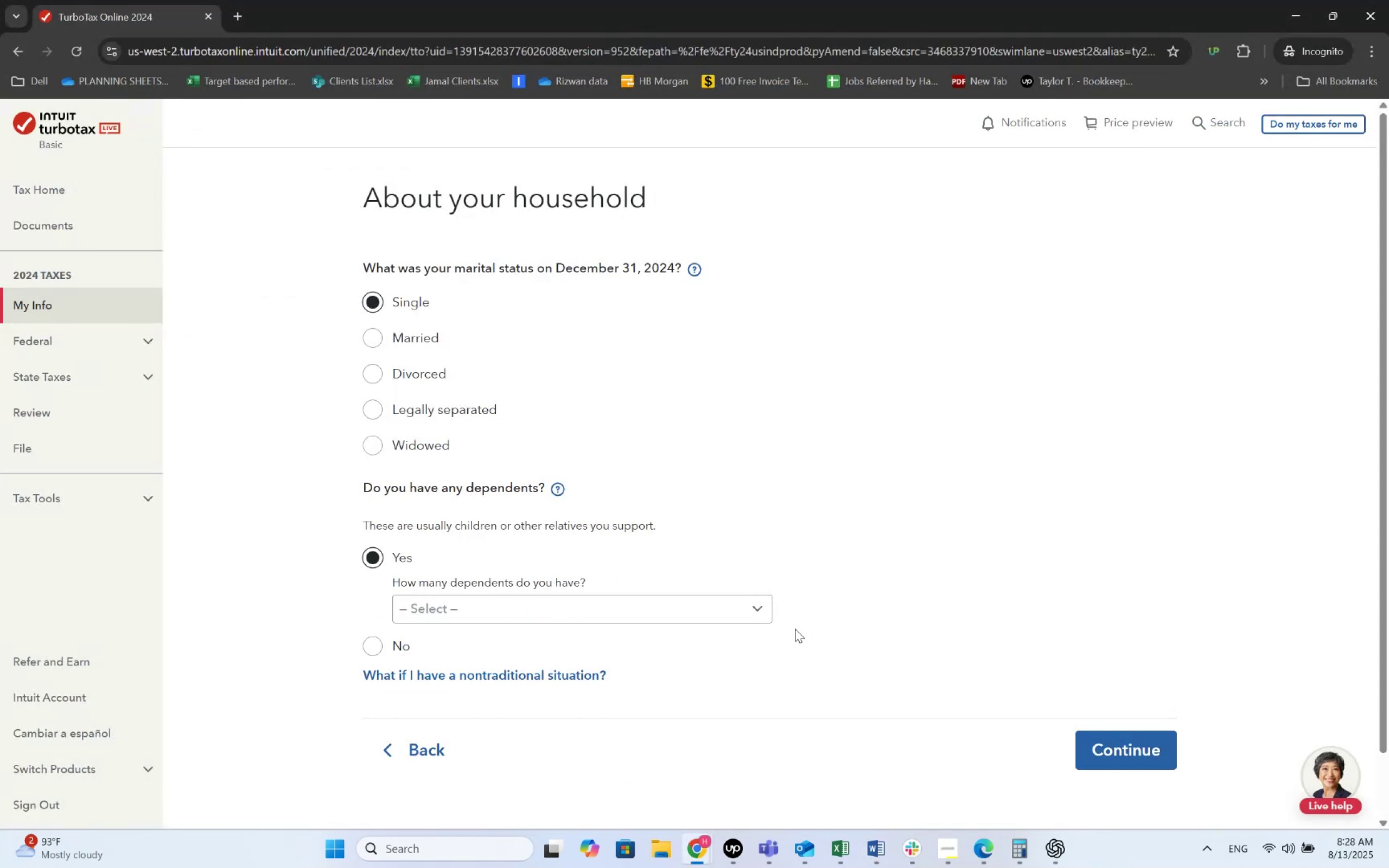 
left_click([702, 609])
 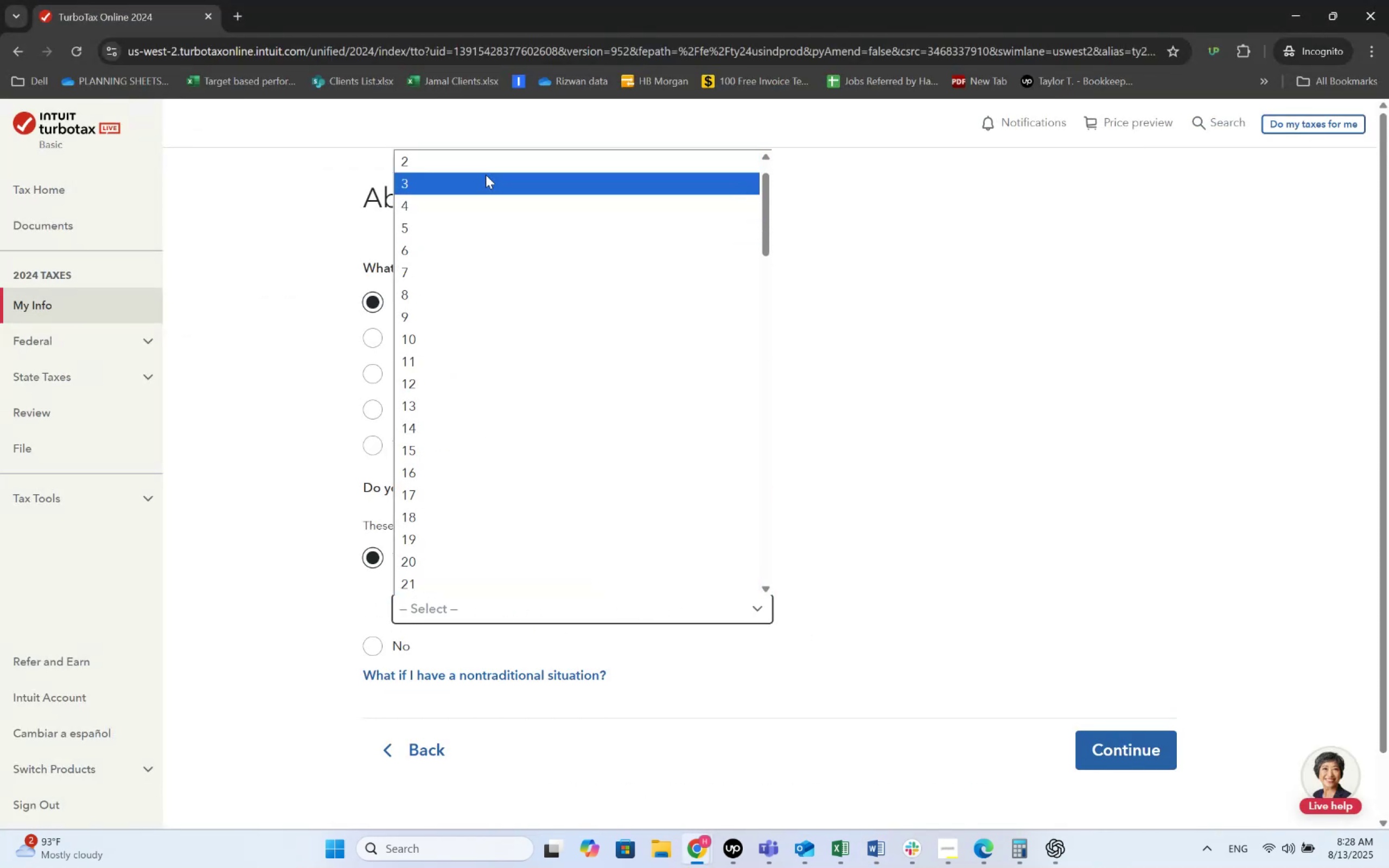 
scroll: coordinate [497, 273], scroll_direction: up, amount: 4.0
 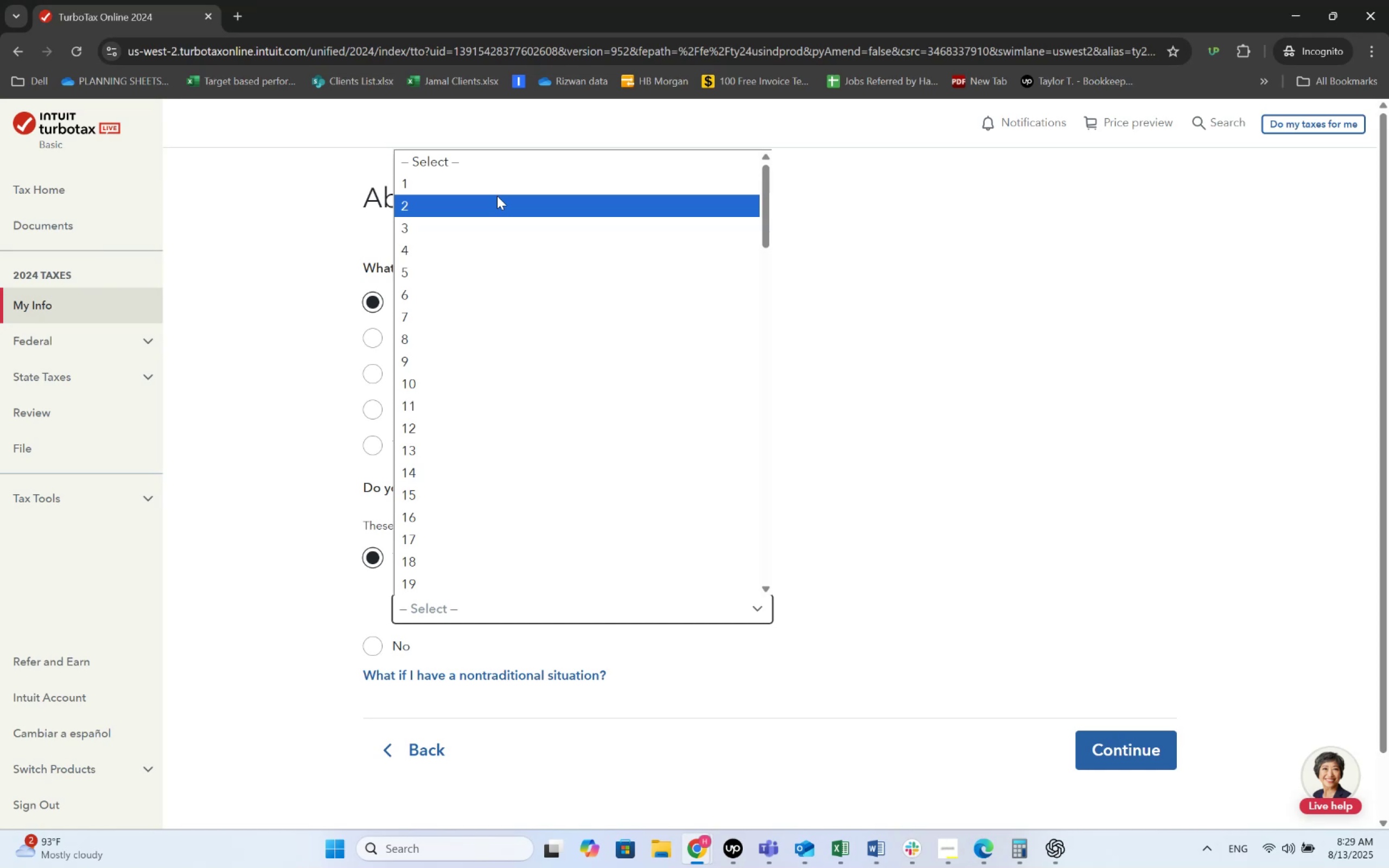 
left_click([499, 191])
 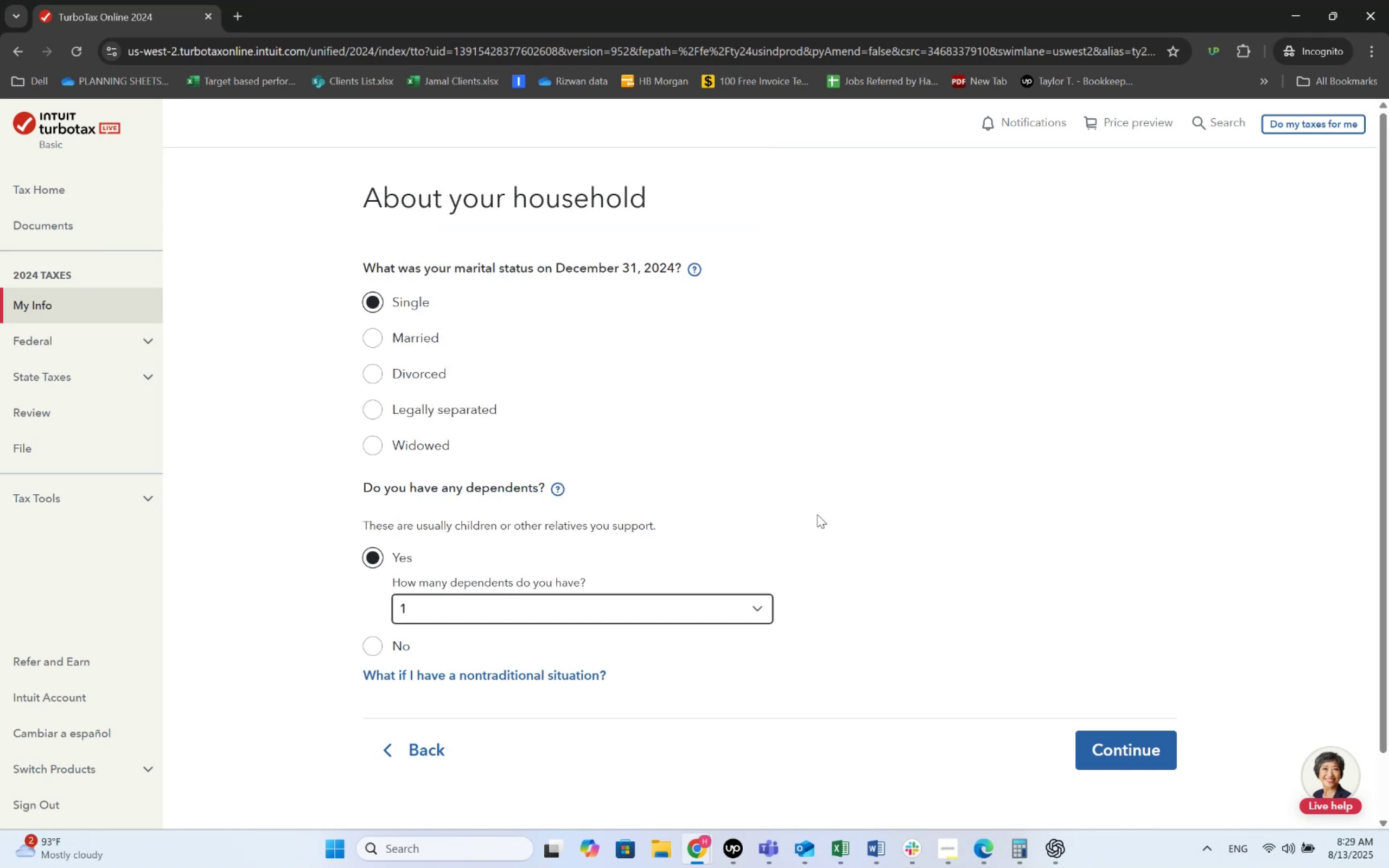 
key(Alt+AltLeft)
 